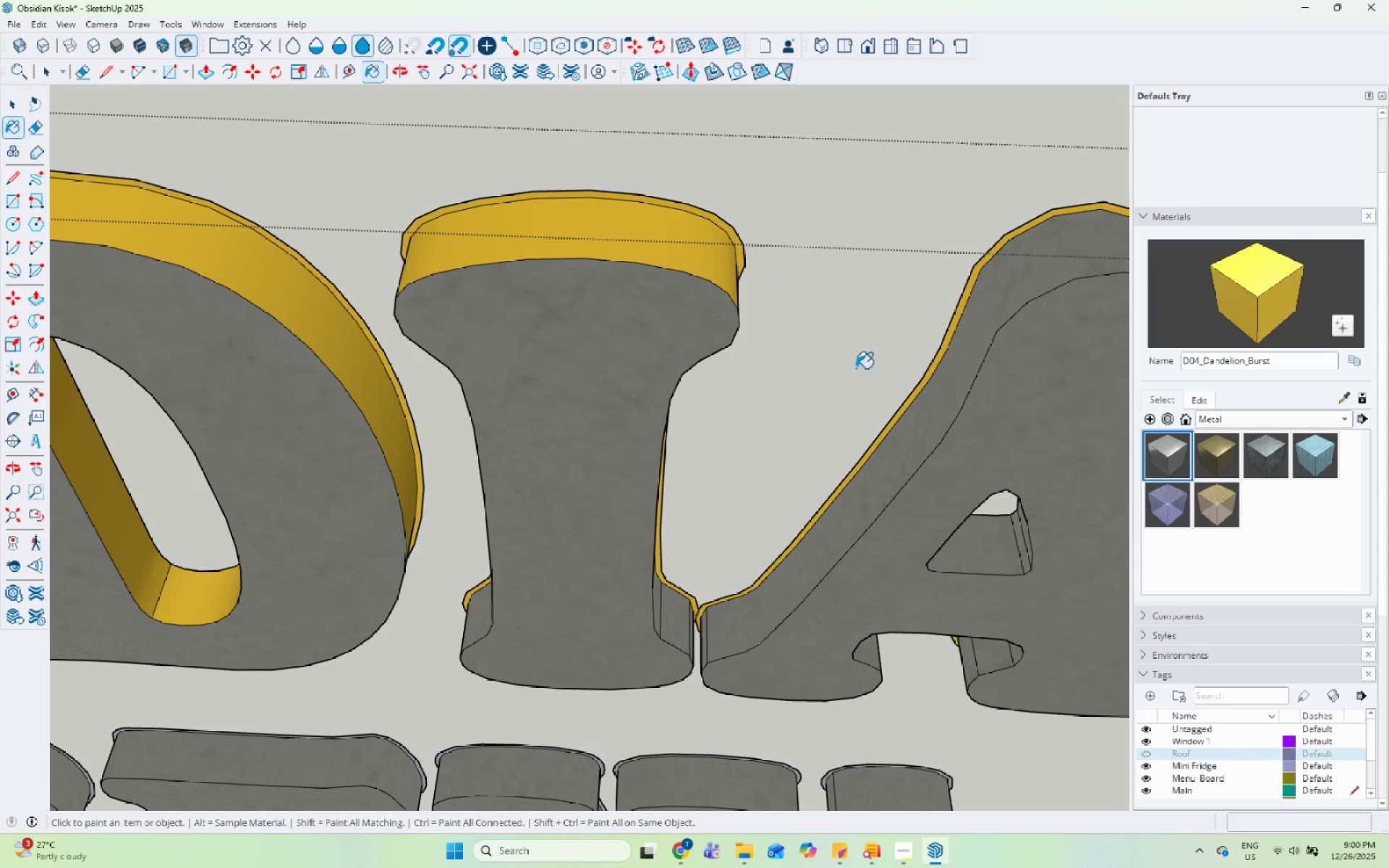 
scroll: coordinate [780, 503], scroll_direction: up, amount: 4.0
 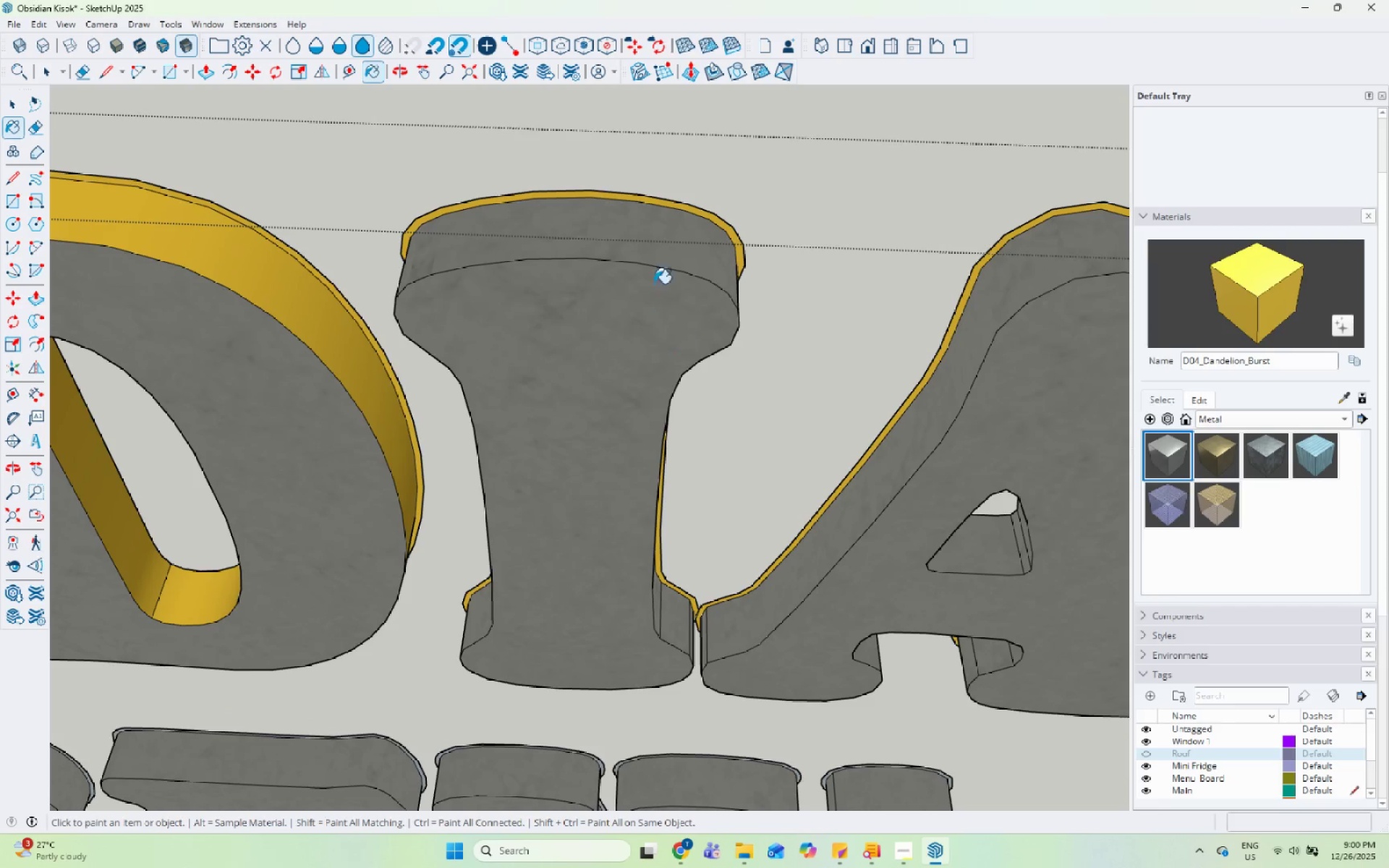 
scroll: coordinate [894, 432], scroll_direction: down, amount: 1.0
 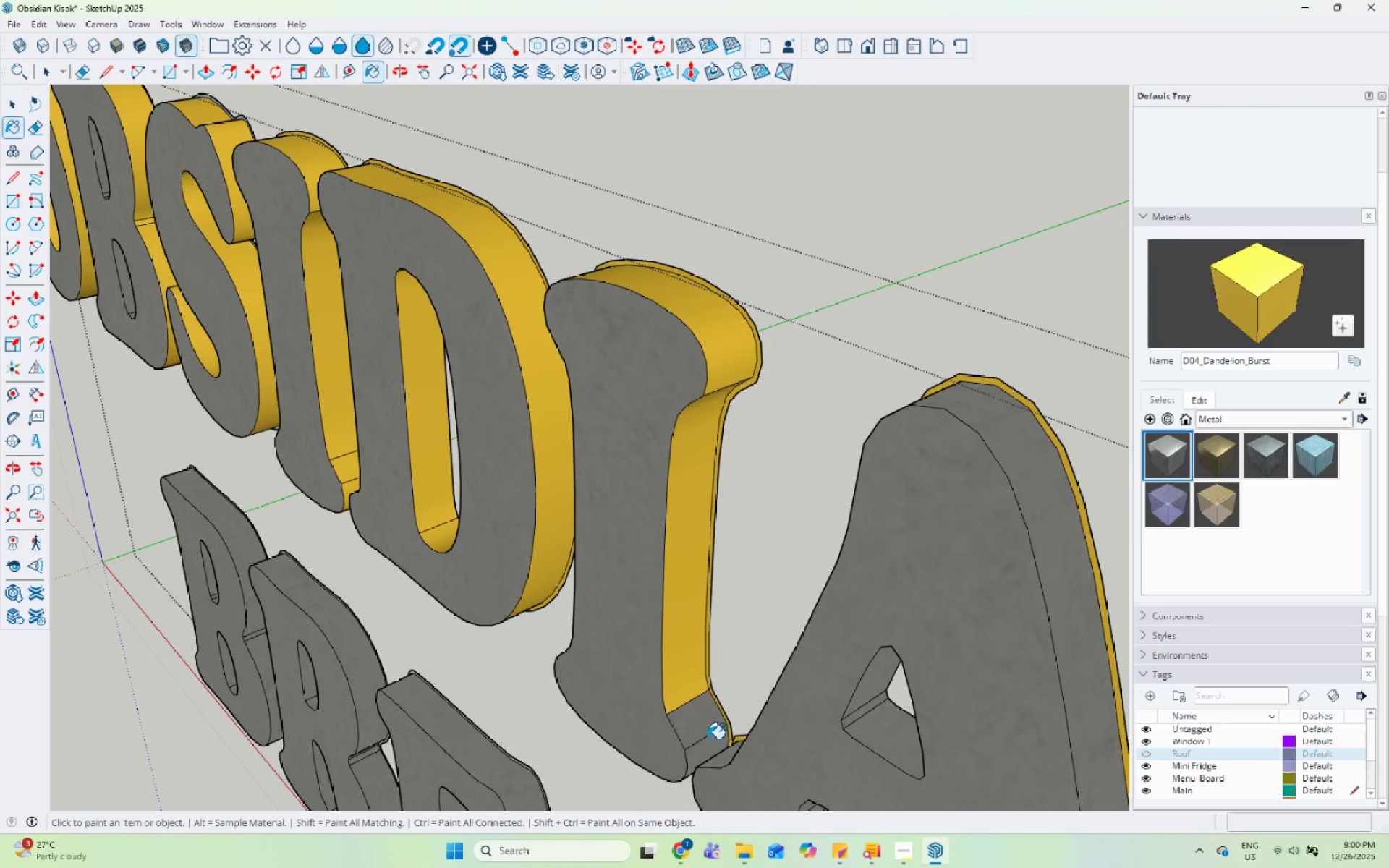 
double_click([703, 720])
 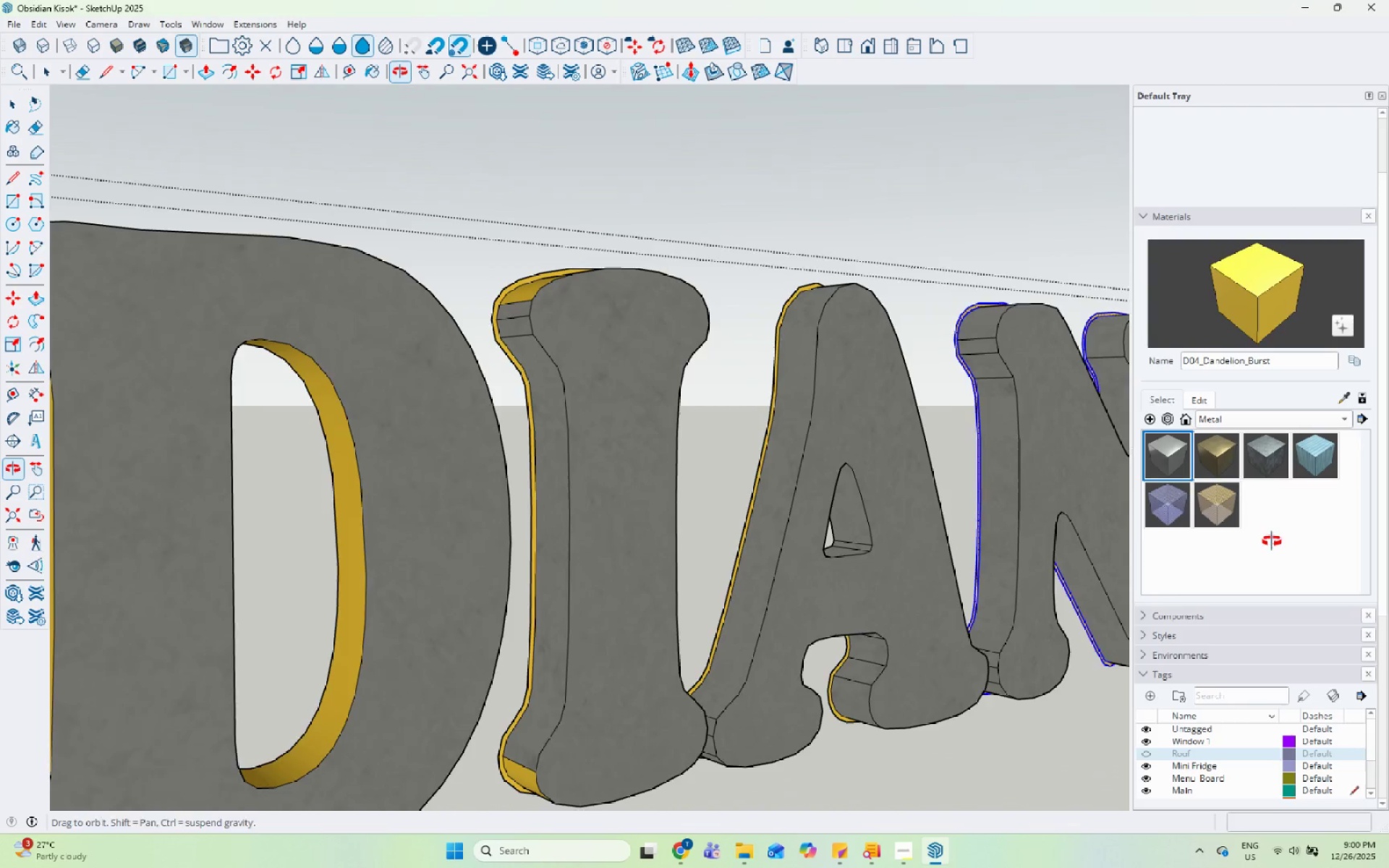 
scroll: coordinate [545, 273], scroll_direction: up, amount: 1.0
 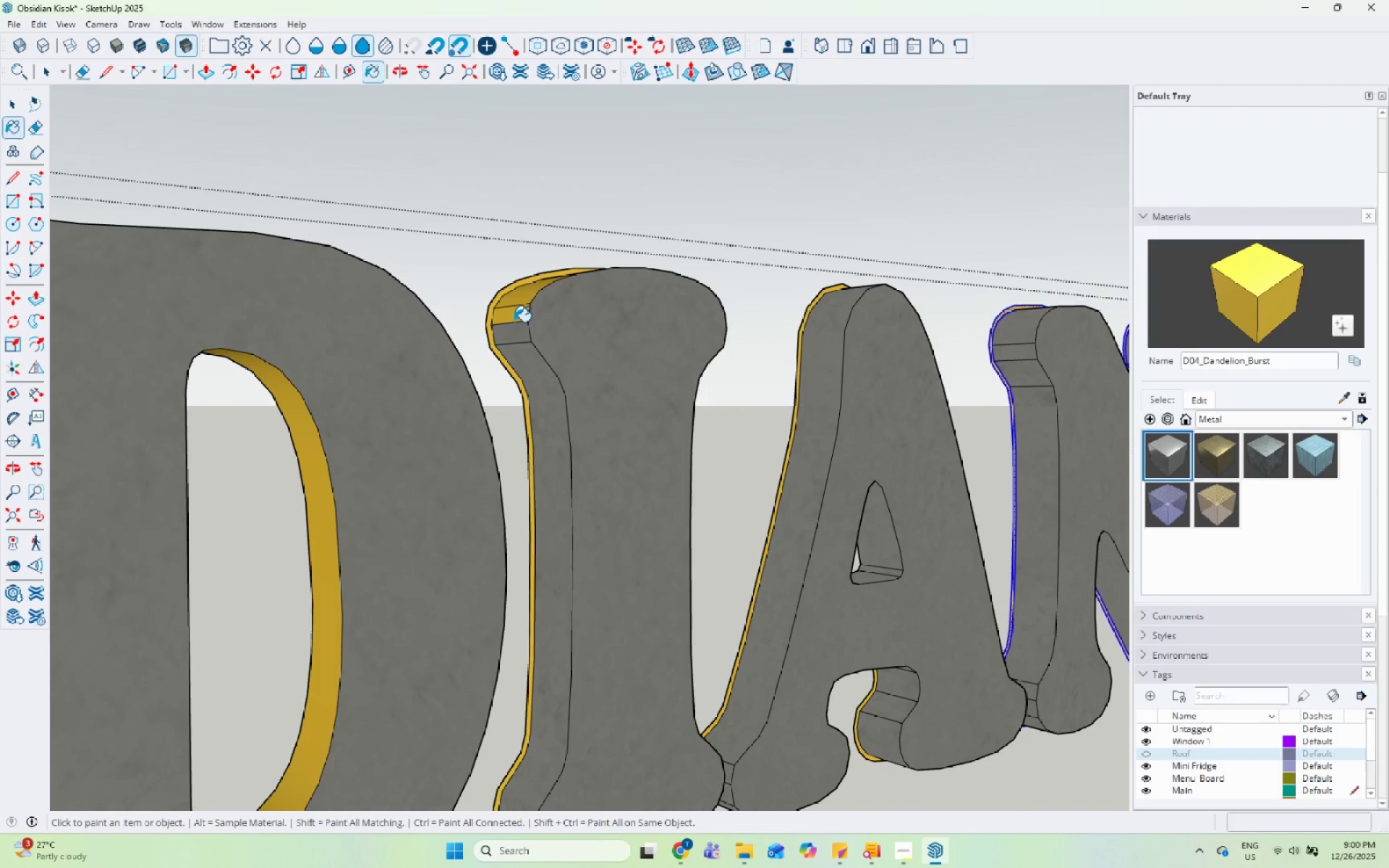 
double_click([516, 330])
 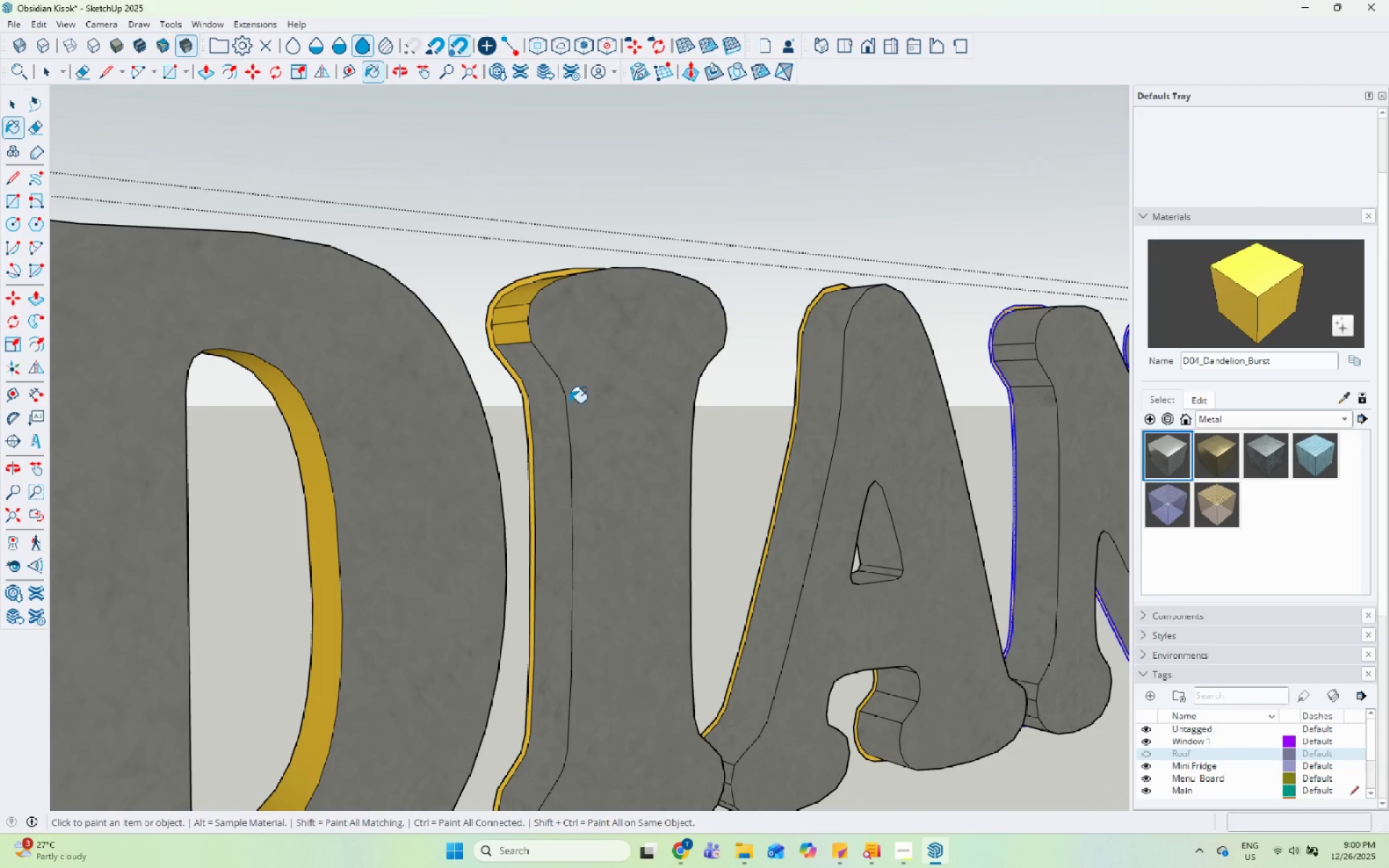 
triple_click([569, 403])
 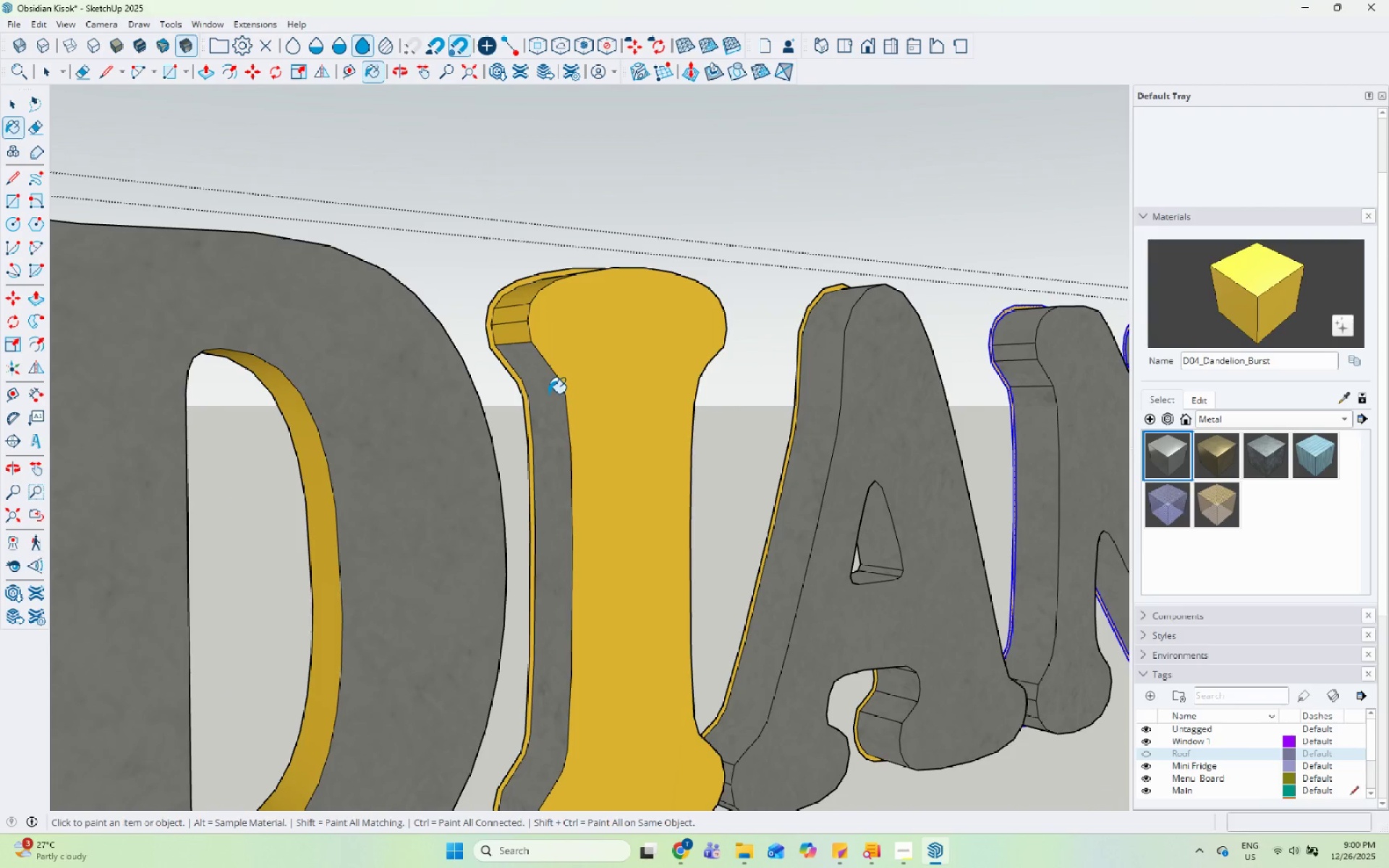 
key(Control+Z)
 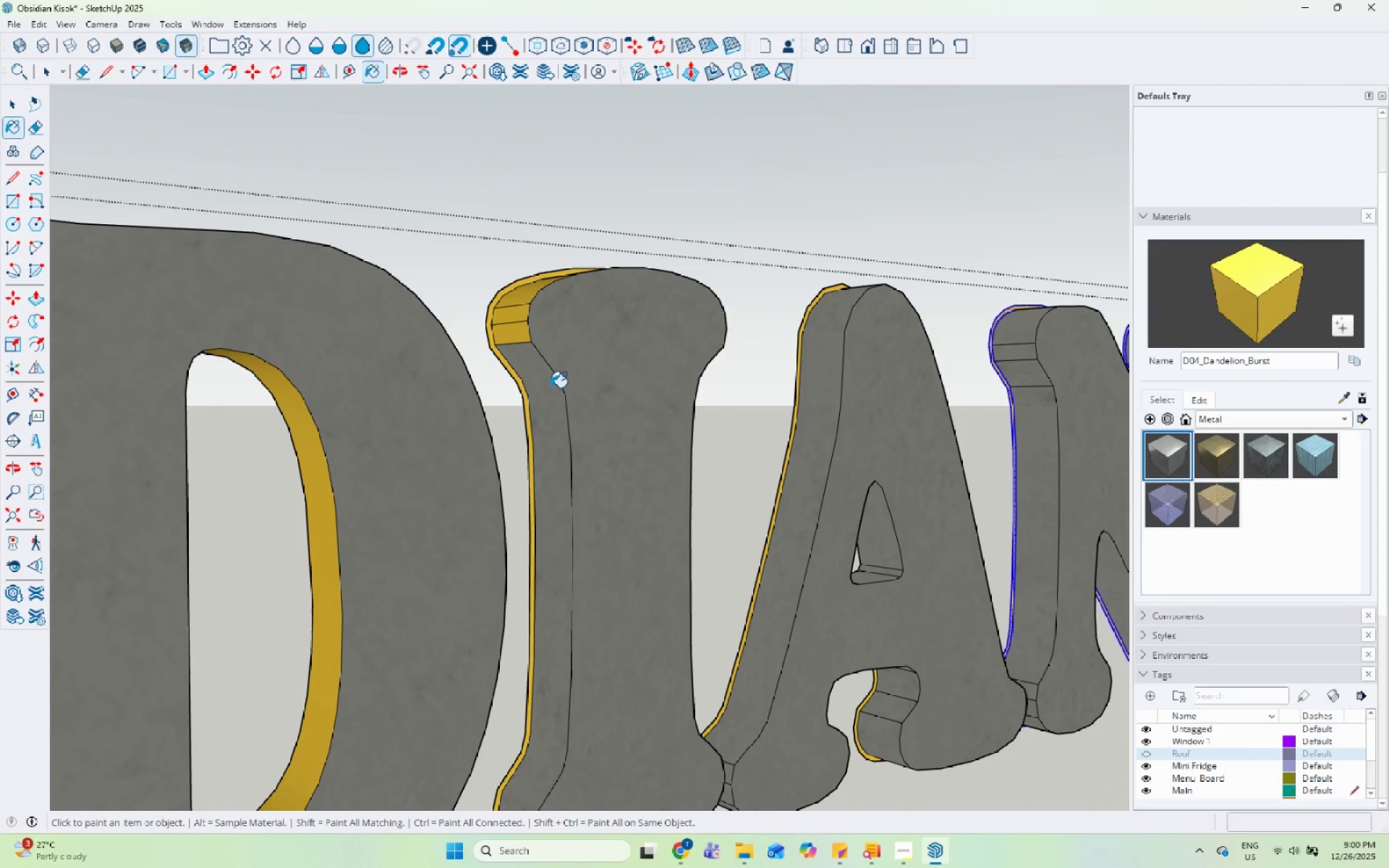 
left_click([550, 388])
 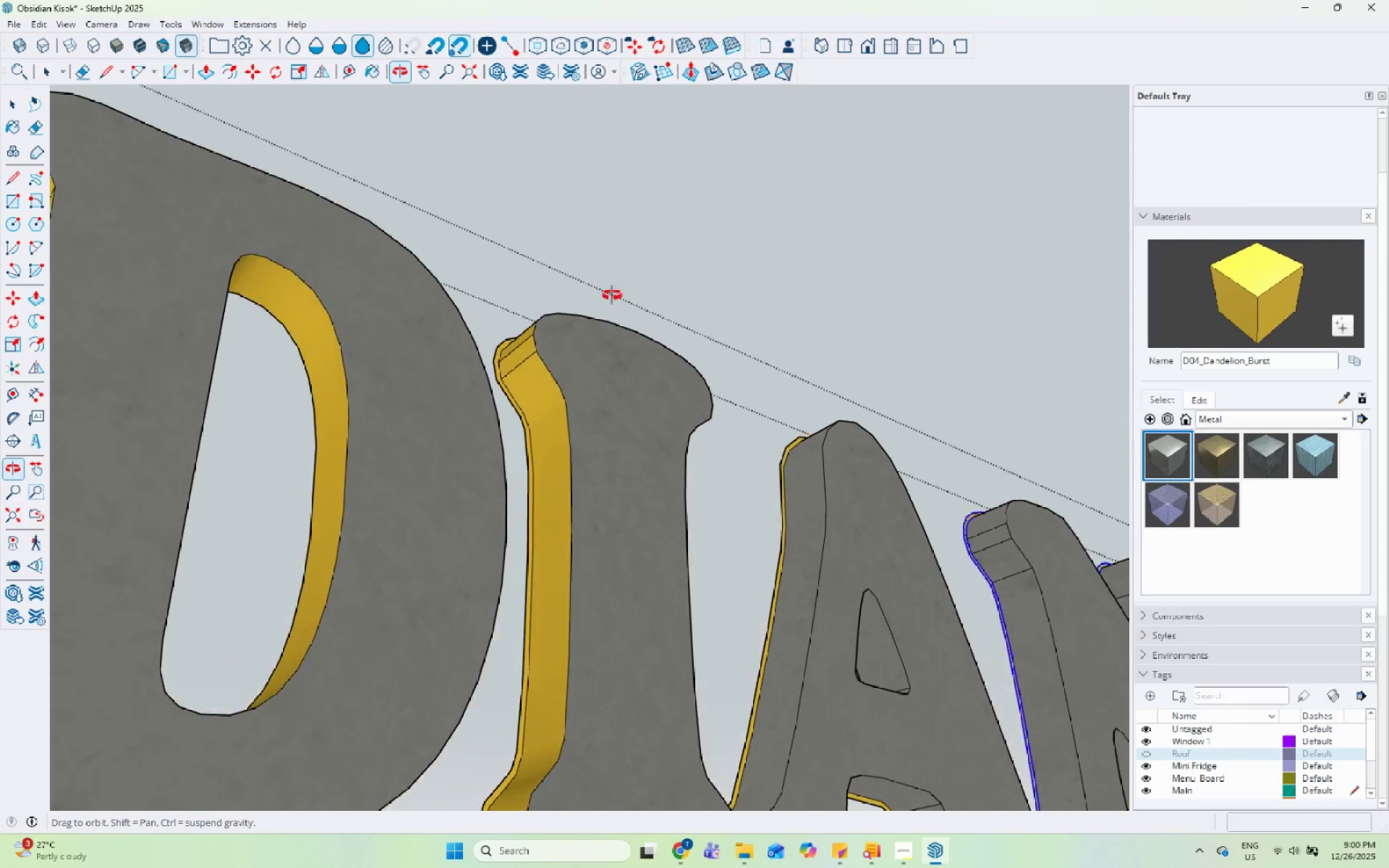 
scroll: coordinate [599, 305], scroll_direction: down, amount: 3.0
 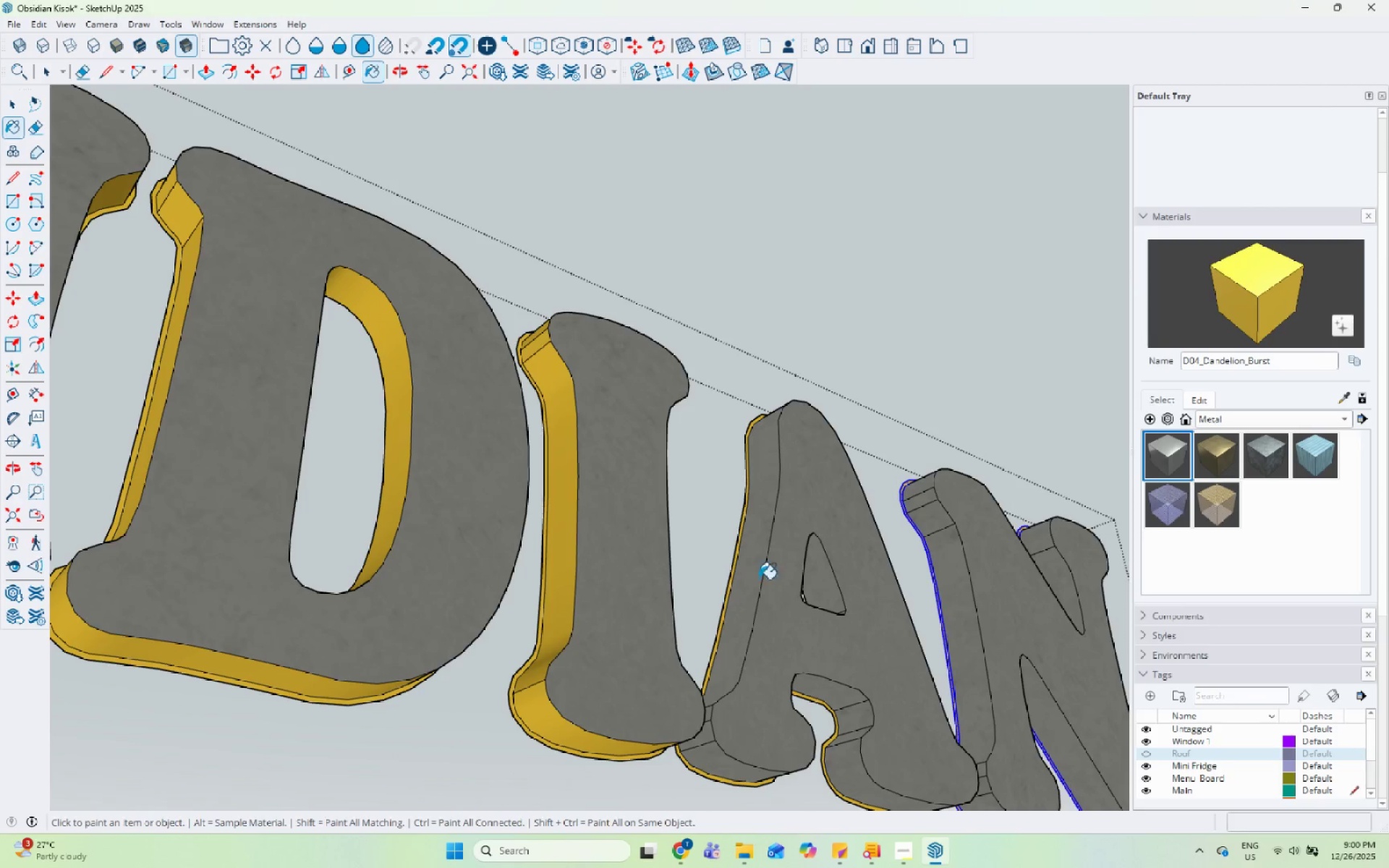 
left_click([755, 553])
 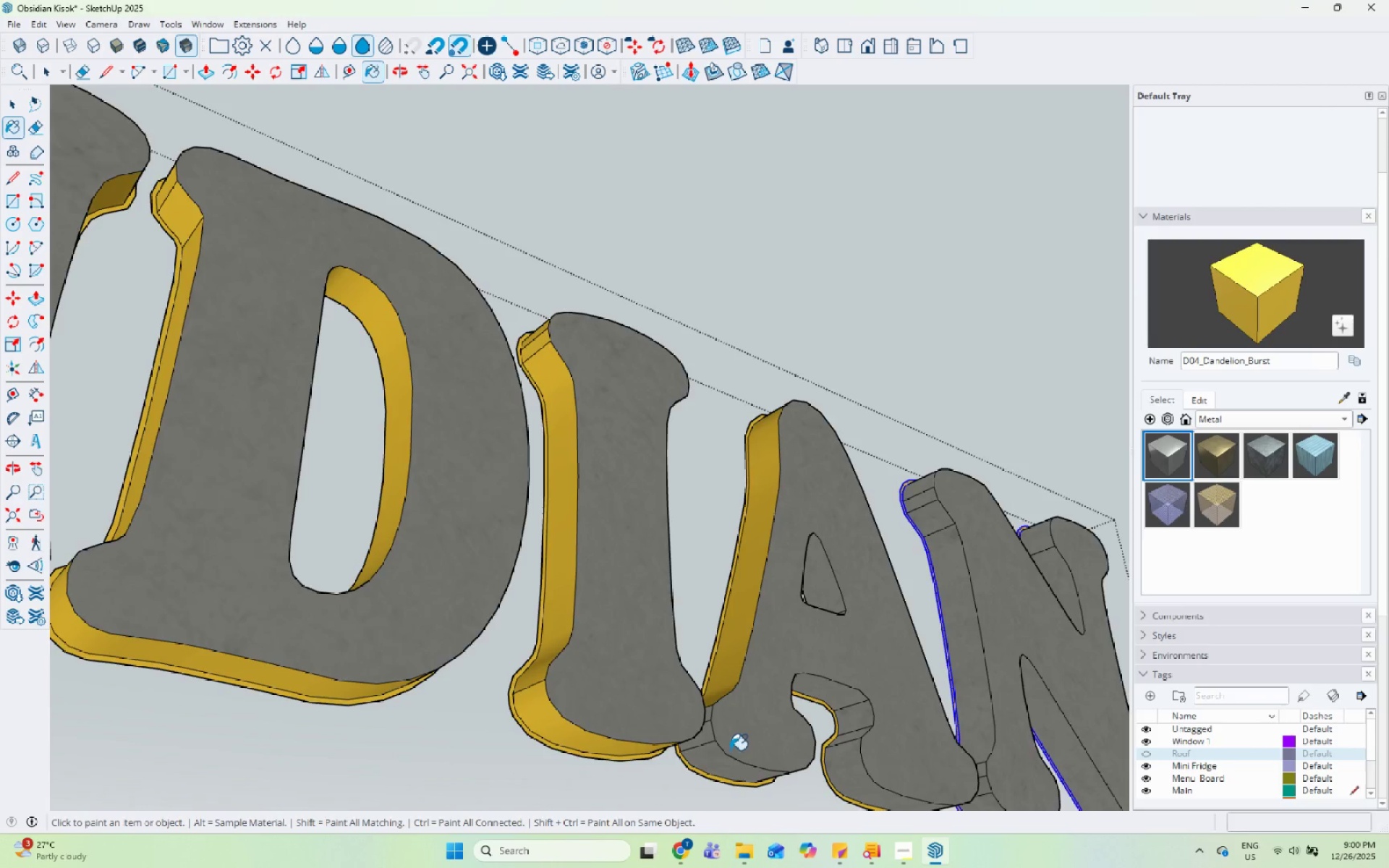 
left_click([703, 730])
 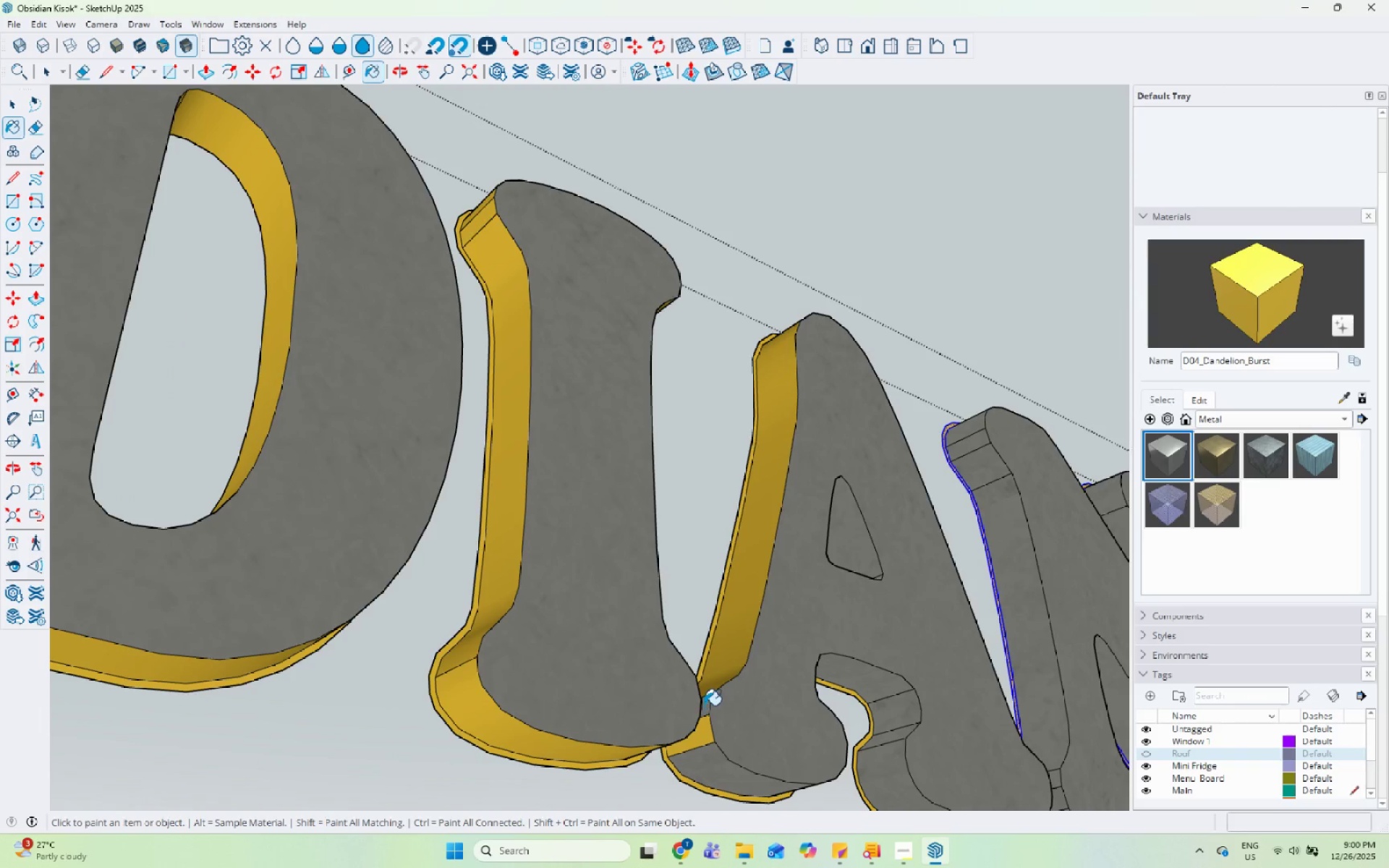 
scroll: coordinate [716, 736], scroll_direction: up, amount: 3.0
 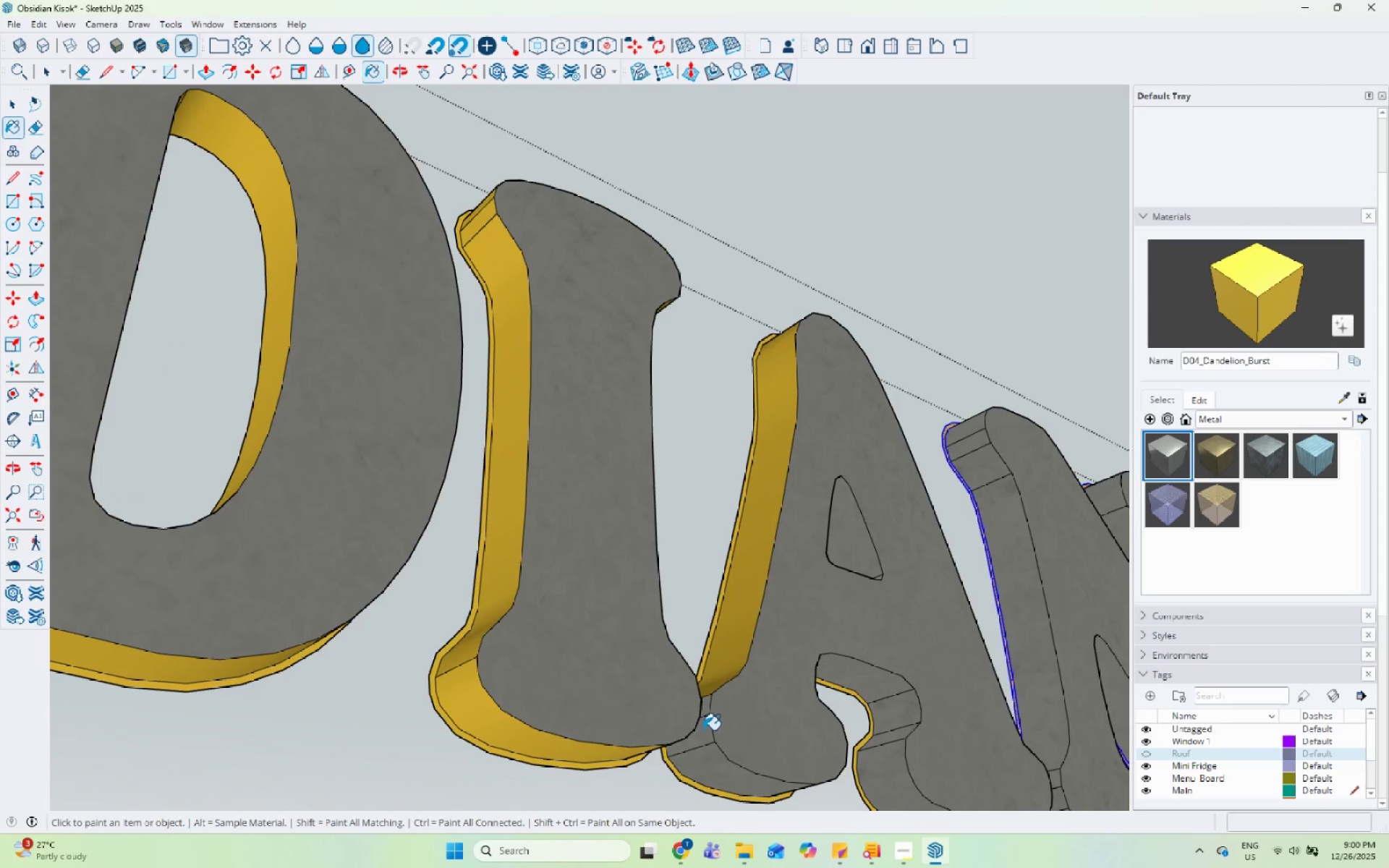 
double_click([704, 705])
 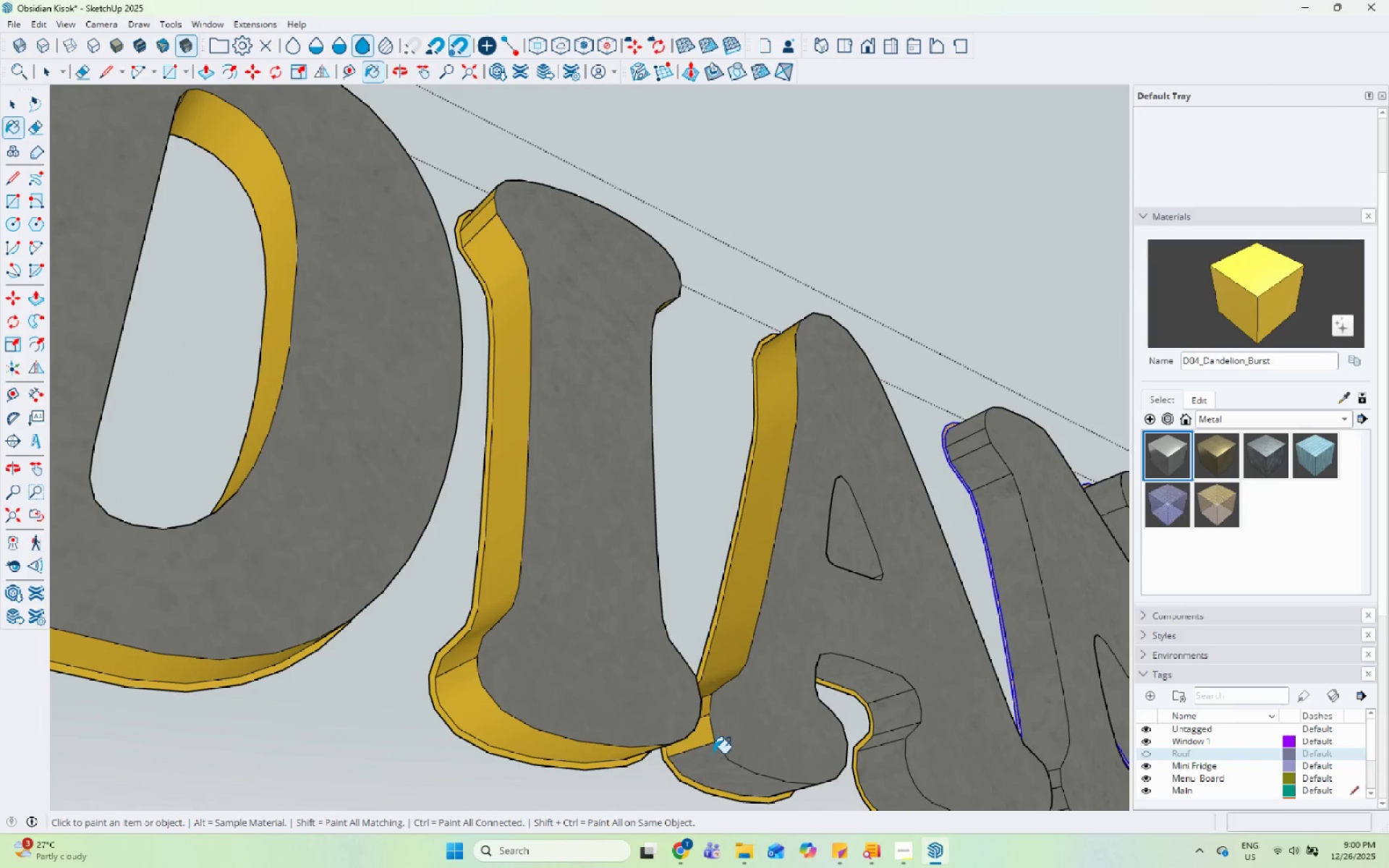 
left_click([709, 761])
 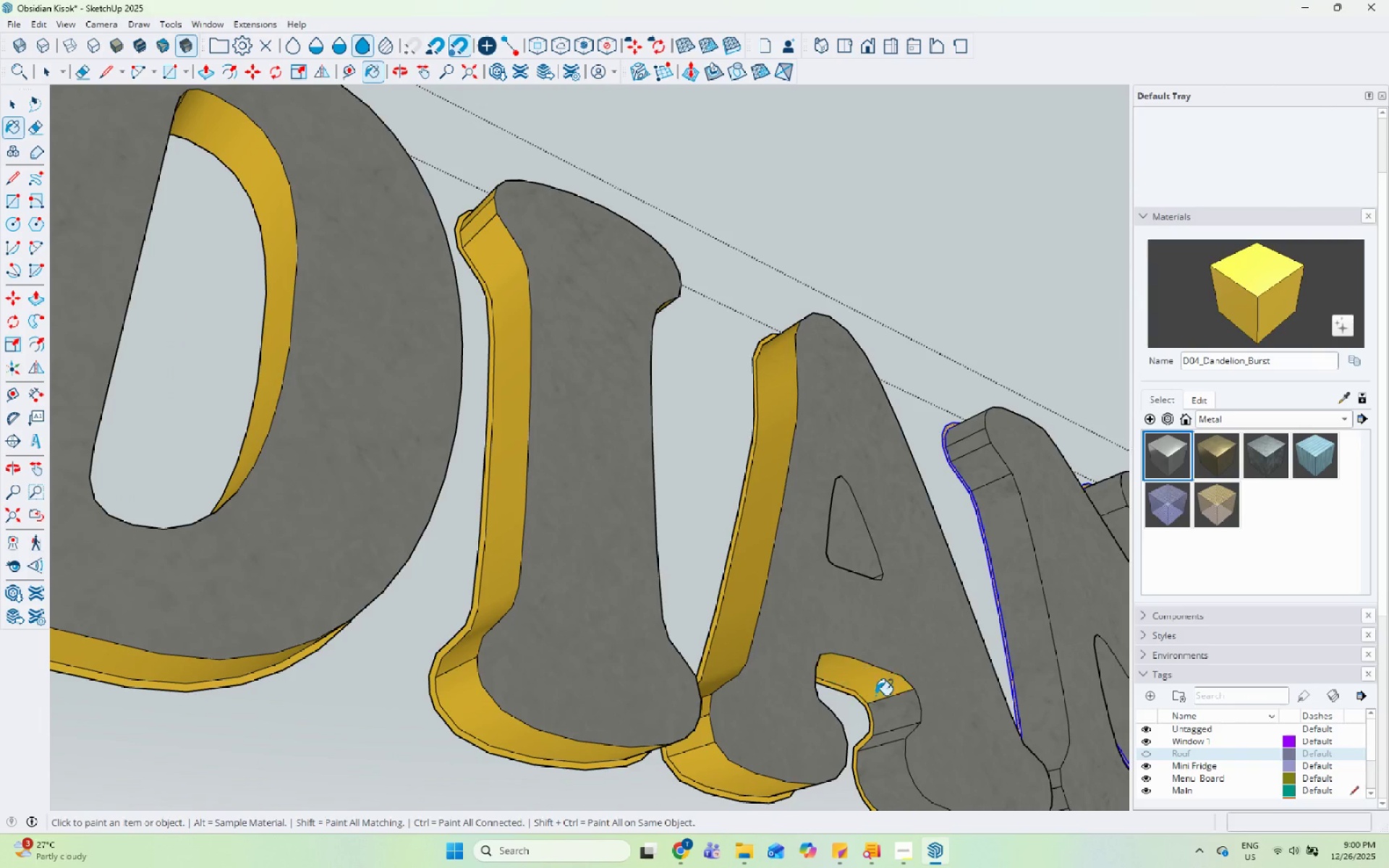 
double_click([888, 712])
 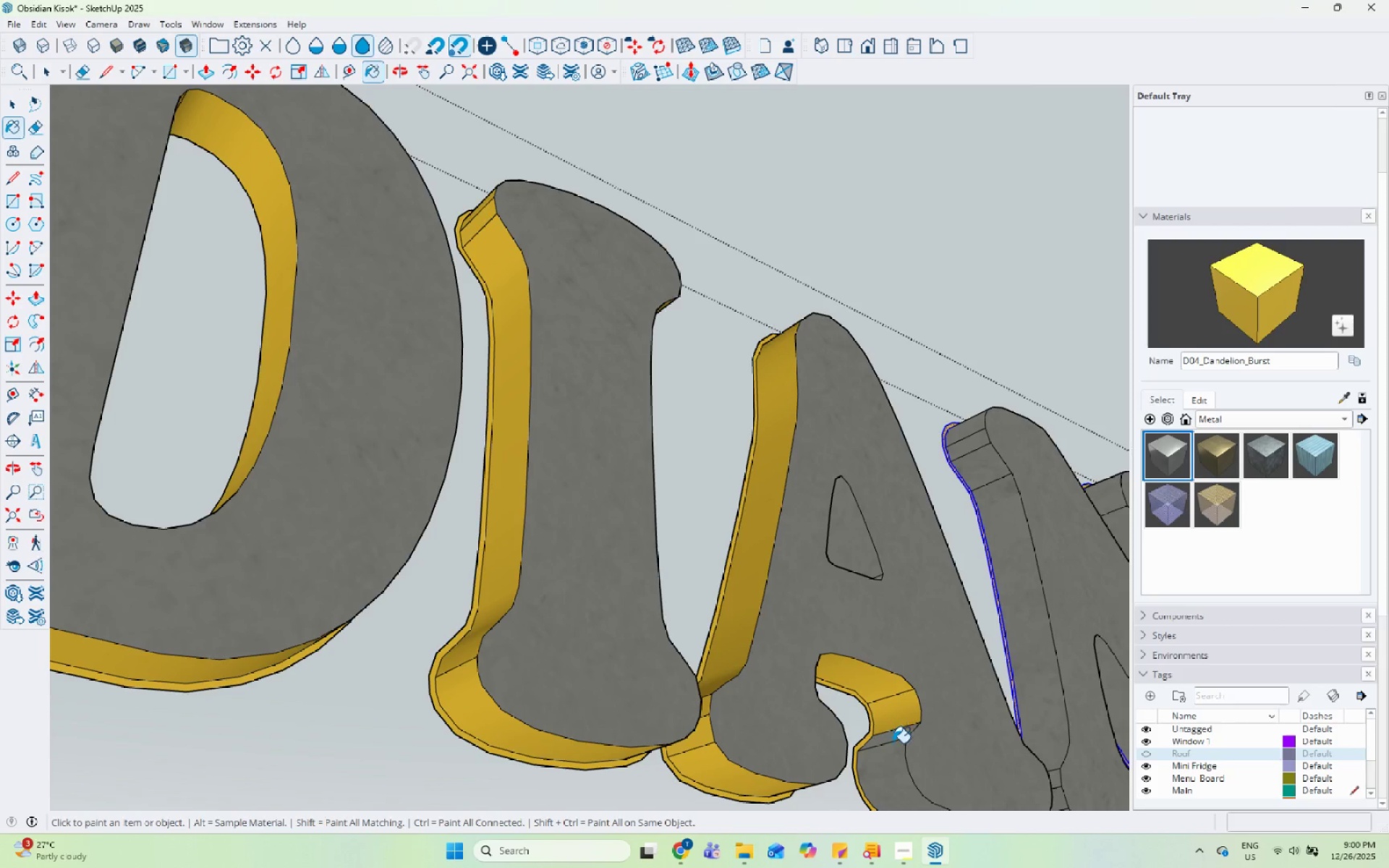 
triple_click([893, 755])
 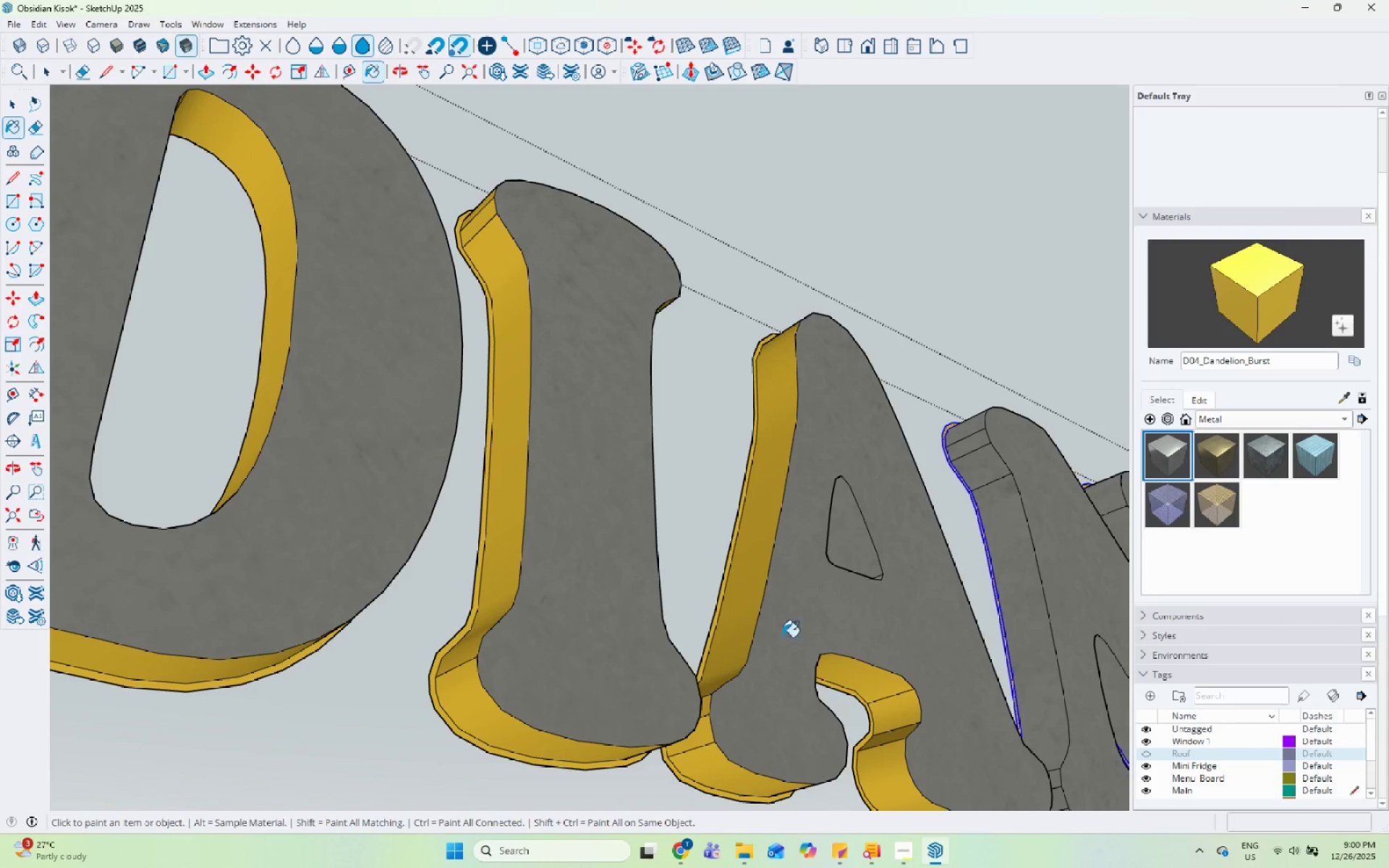 
scroll: coordinate [687, 599], scroll_direction: down, amount: 5.0
 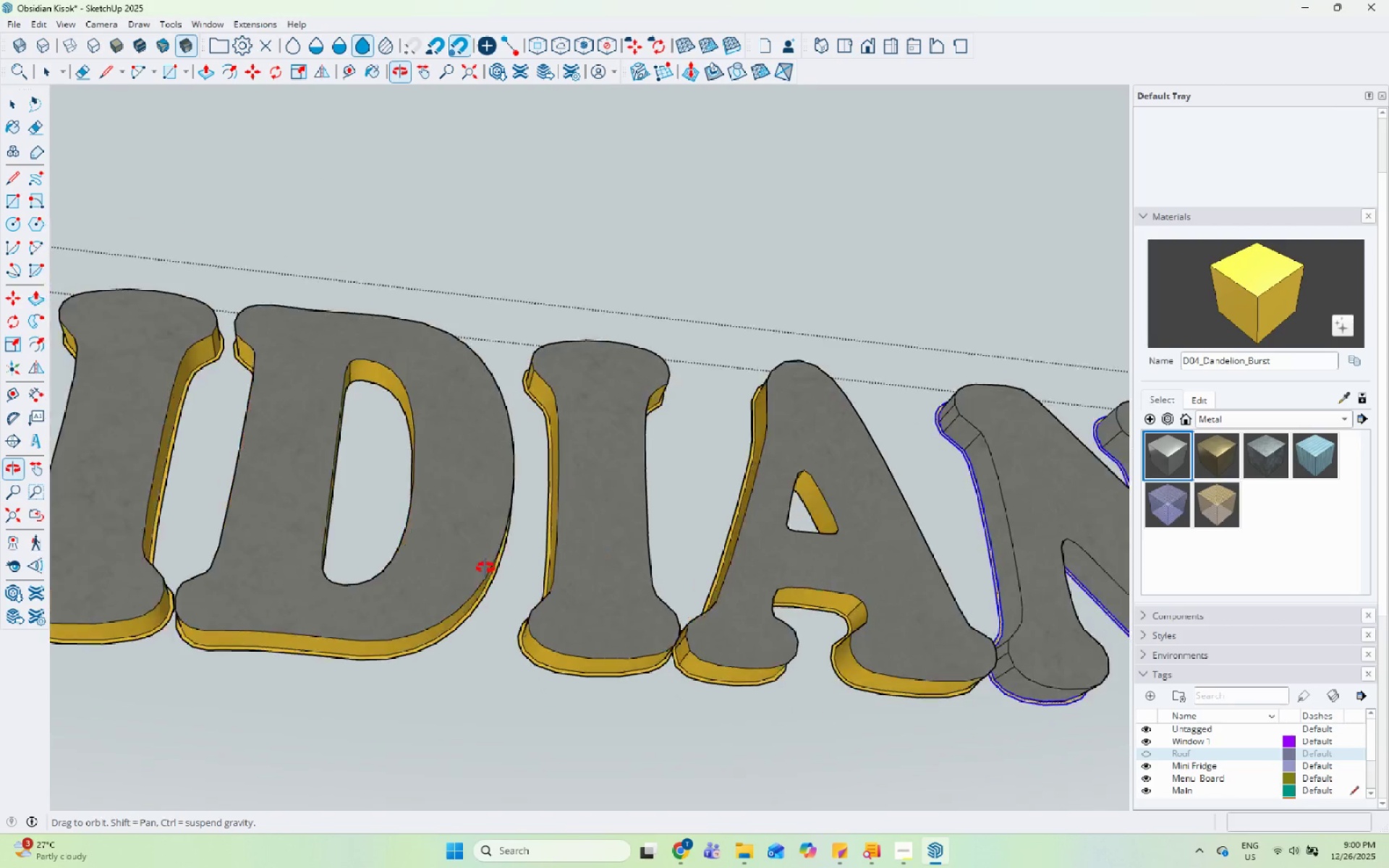 
left_click([820, 397])
 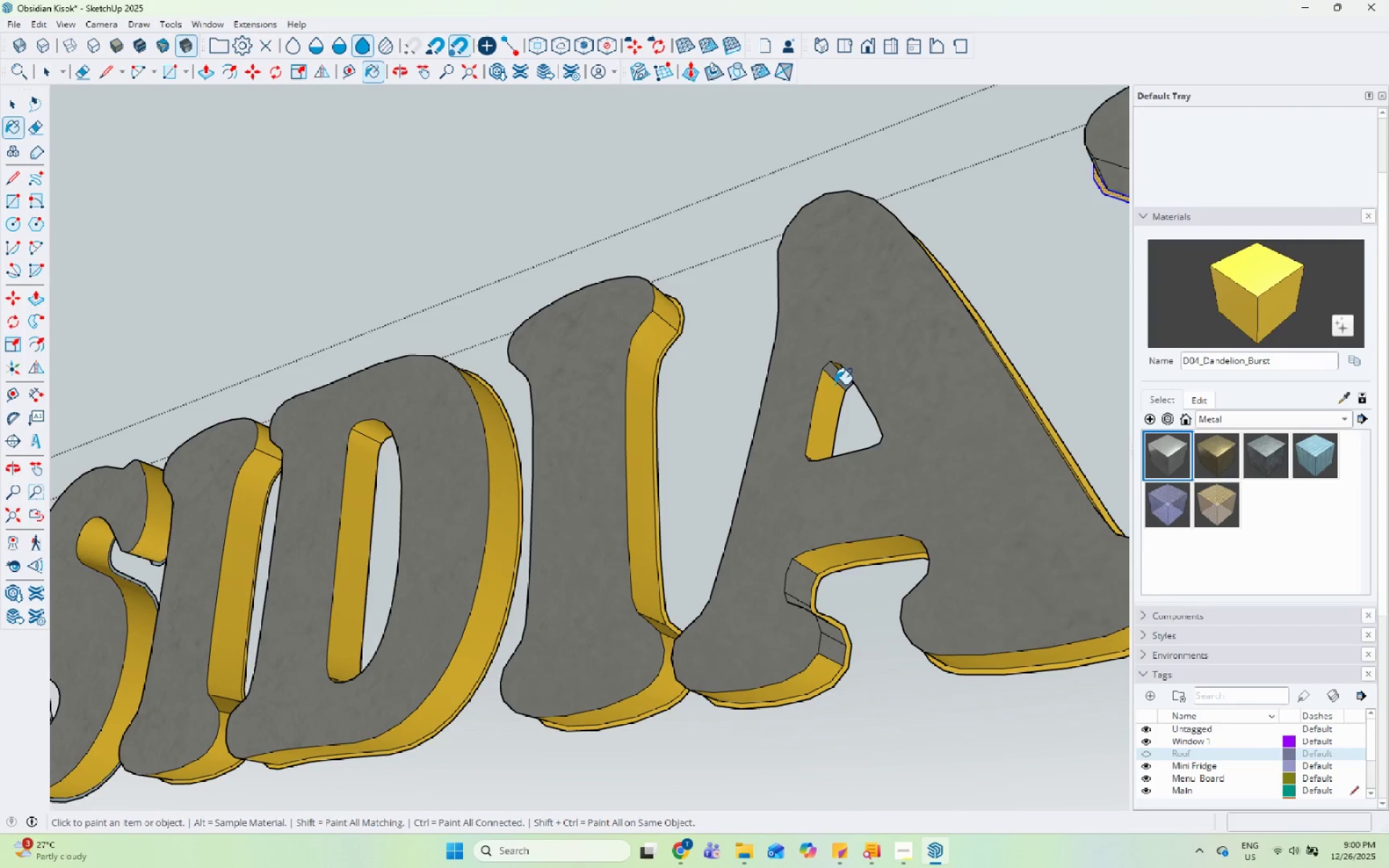 
scroll: coordinate [820, 397], scroll_direction: up, amount: 4.0
 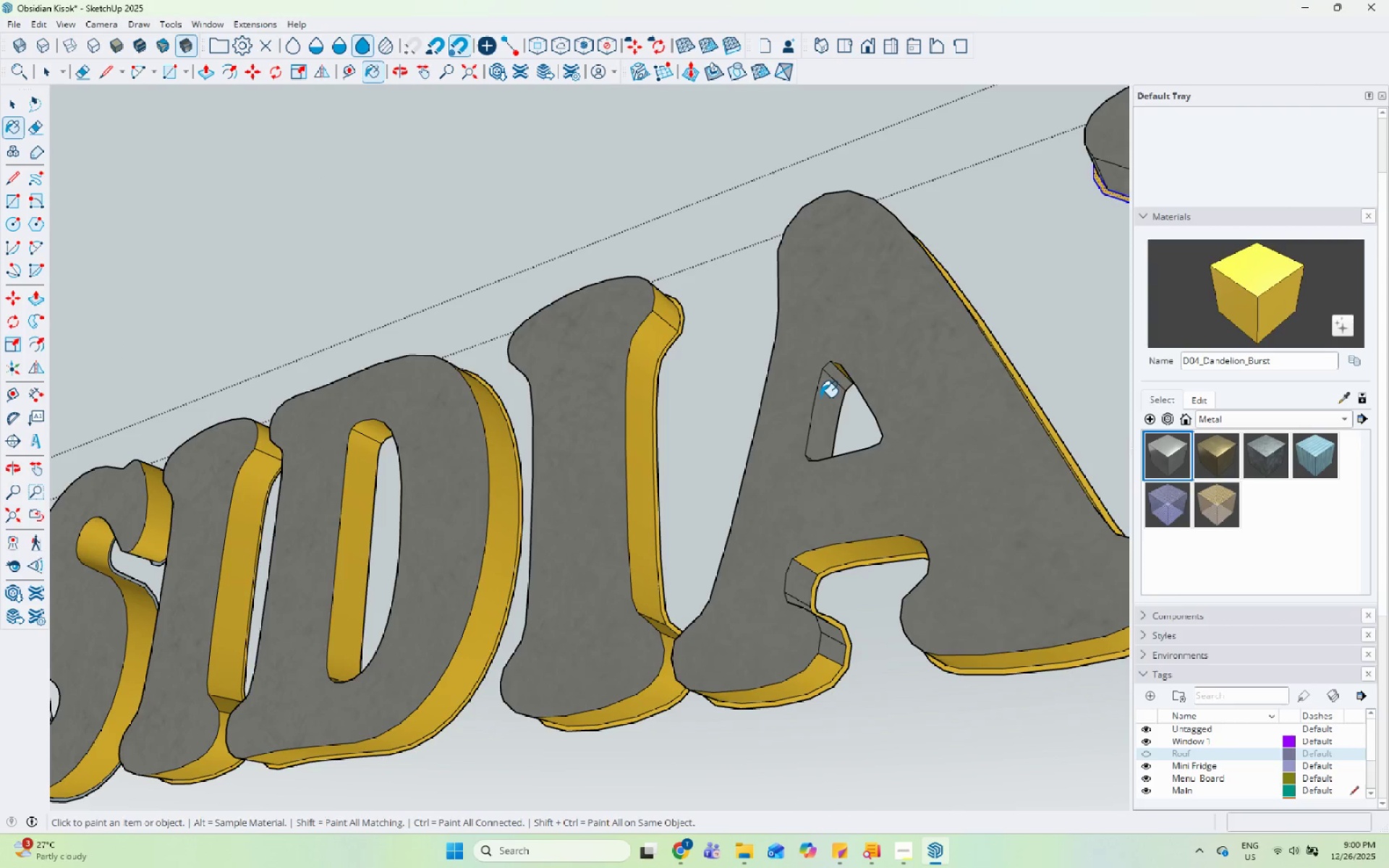 
left_click([838, 378])
 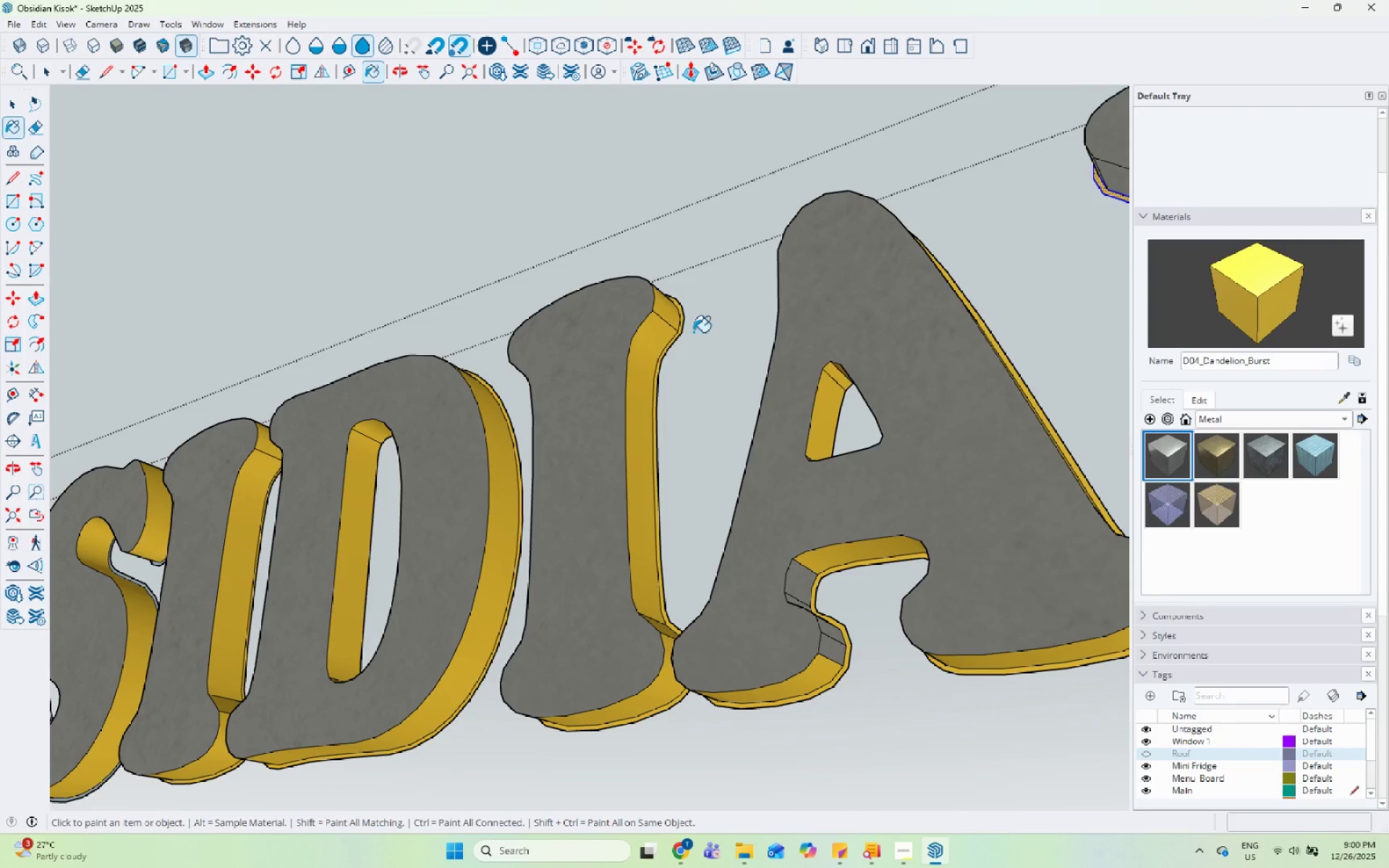 
scroll: coordinate [656, 326], scroll_direction: down, amount: 5.0
 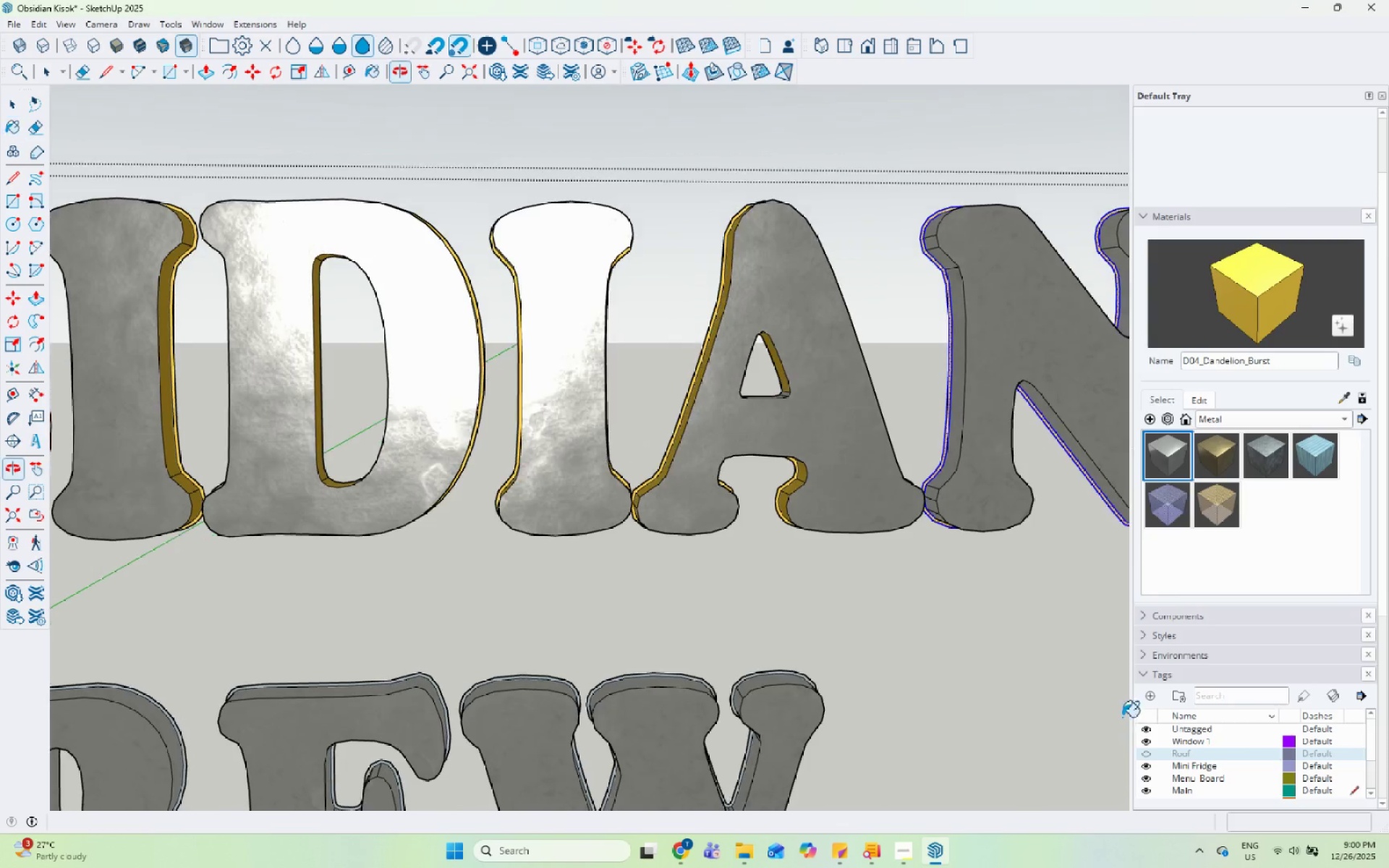 
scroll: coordinate [785, 429], scroll_direction: up, amount: 6.0
 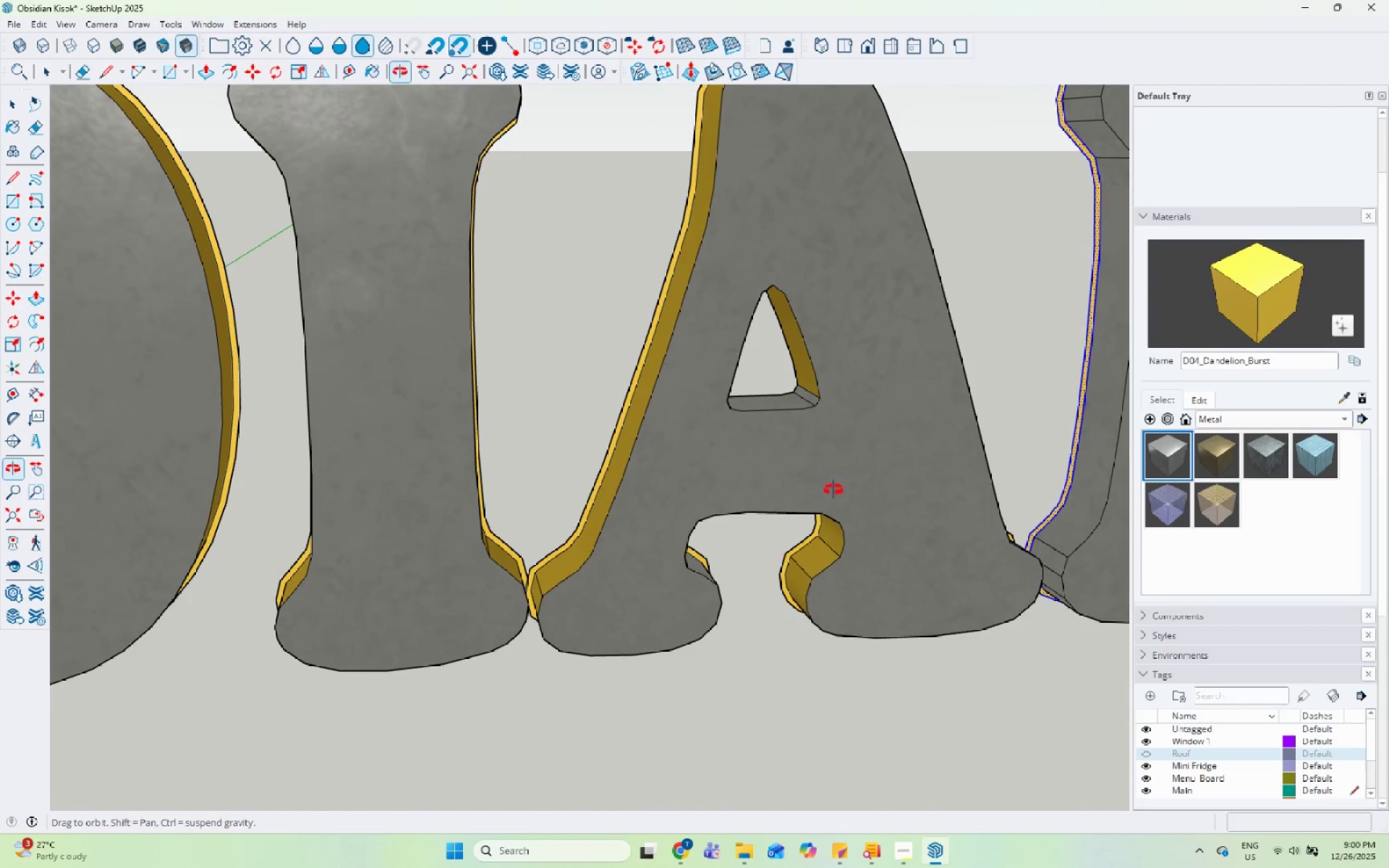 
left_click([770, 397])
 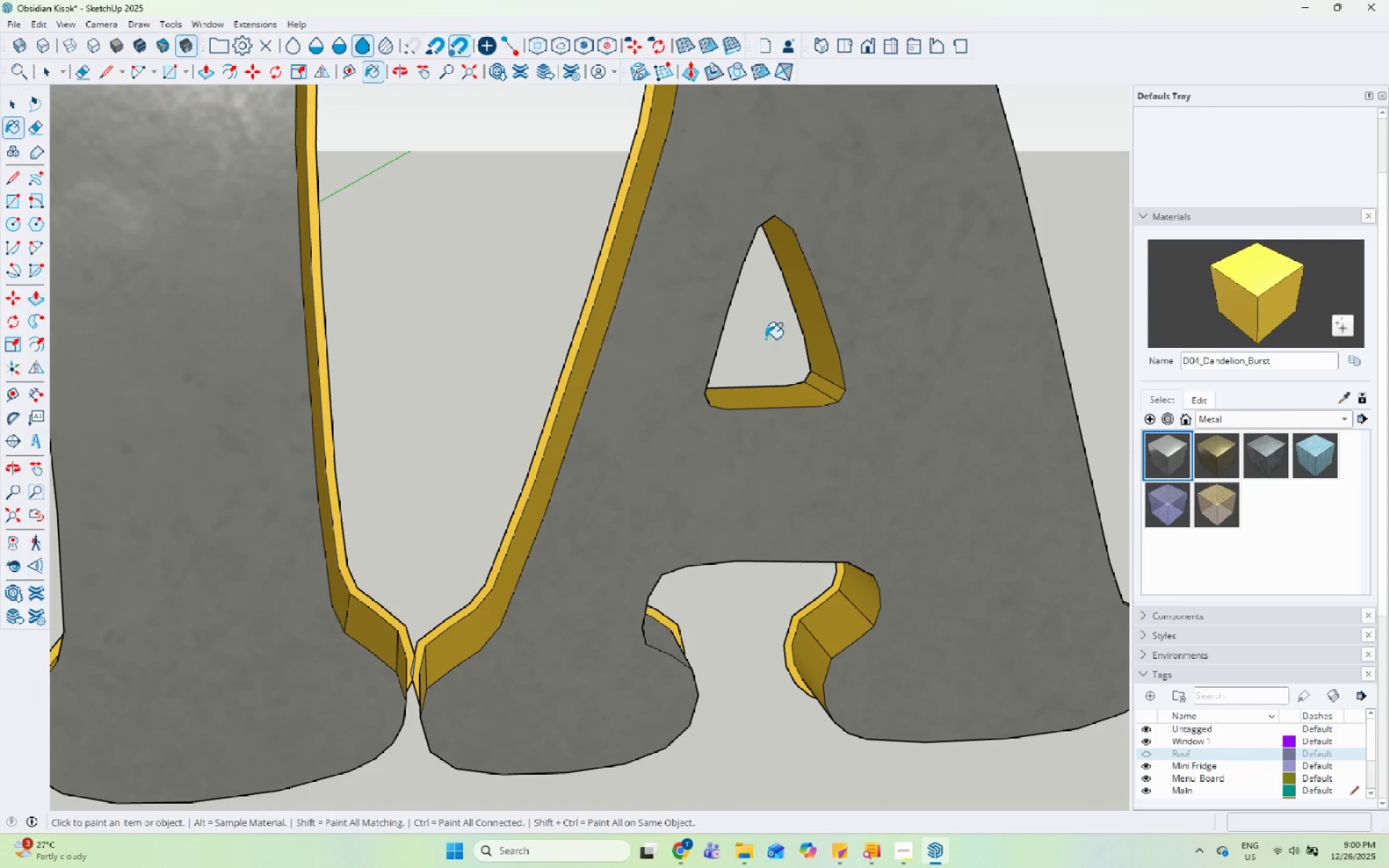 
scroll: coordinate [768, 411], scroll_direction: up, amount: 4.0
 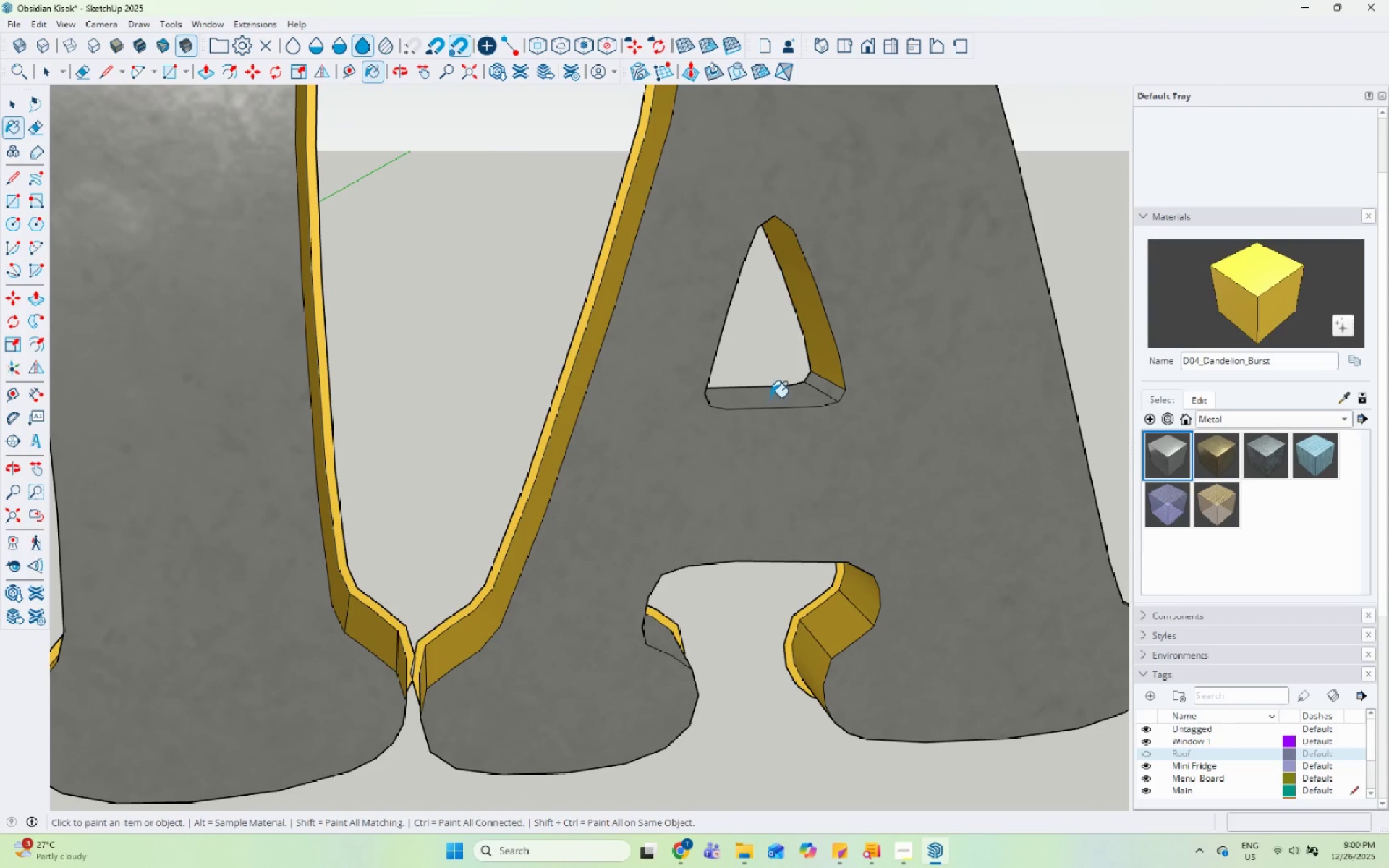 
scroll: coordinate [649, 357], scroll_direction: down, amount: 11.0
 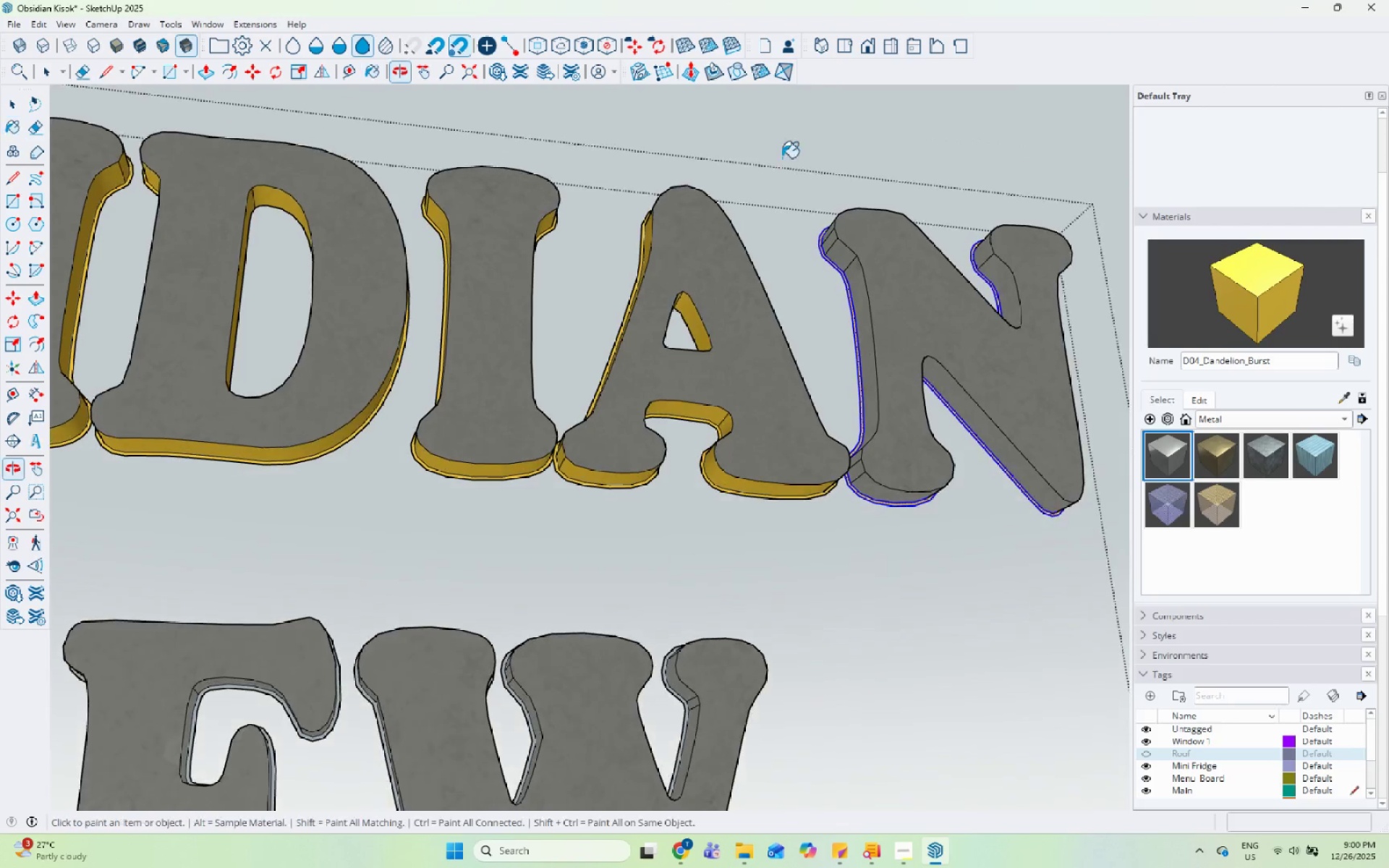 
scroll: coordinate [811, 378], scroll_direction: up, amount: 1.0
 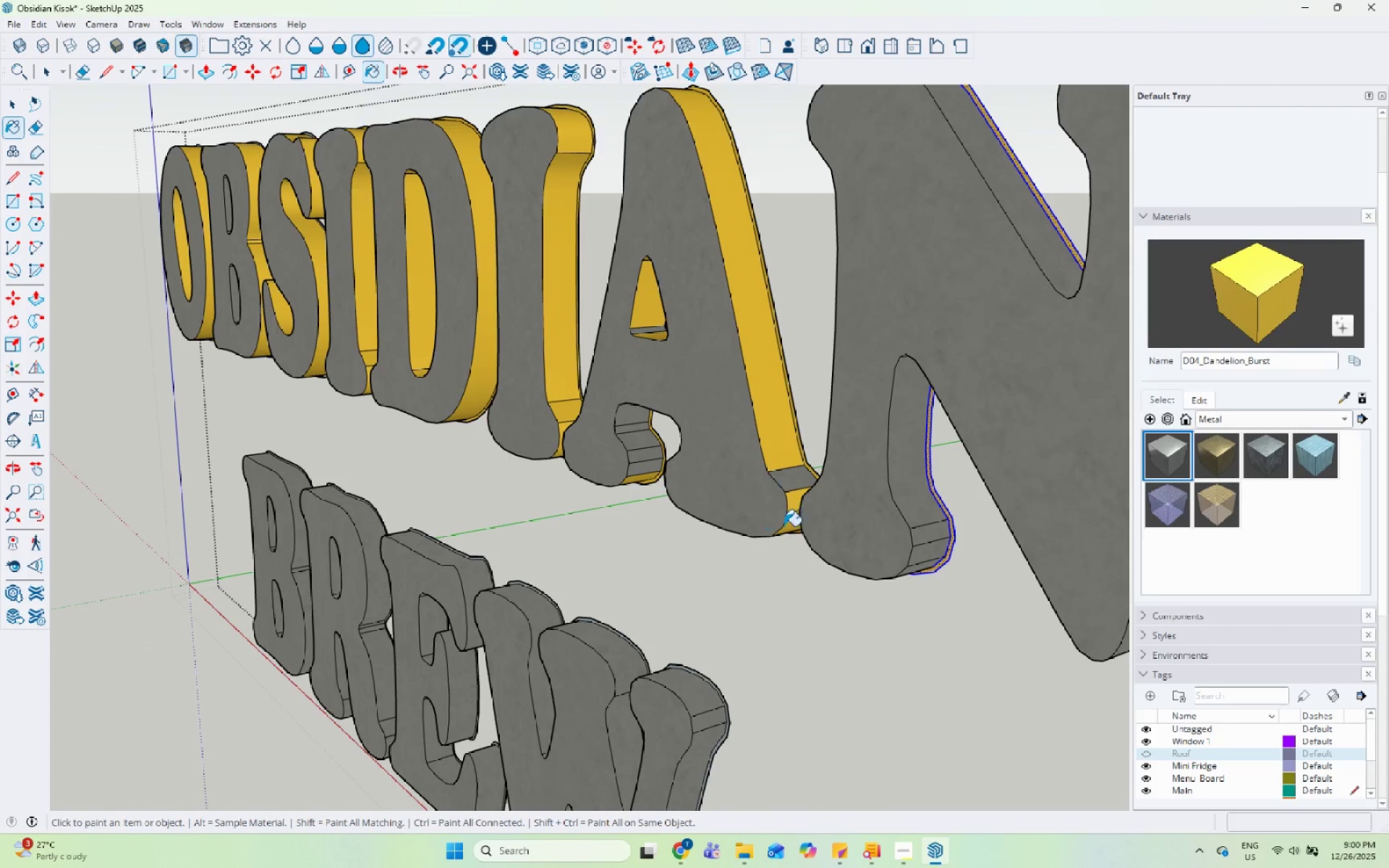 
left_click([795, 481])
 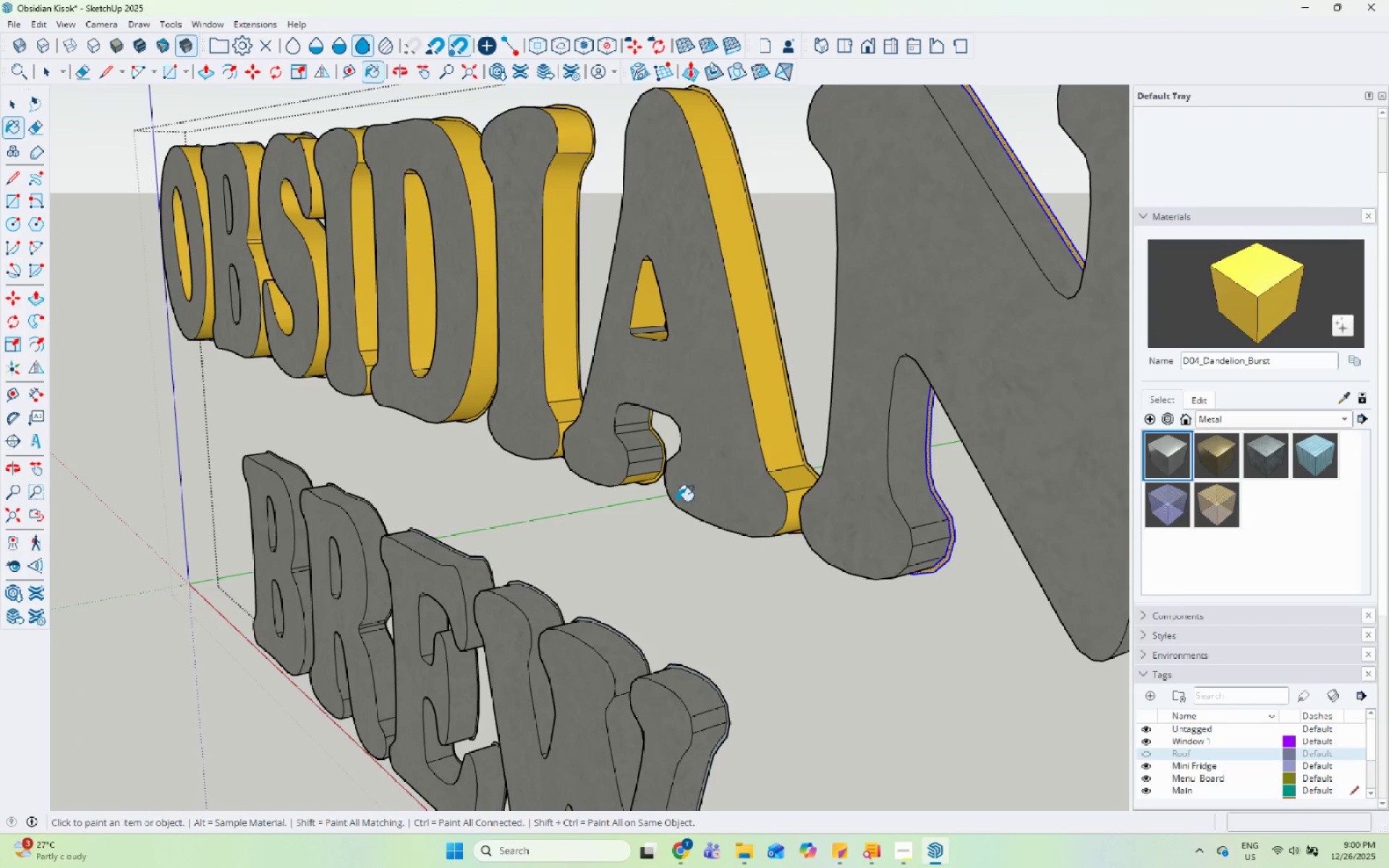 
scroll: coordinate [618, 553], scroll_direction: down, amount: 6.0
 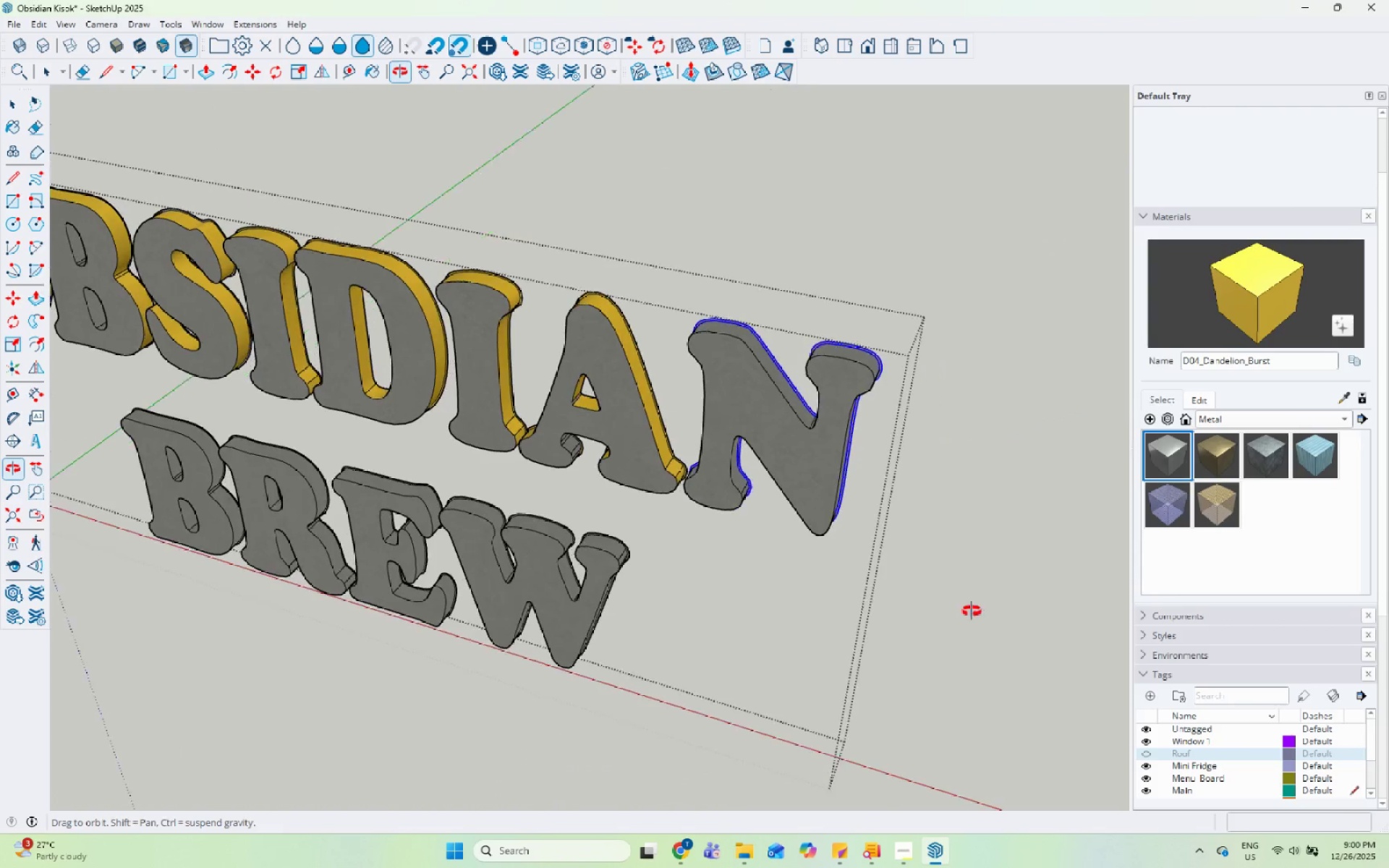 
scroll: coordinate [739, 287], scroll_direction: up, amount: 5.0
 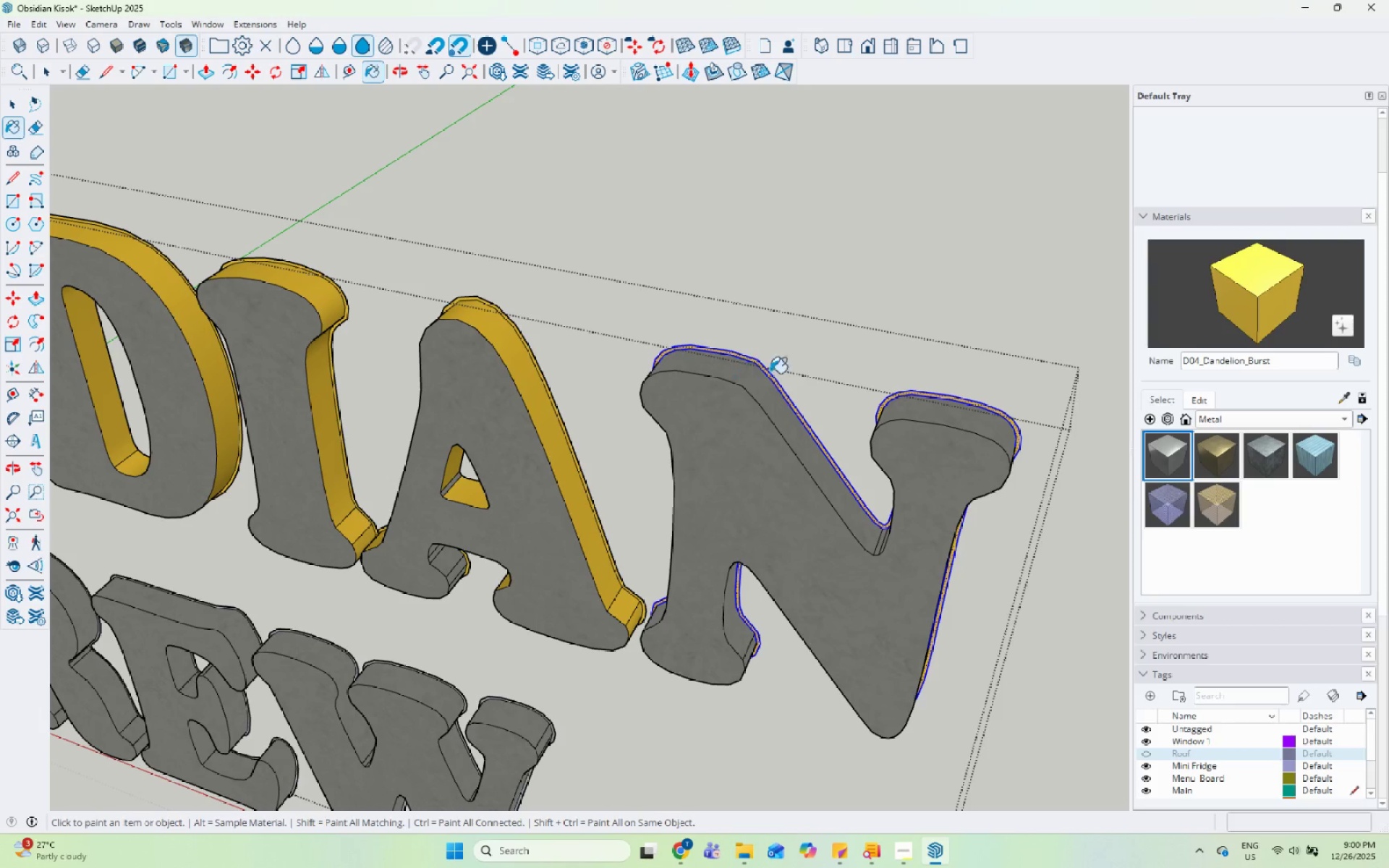 
double_click([781, 397])
 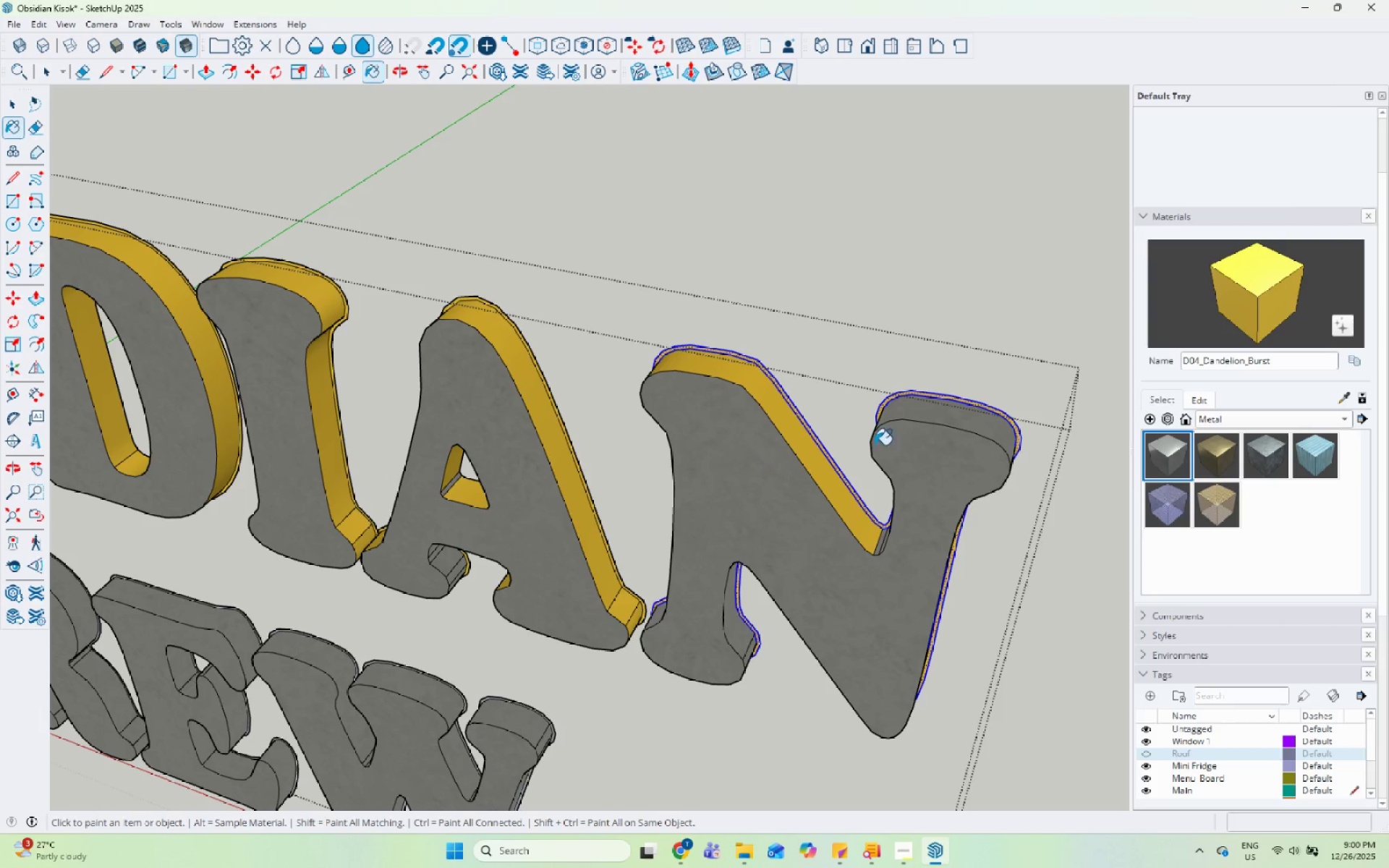 
left_click([919, 417])
 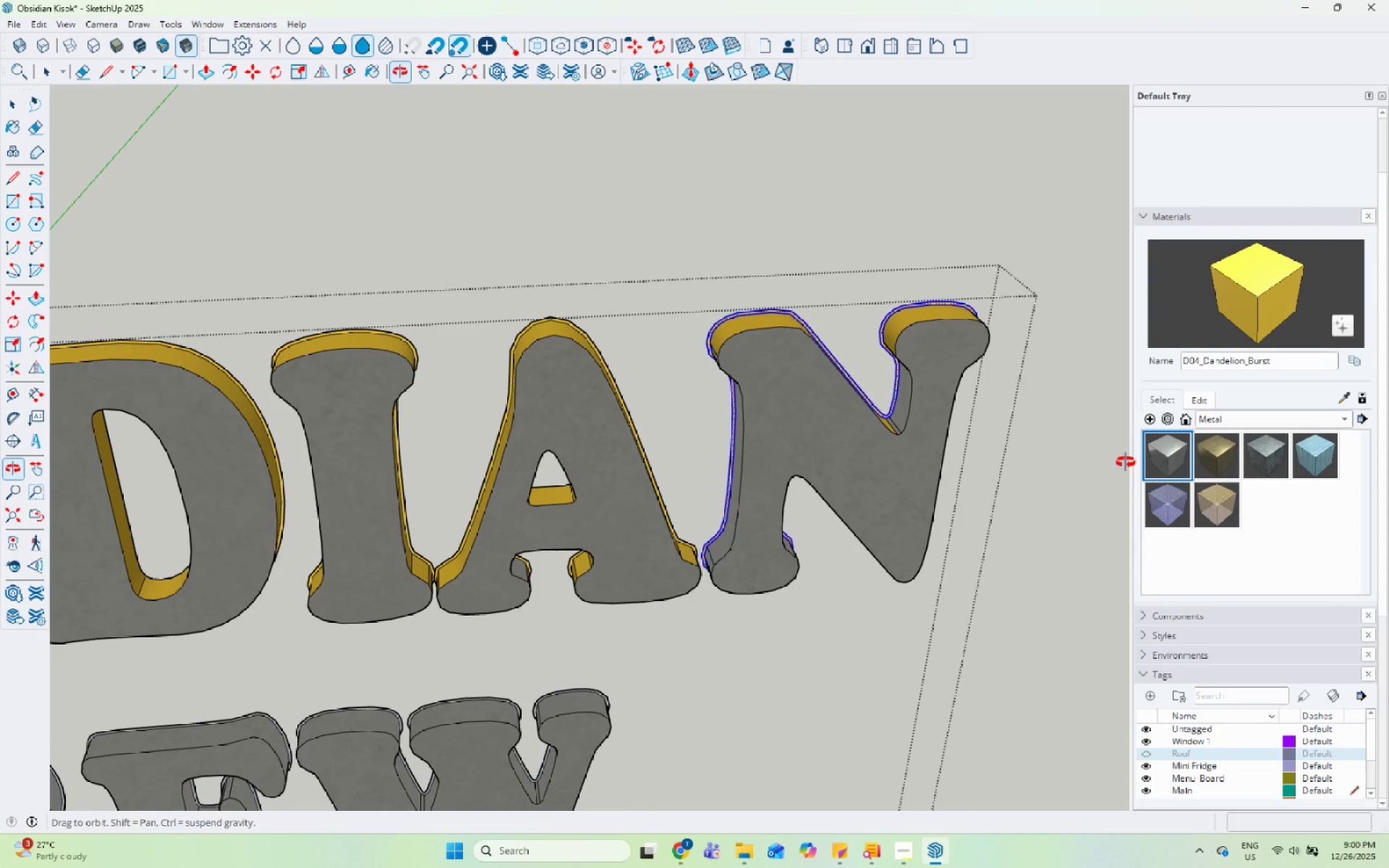 
scroll: coordinate [919, 417], scroll_direction: up, amount: 1.0
 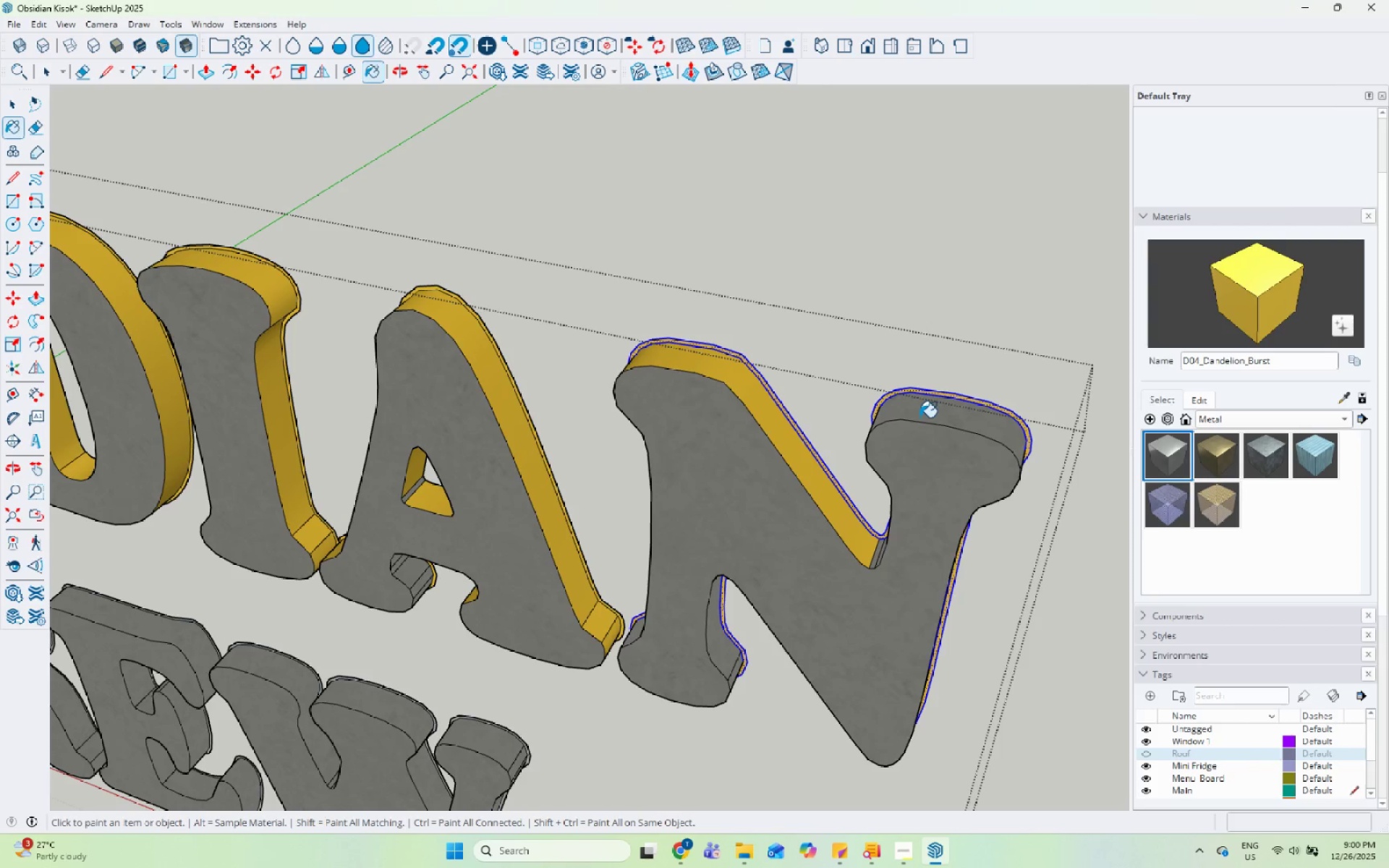 
left_click([901, 388])
 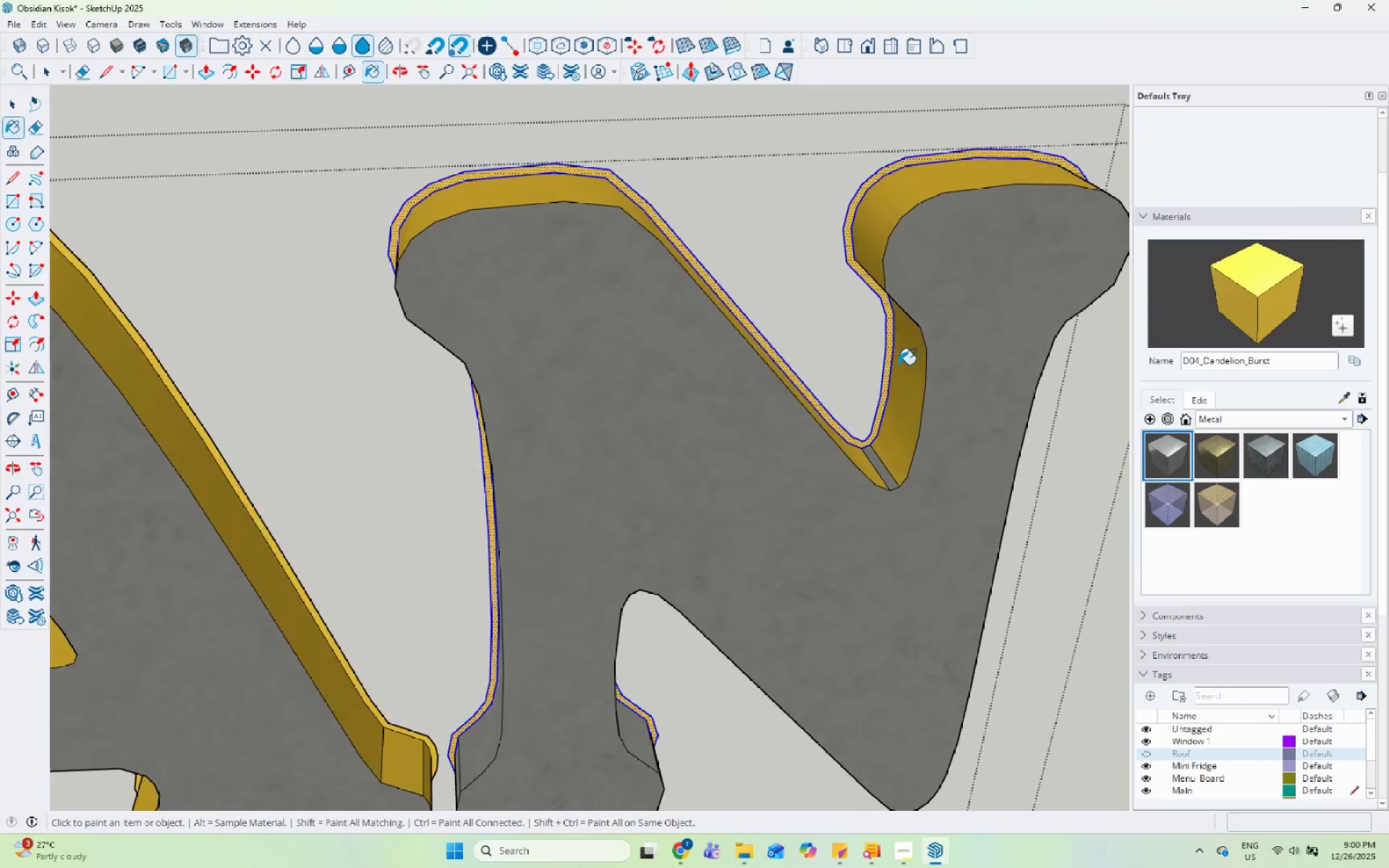 
left_click_drag(start_coordinate=[912, 341], to_coordinate=[984, 229])
 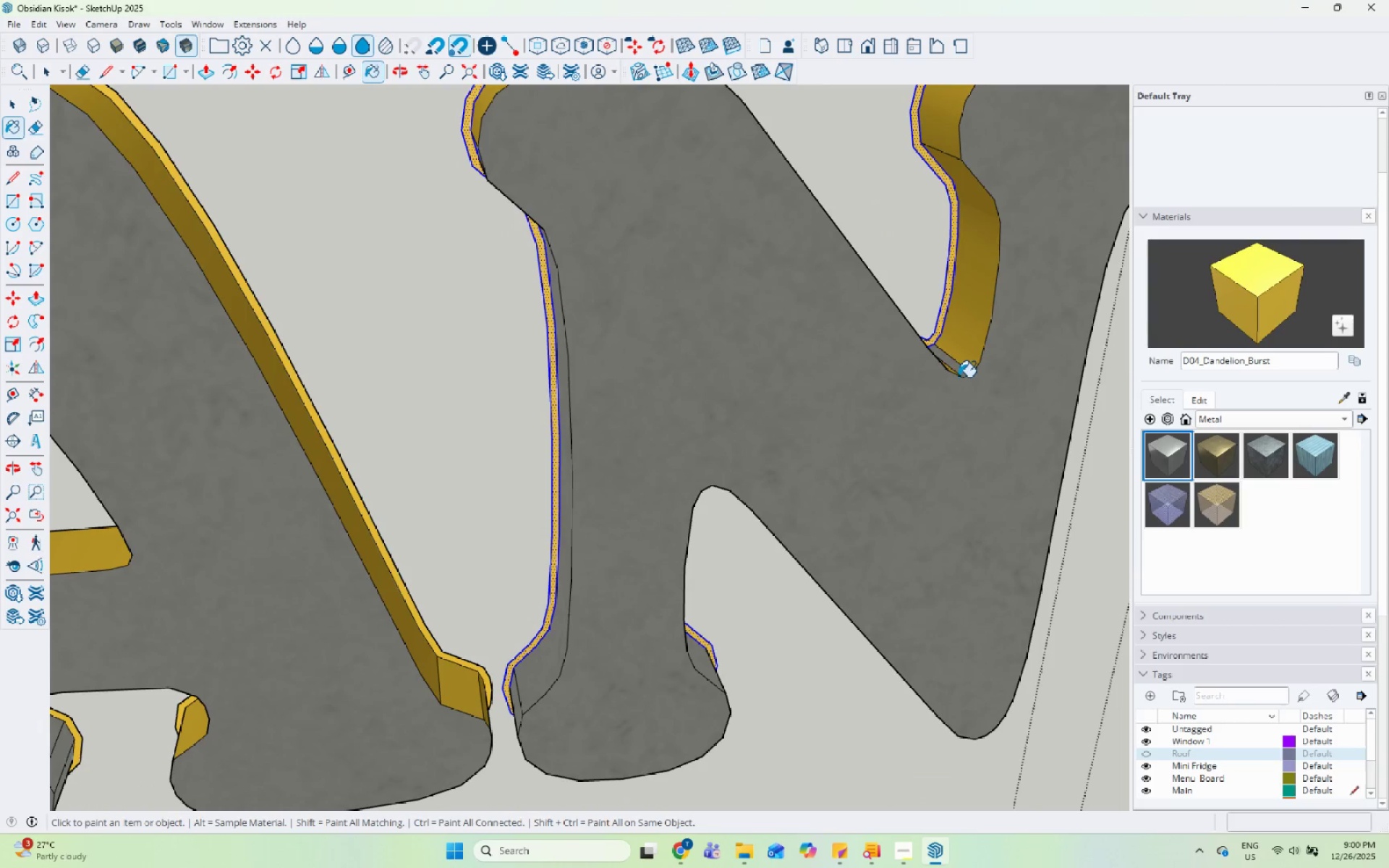 
scroll: coordinate [899, 365], scroll_direction: up, amount: 9.0
 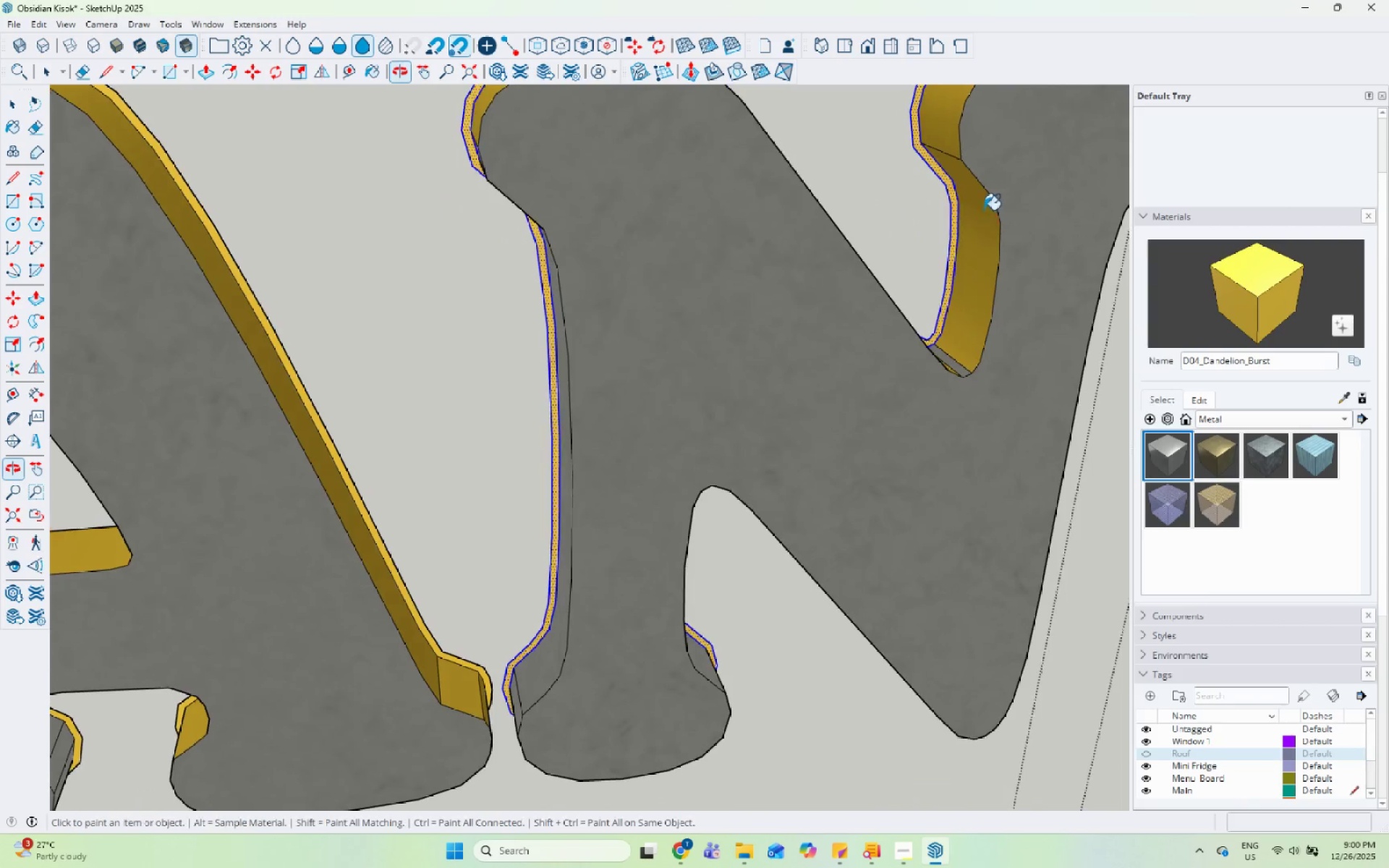 
left_click([954, 373])
 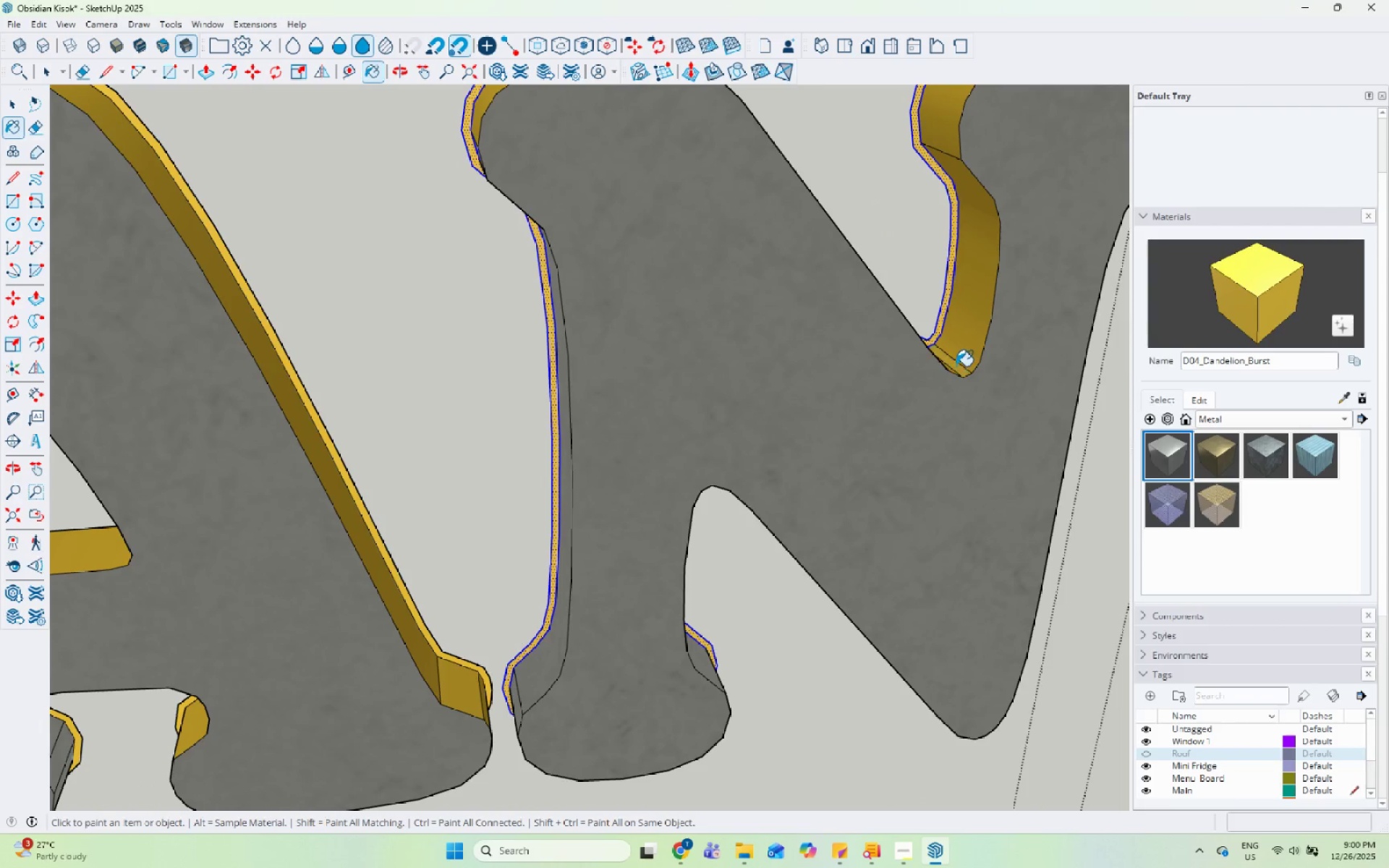 
scroll: coordinate [397, 361], scroll_direction: down, amount: 6.0
 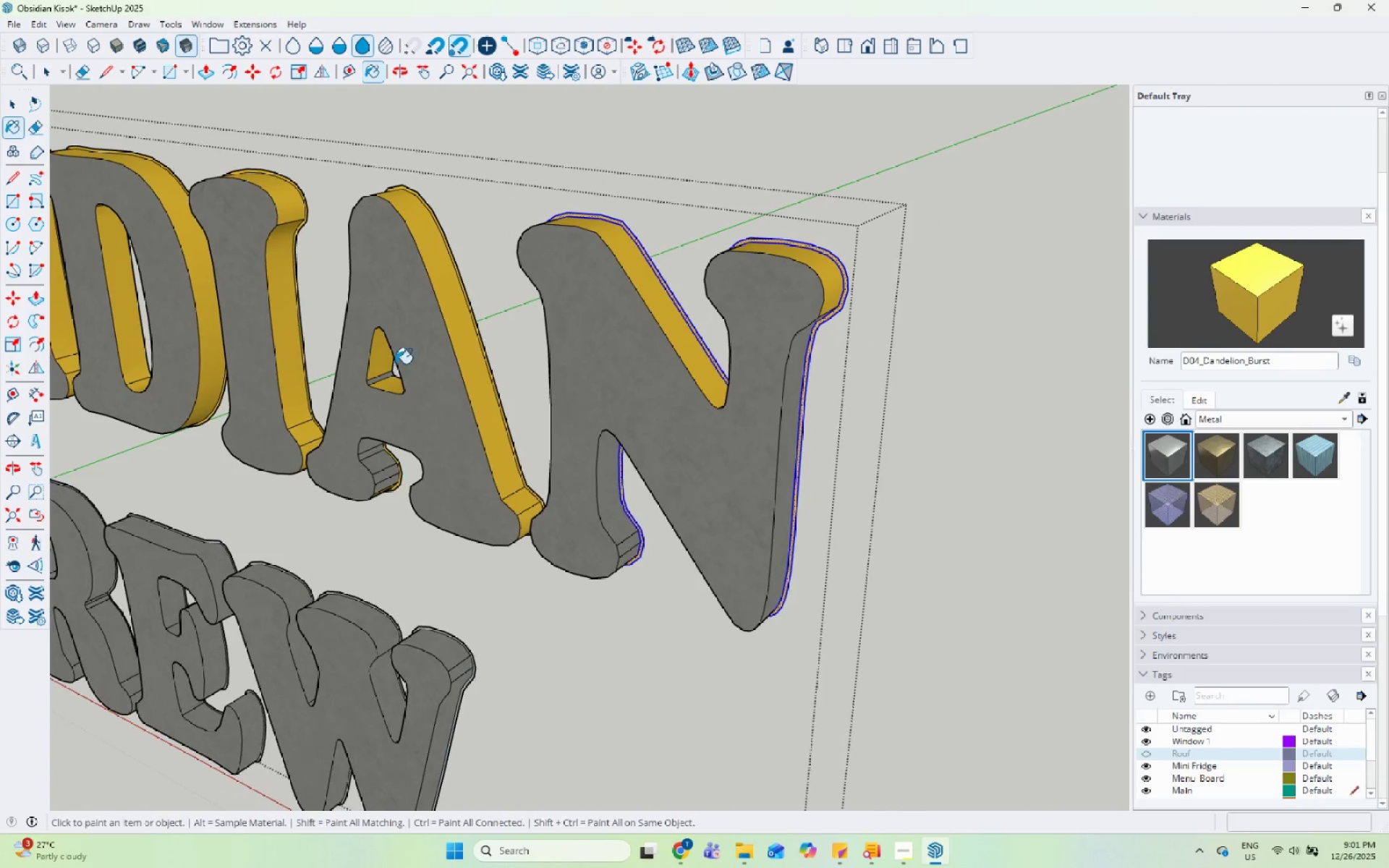 
scroll: coordinate [715, 354], scroll_direction: up, amount: 4.0
 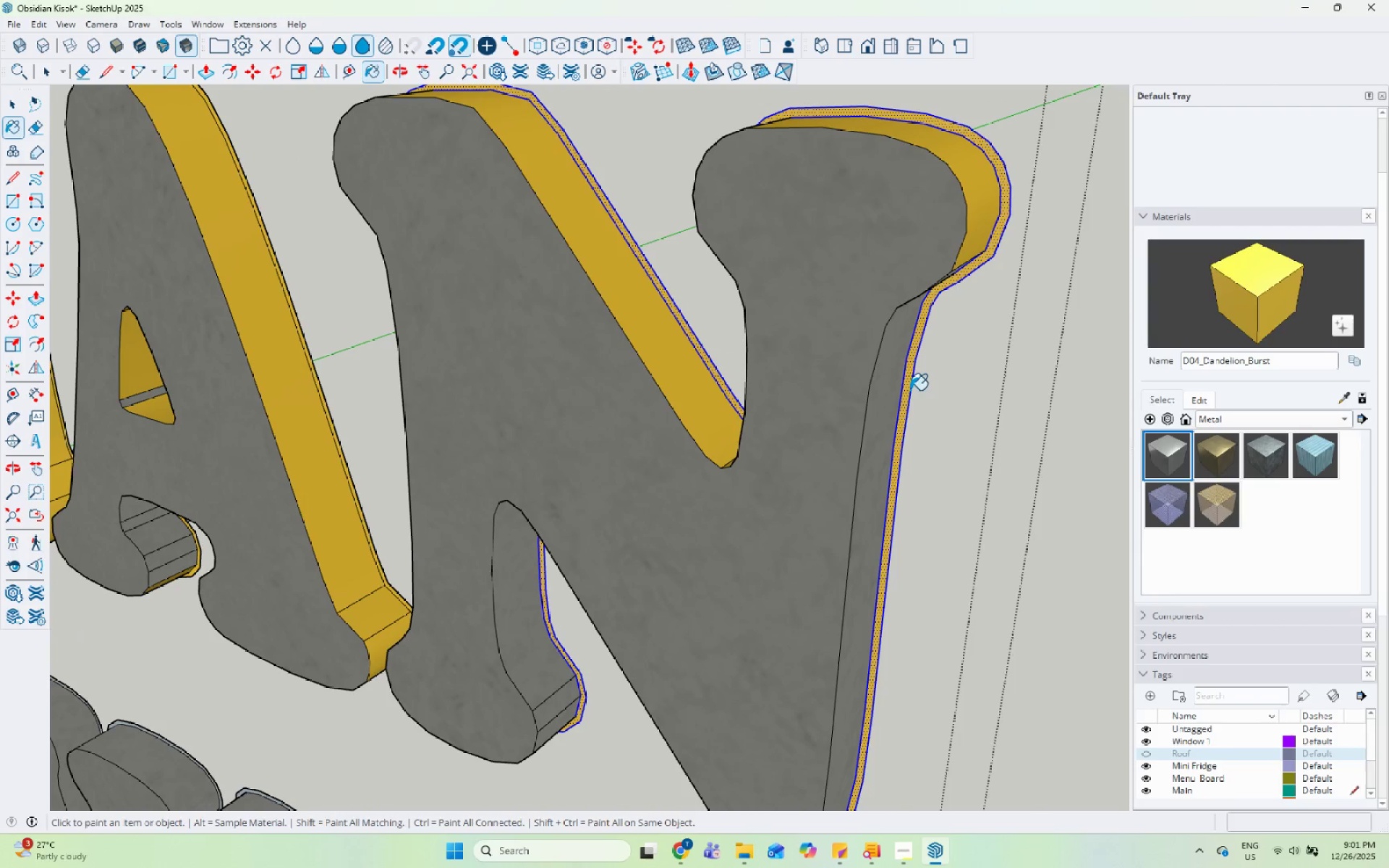 
left_click([892, 374])
 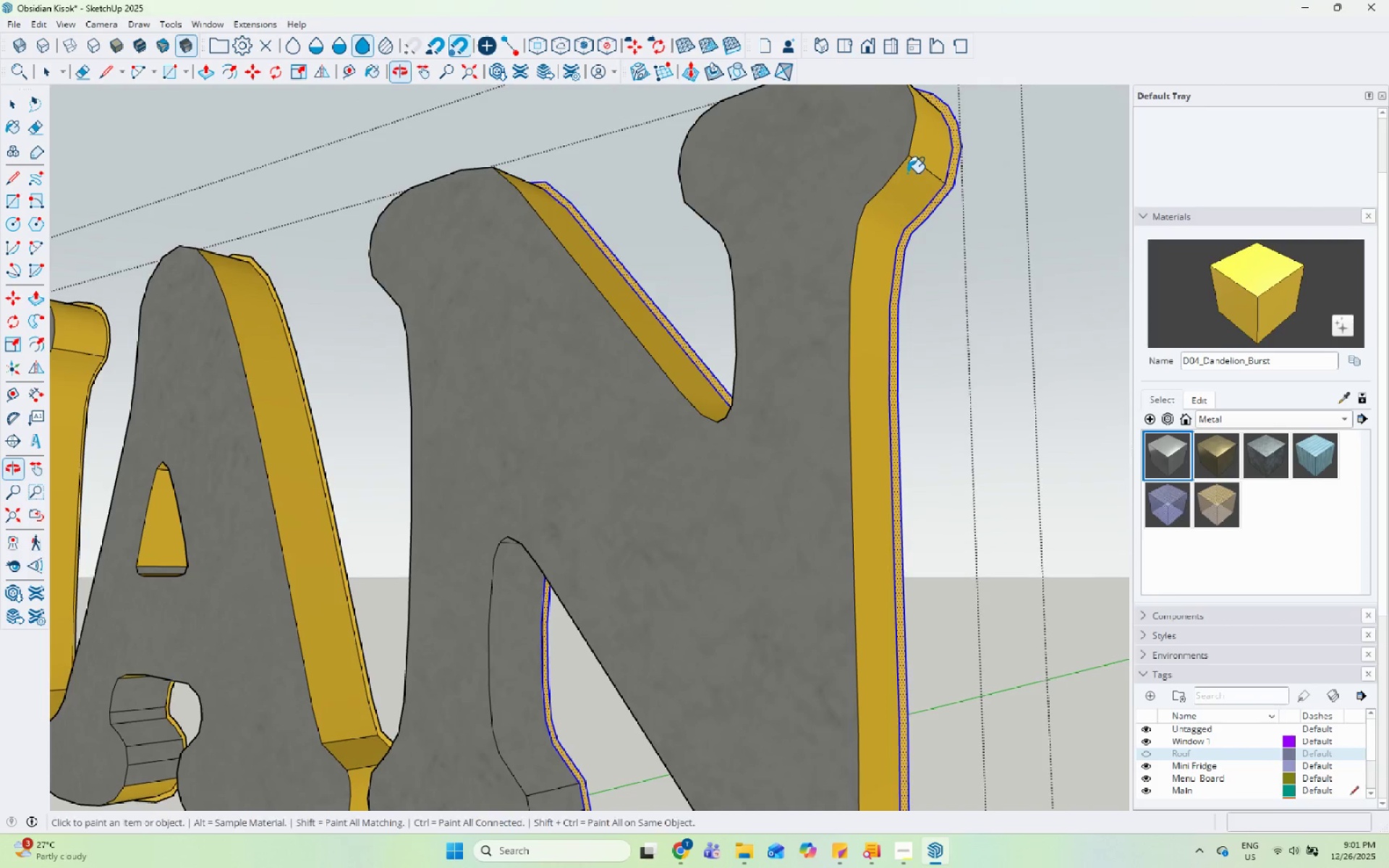 
scroll: coordinate [713, 549], scroll_direction: down, amount: 4.0
 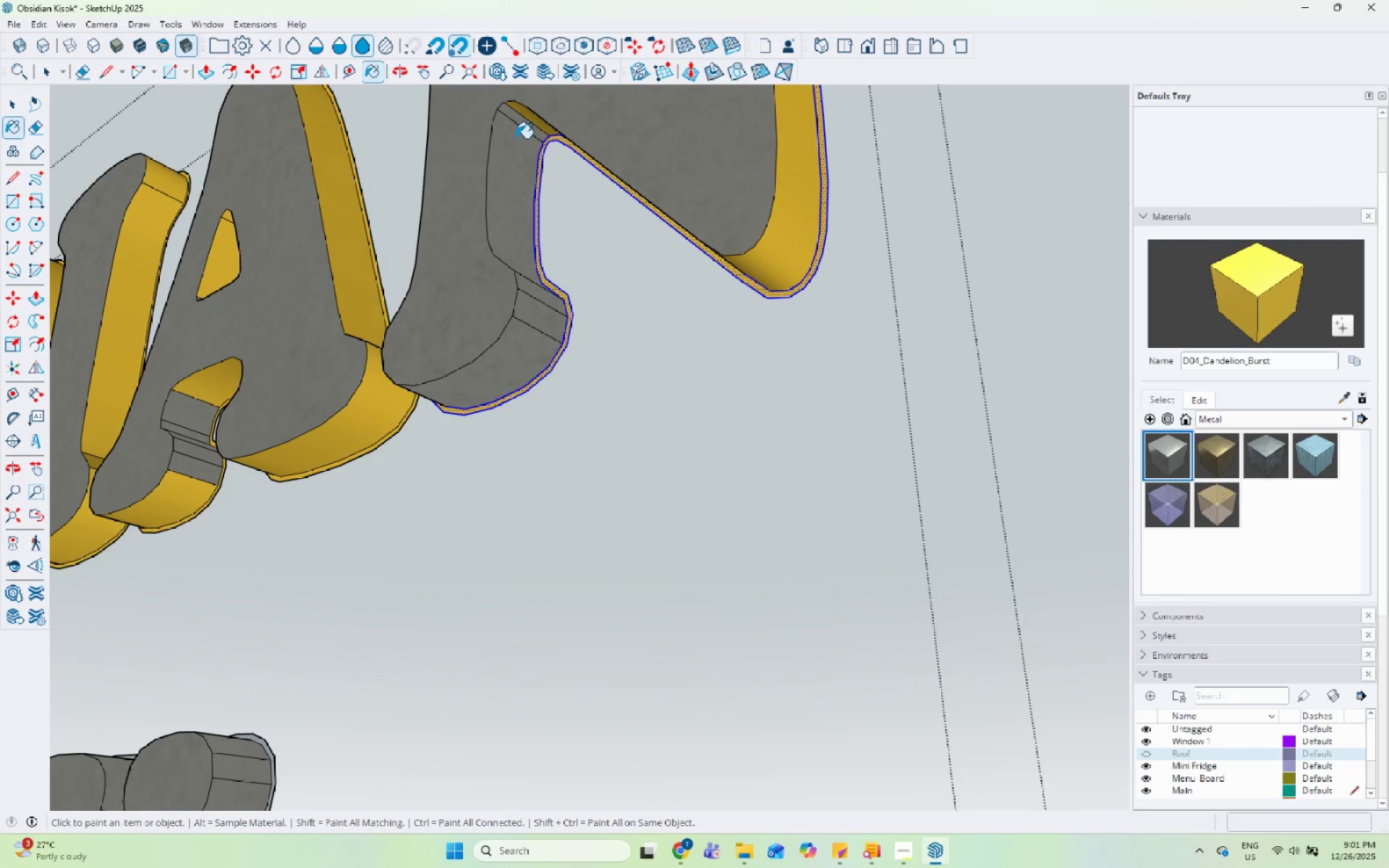 
left_click([520, 122])
 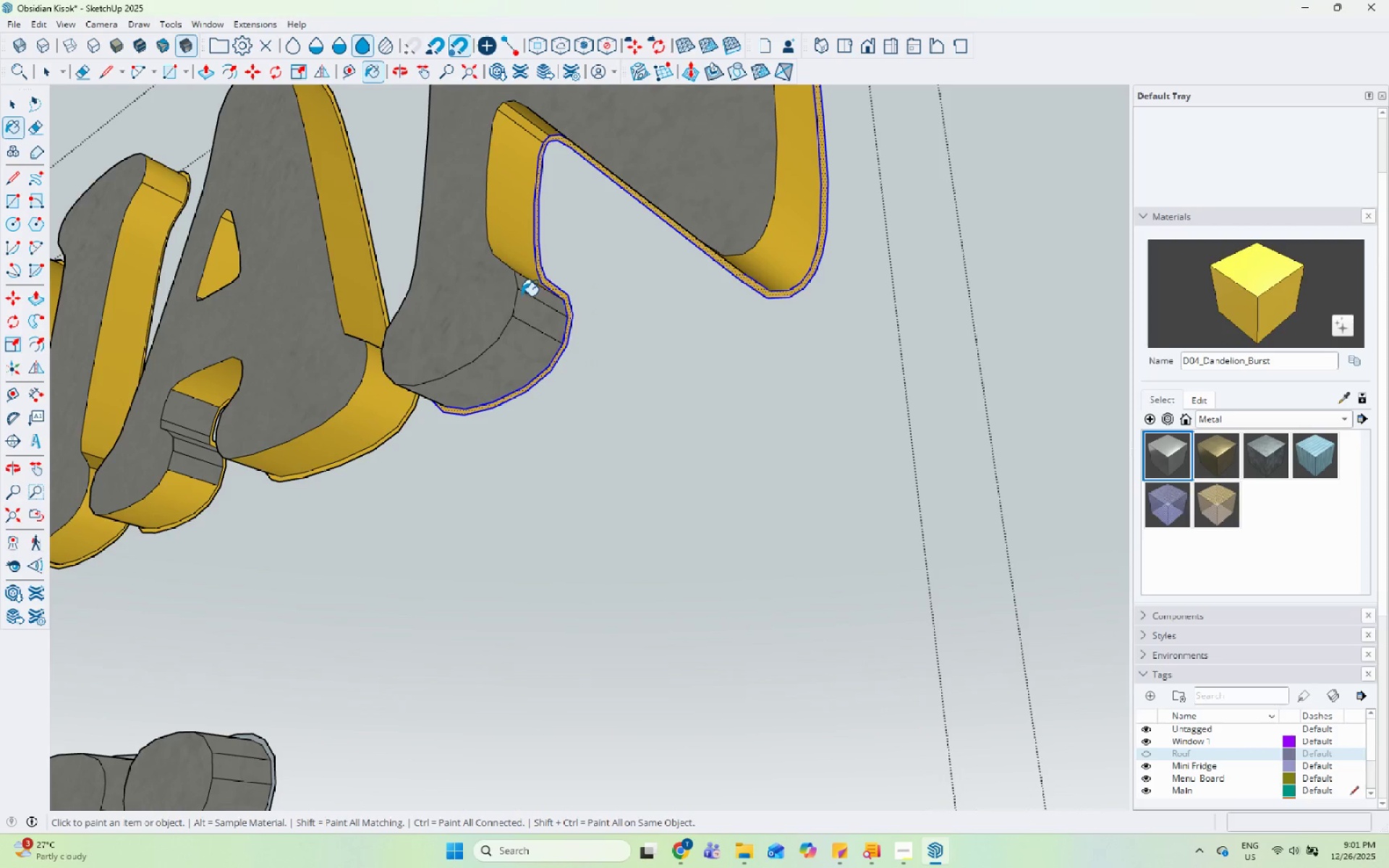 
left_click([527, 289])
 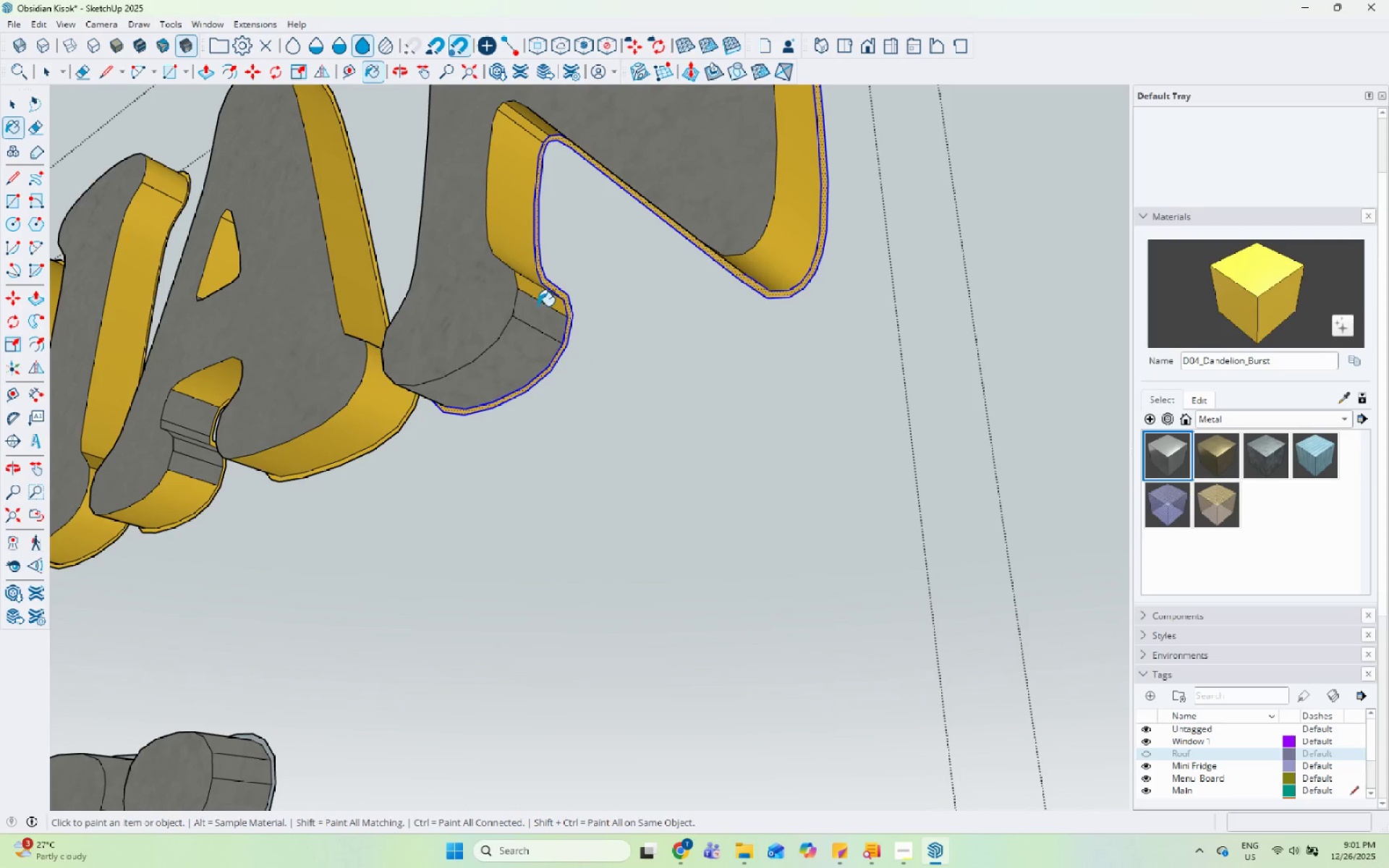 
left_click_drag(start_coordinate=[538, 306], to_coordinate=[538, 311])
 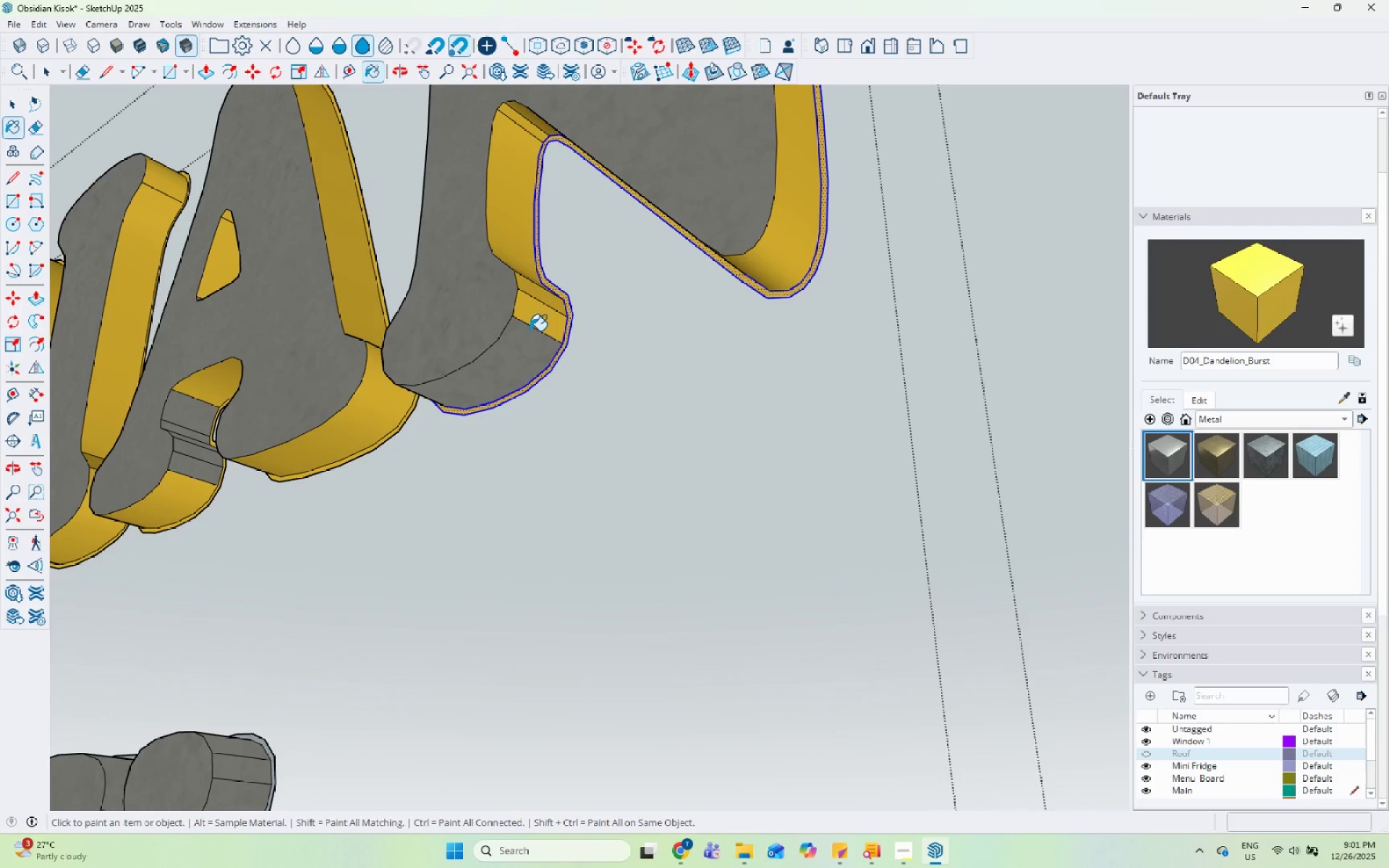 
left_click_drag(start_coordinate=[527, 333], to_coordinate=[521, 343])
 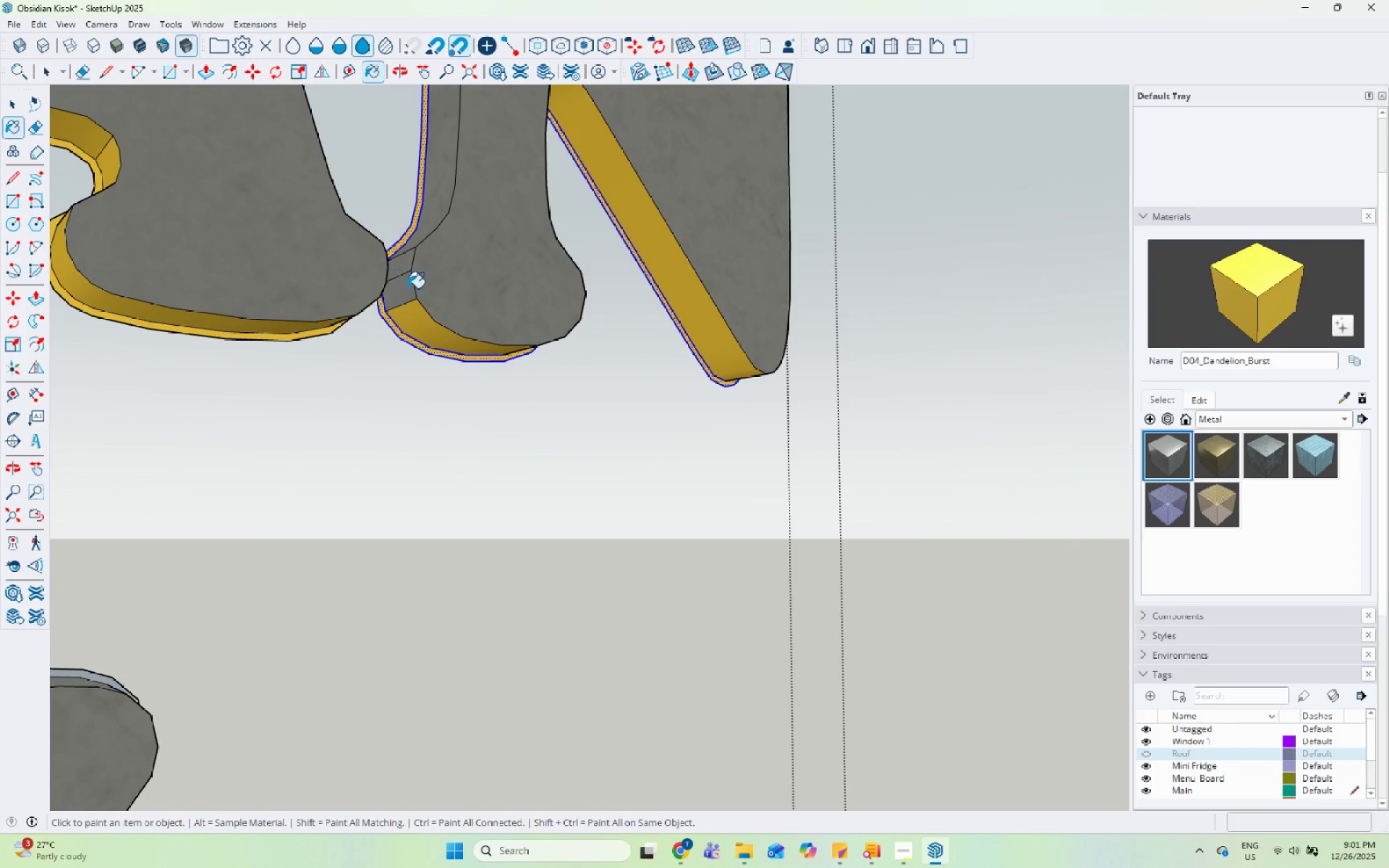 
double_click([399, 268])
 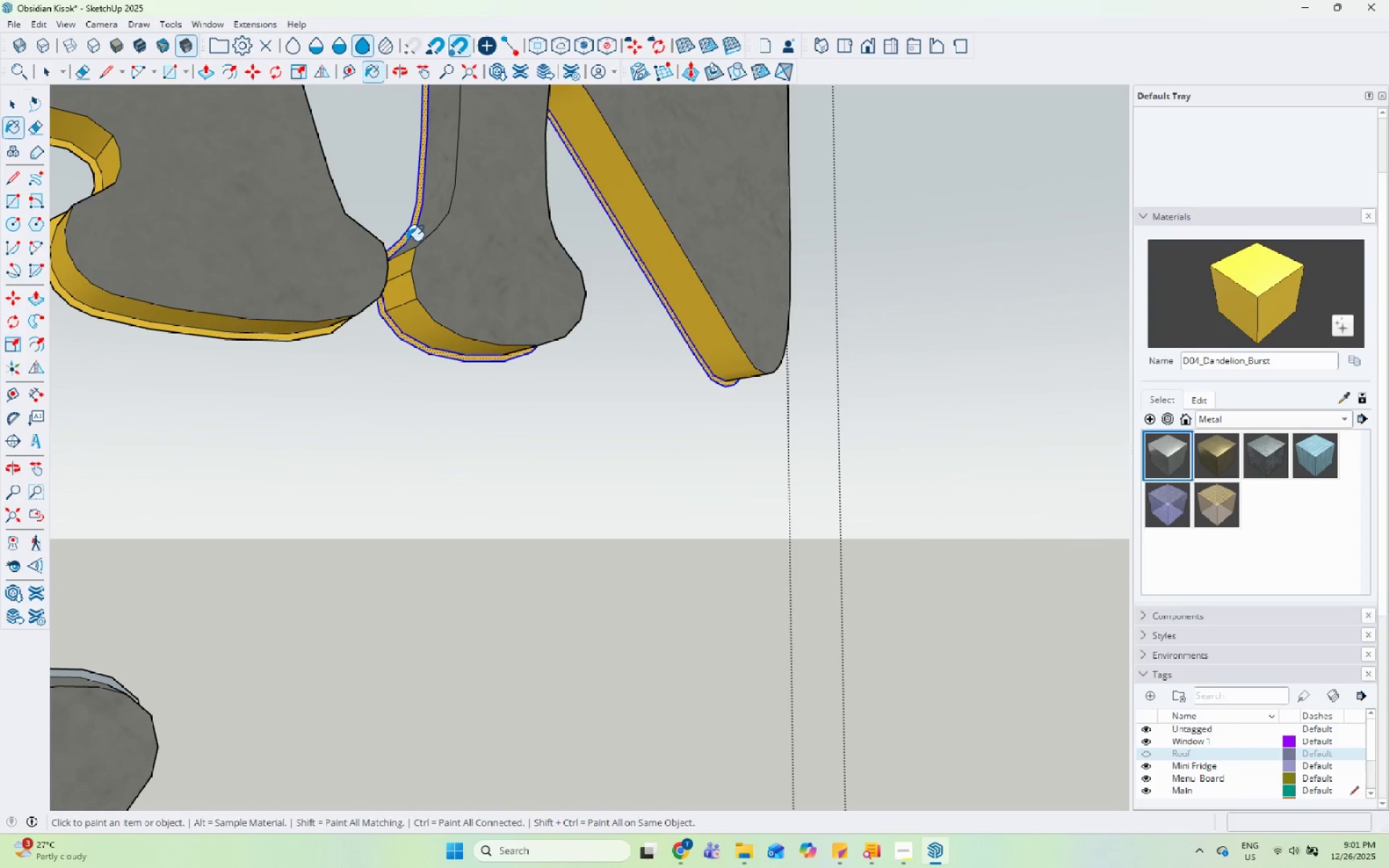 
left_click_drag(start_coordinate=[408, 241], to_coordinate=[415, 244])
 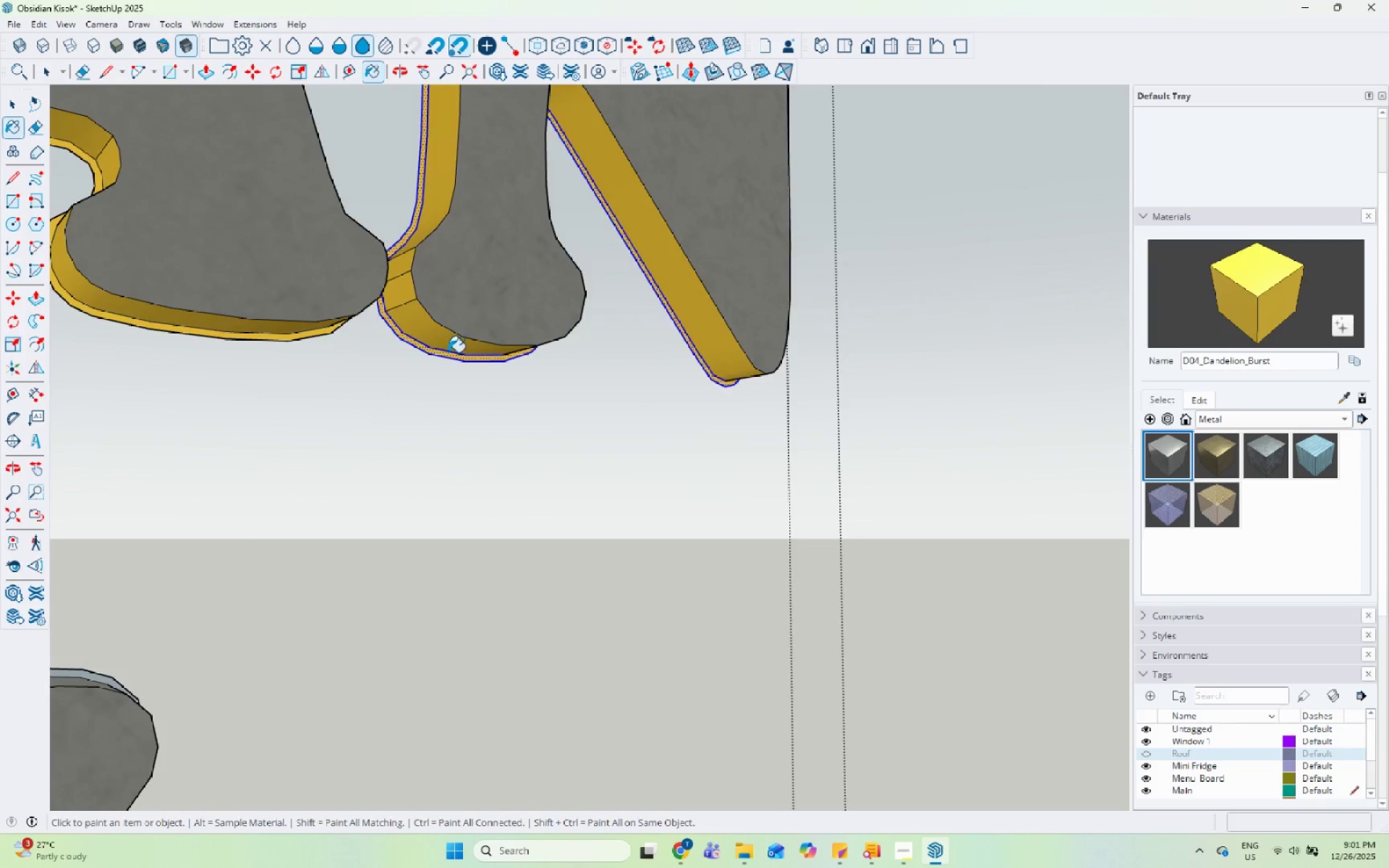 
left_click([524, 194])
 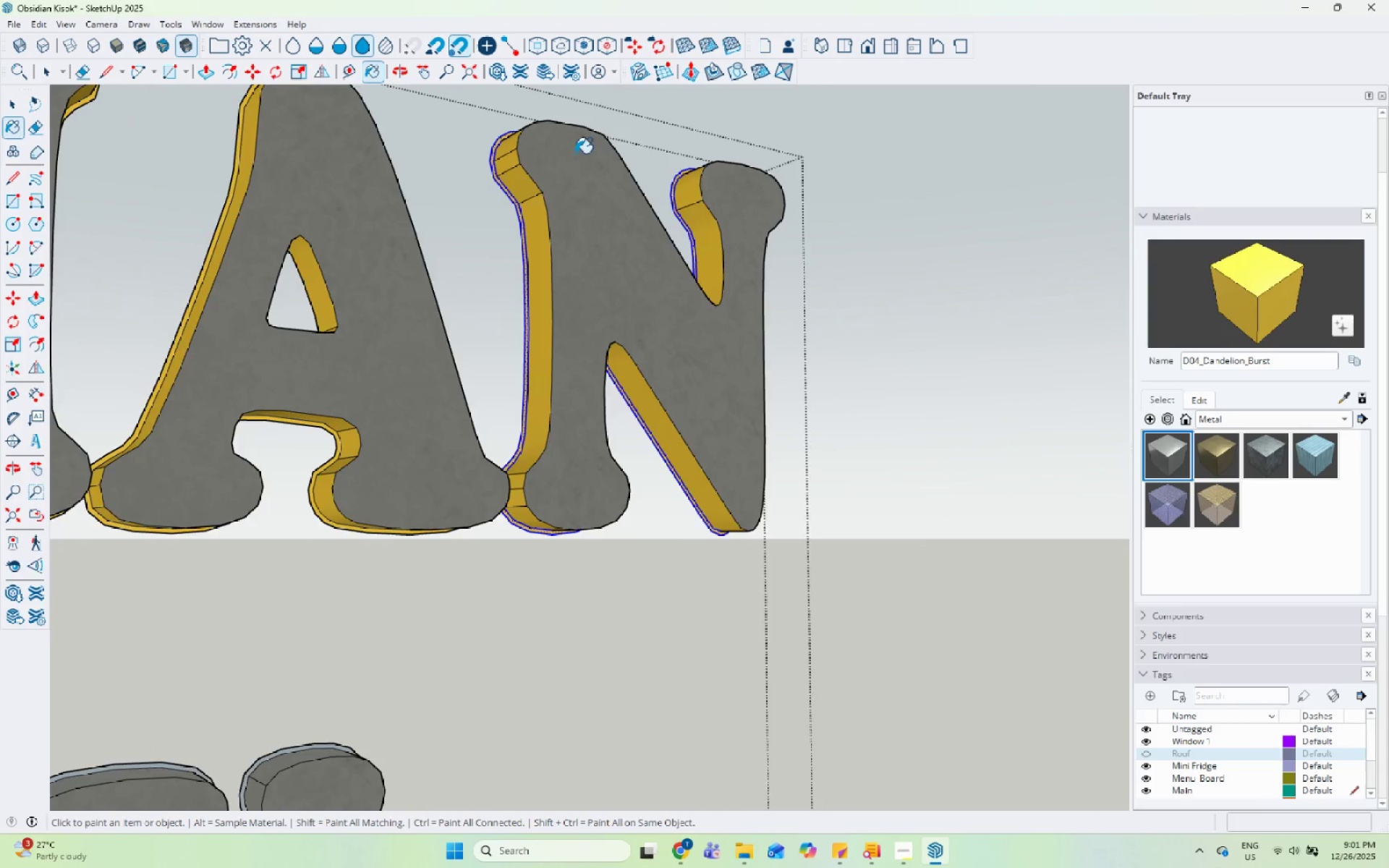 
scroll: coordinate [658, 336], scroll_direction: down, amount: 27.0
 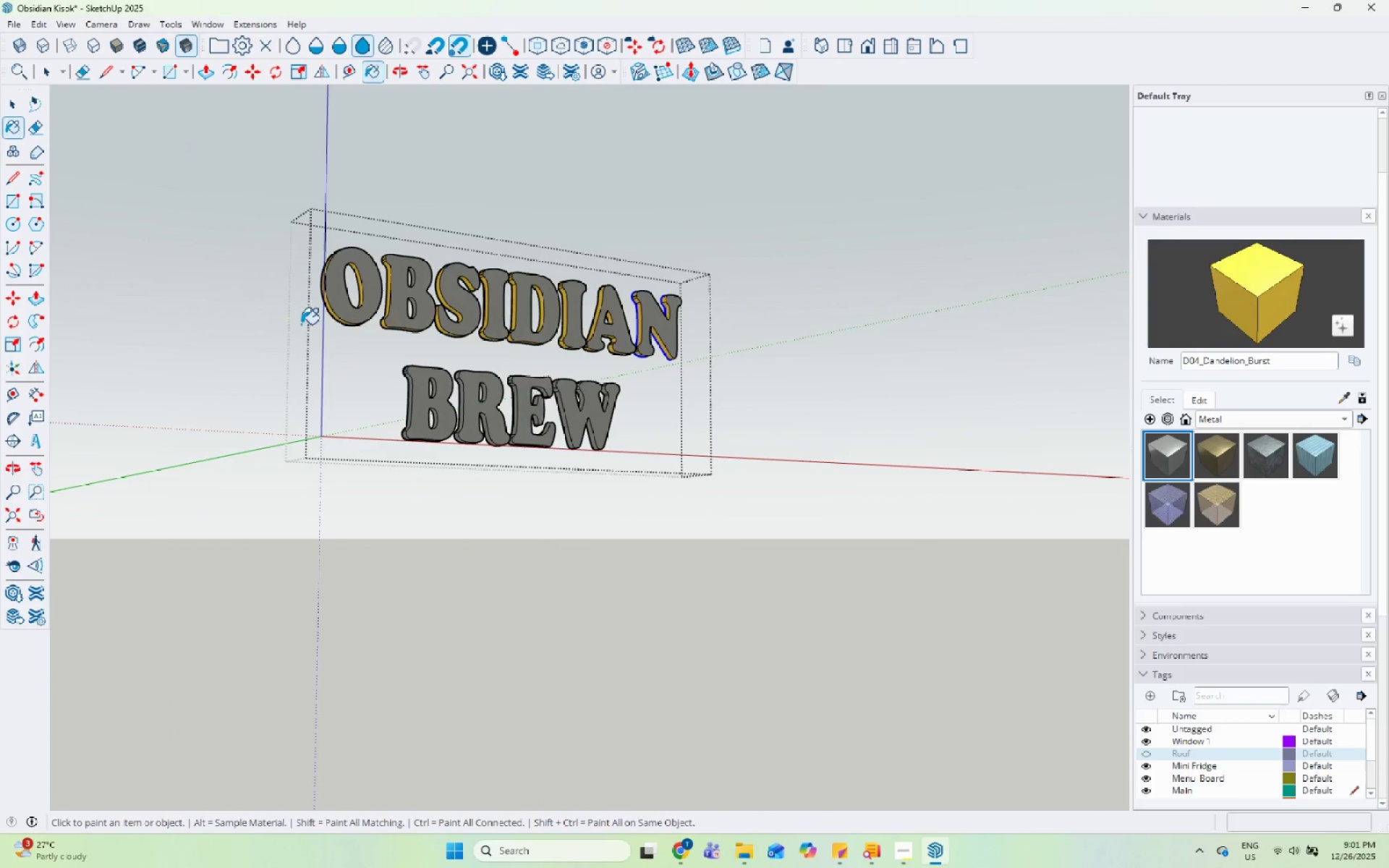 
scroll: coordinate [631, 516], scroll_direction: up, amount: 9.0
 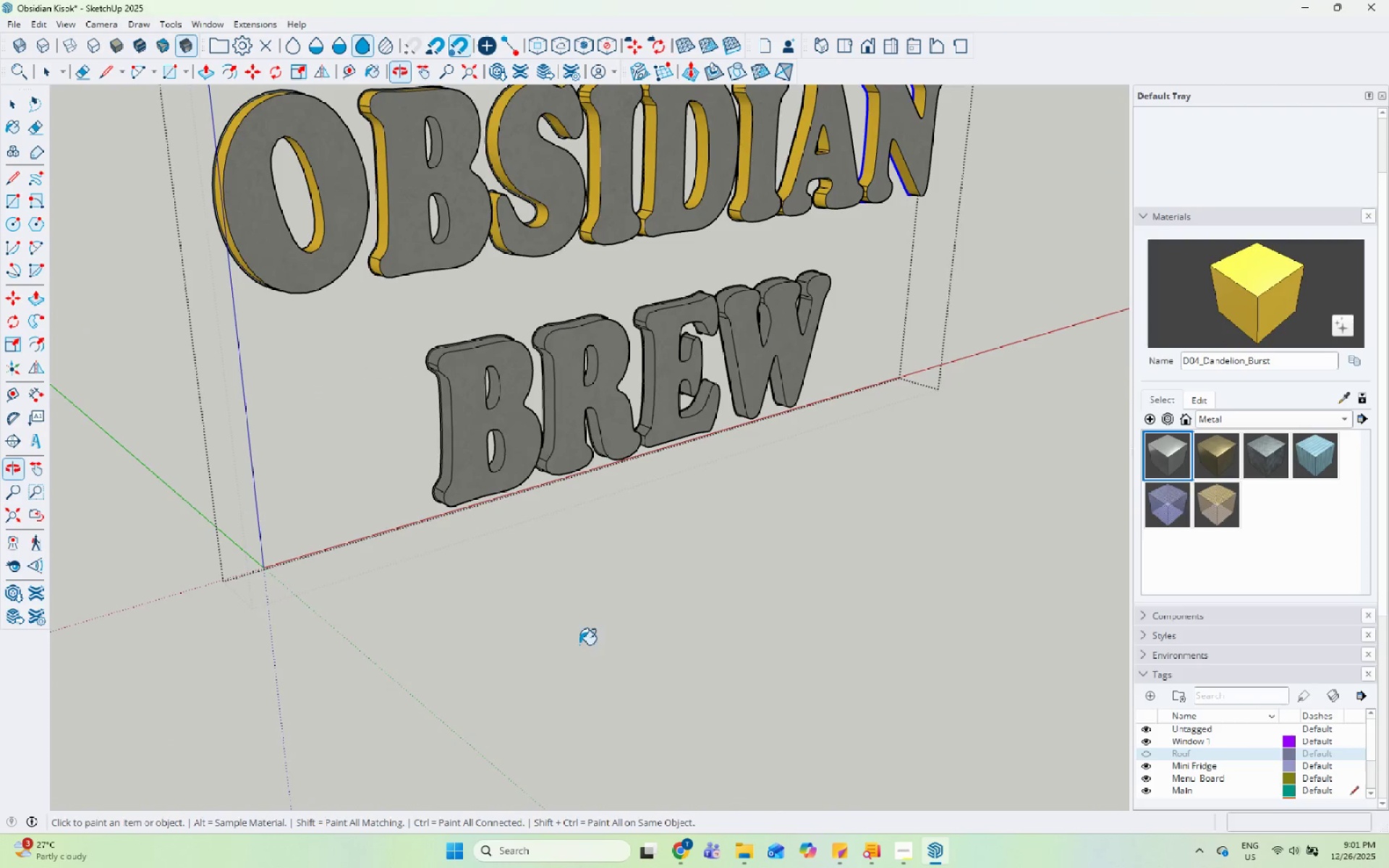 
left_click([447, 352])
 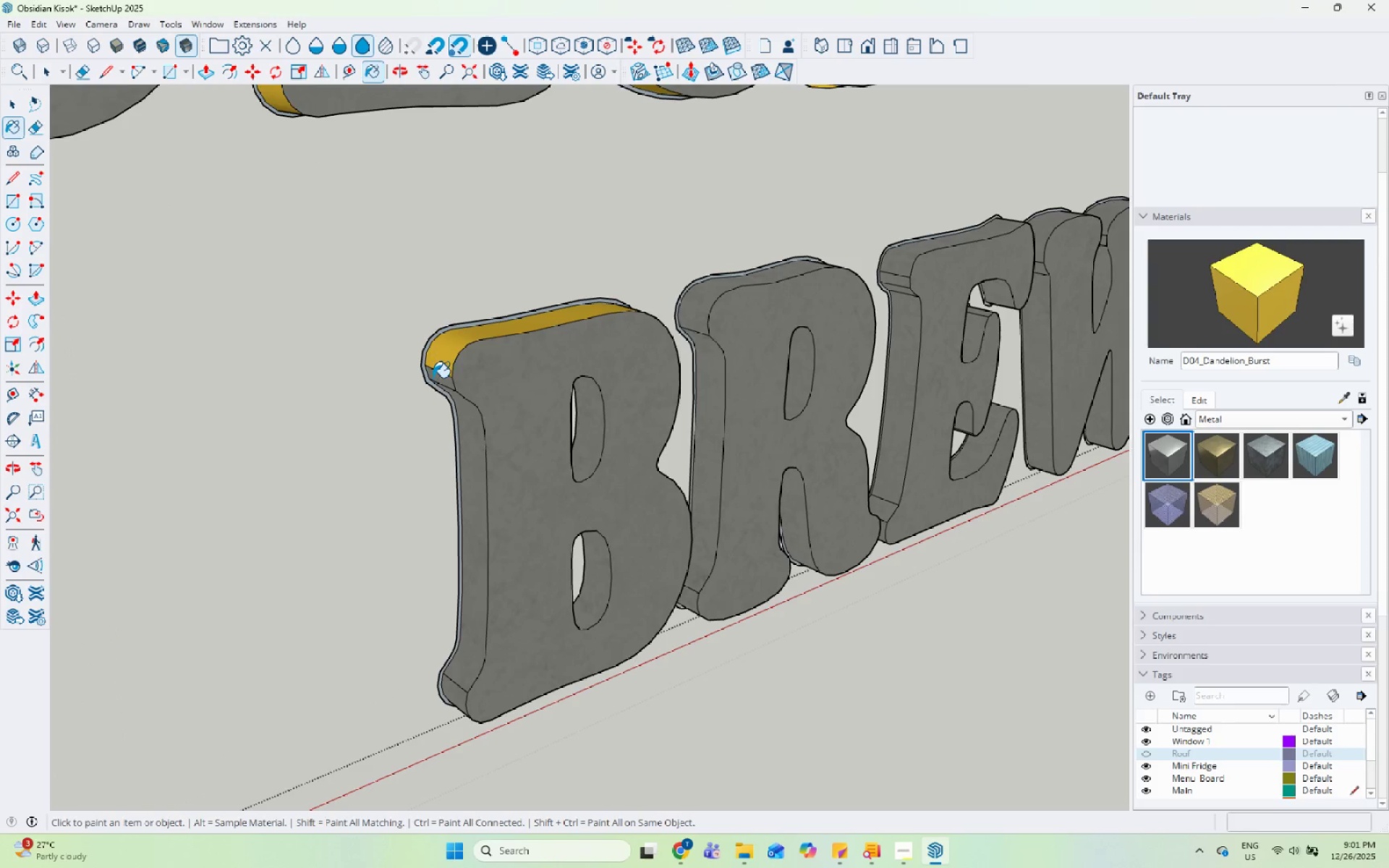 
scroll: coordinate [456, 367], scroll_direction: up, amount: 9.0
 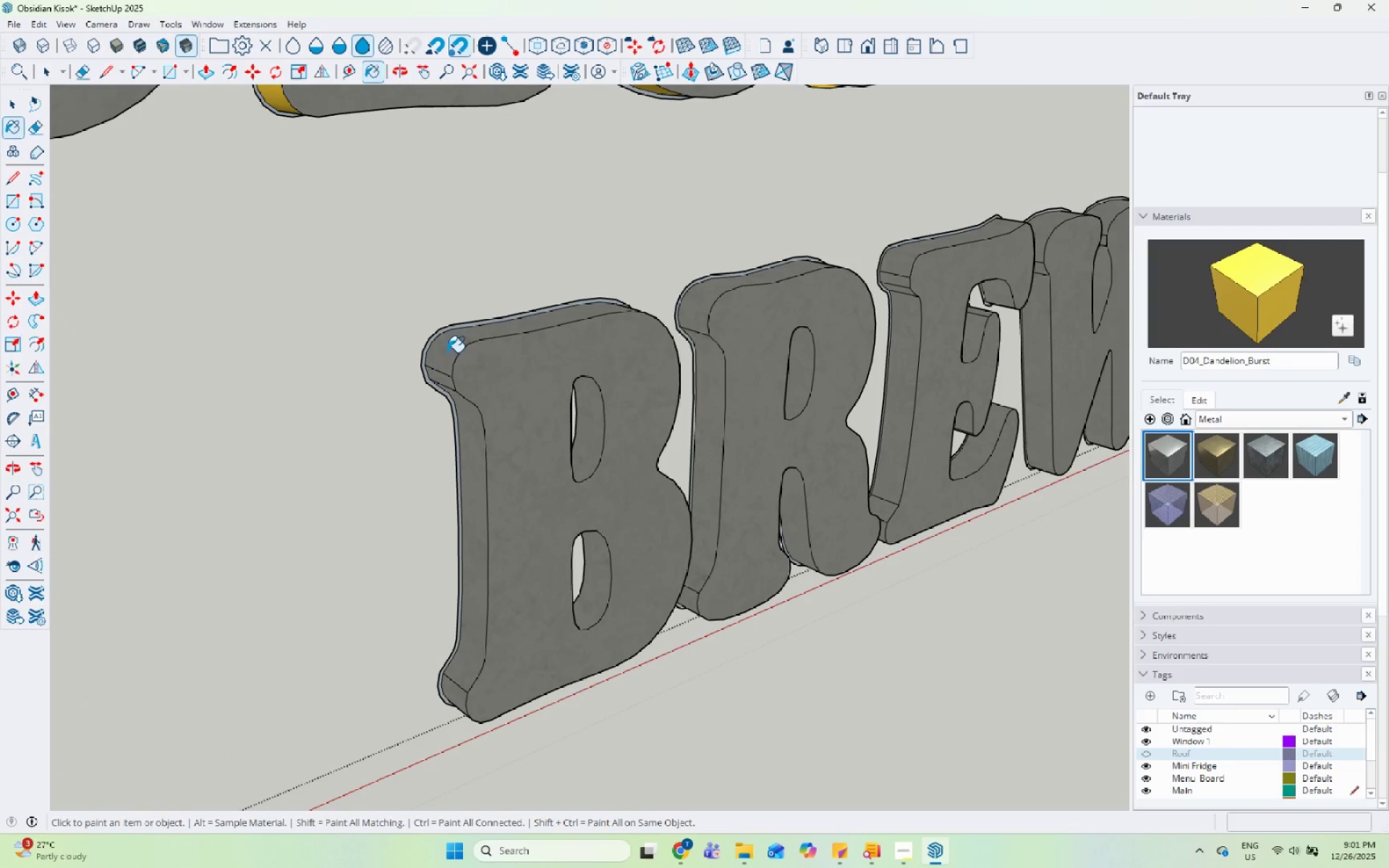 
left_click([433, 378])
 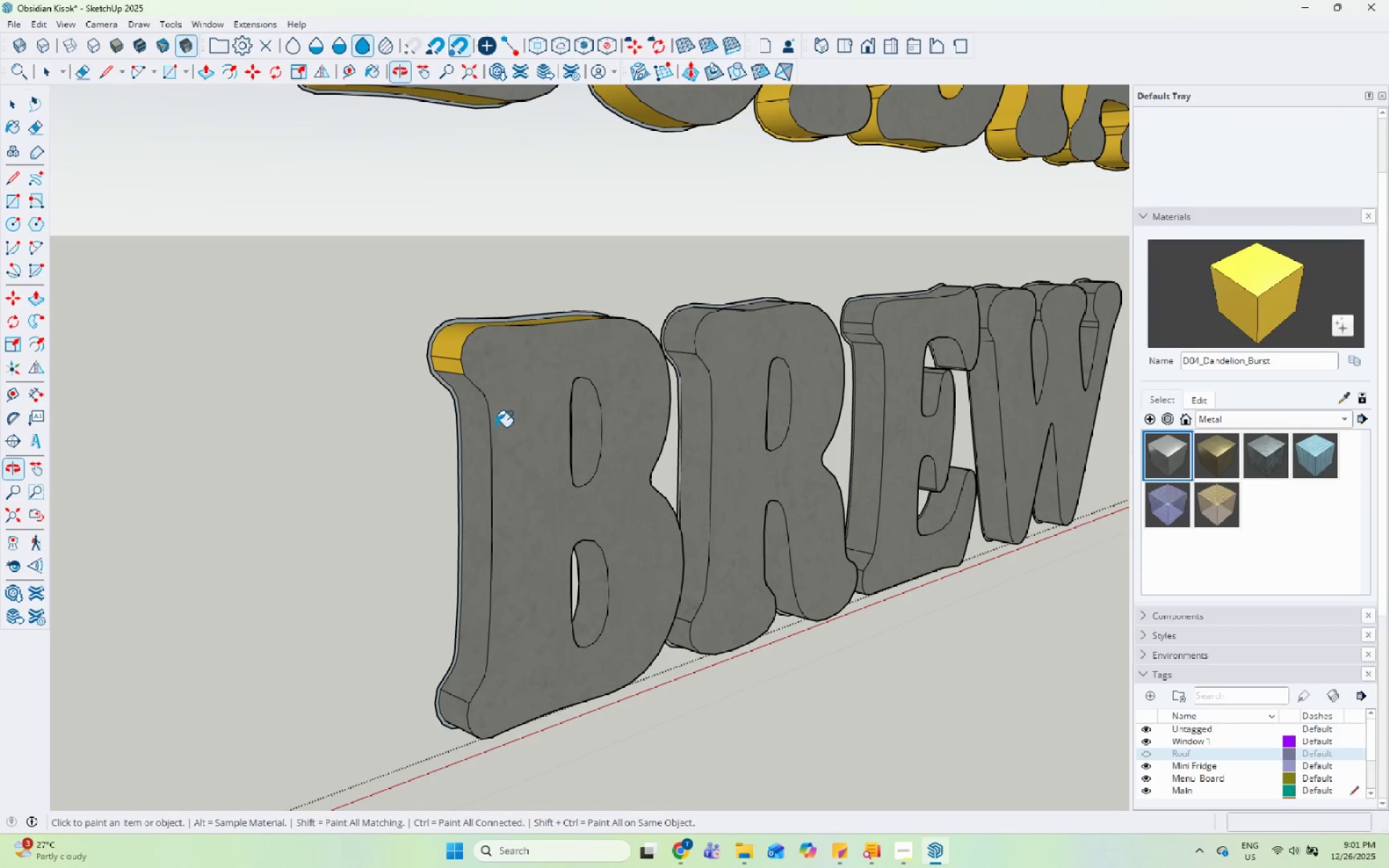 
left_click([479, 437])
 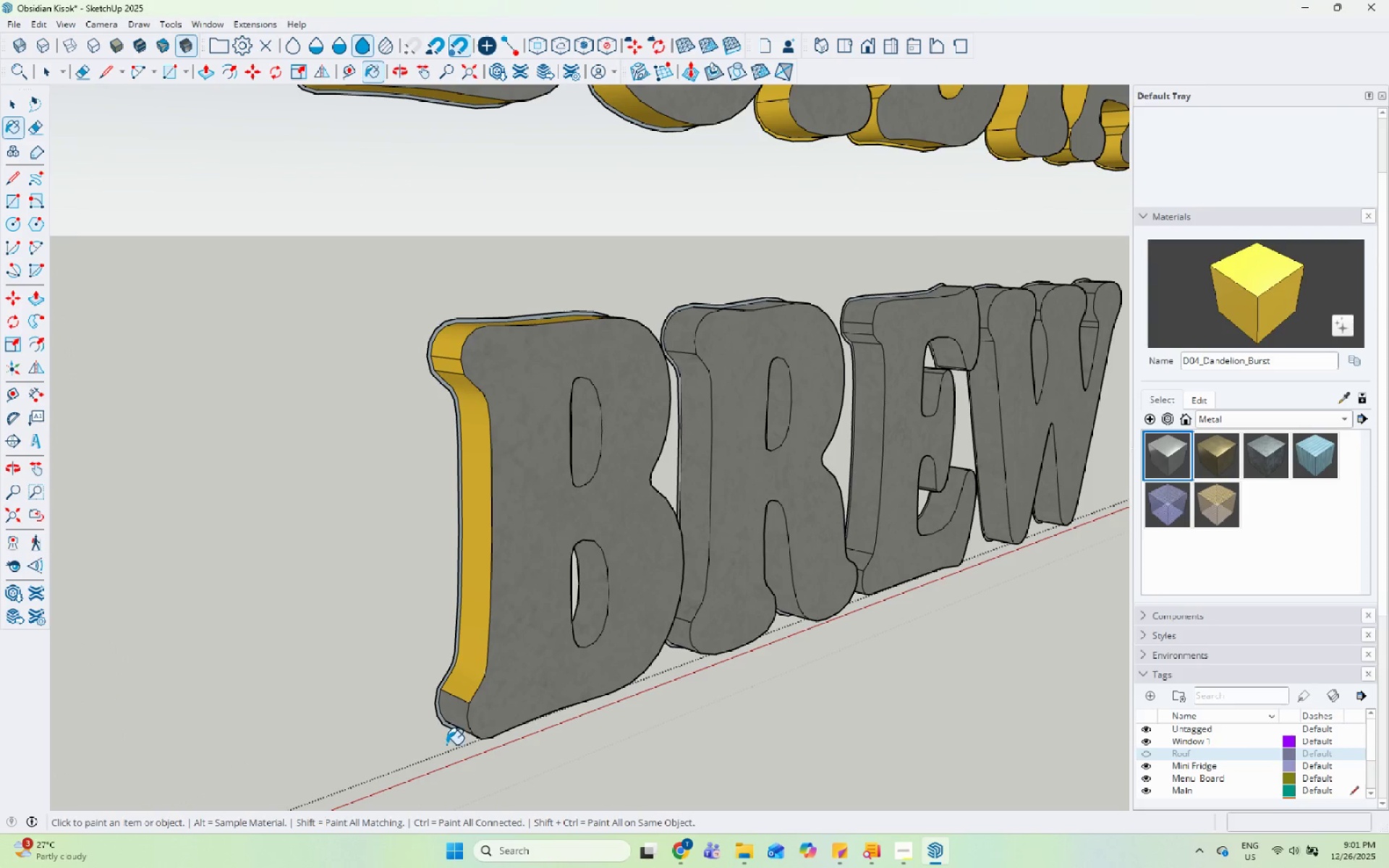 
left_click([458, 712])
 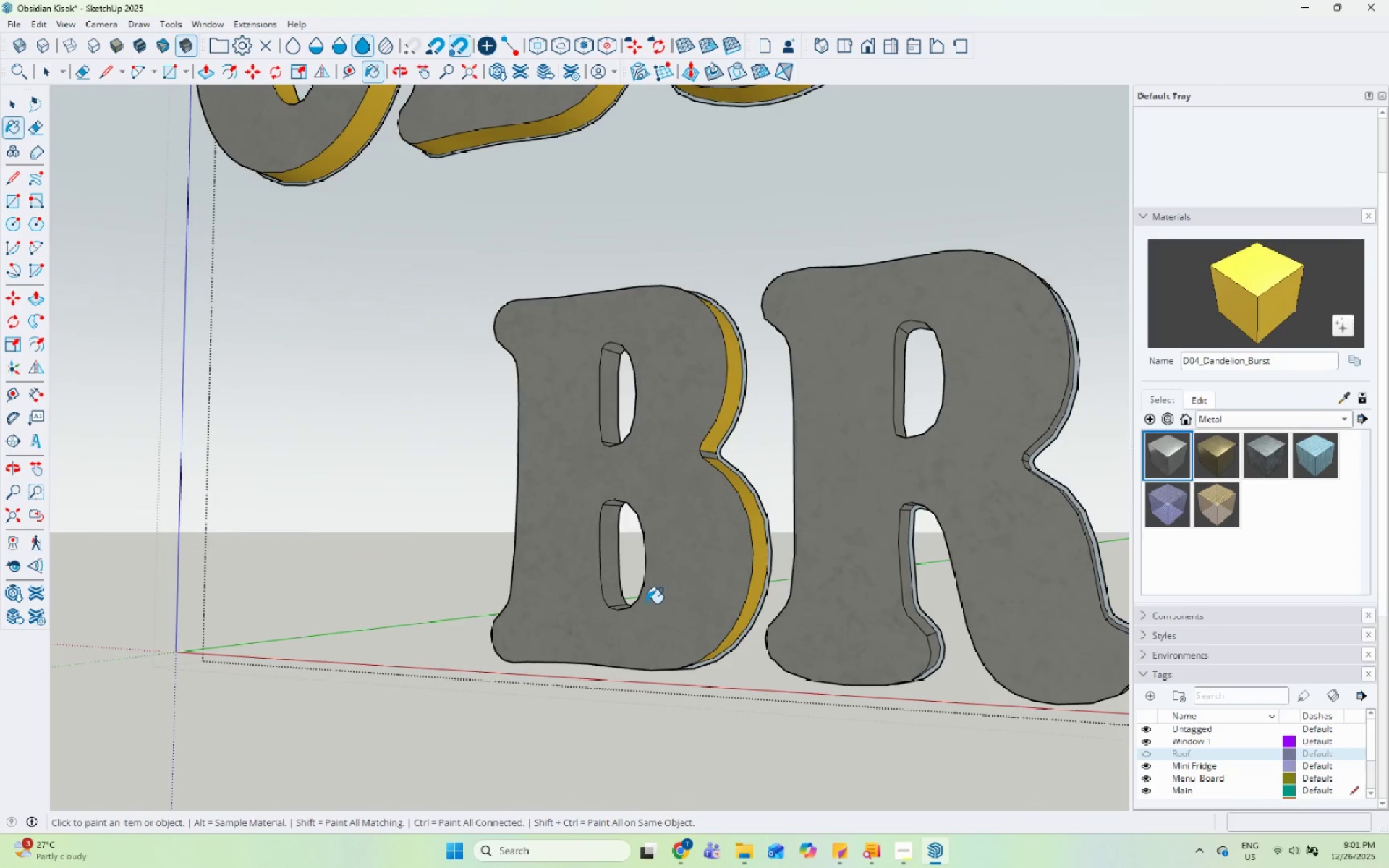 
left_click([710, 464])
 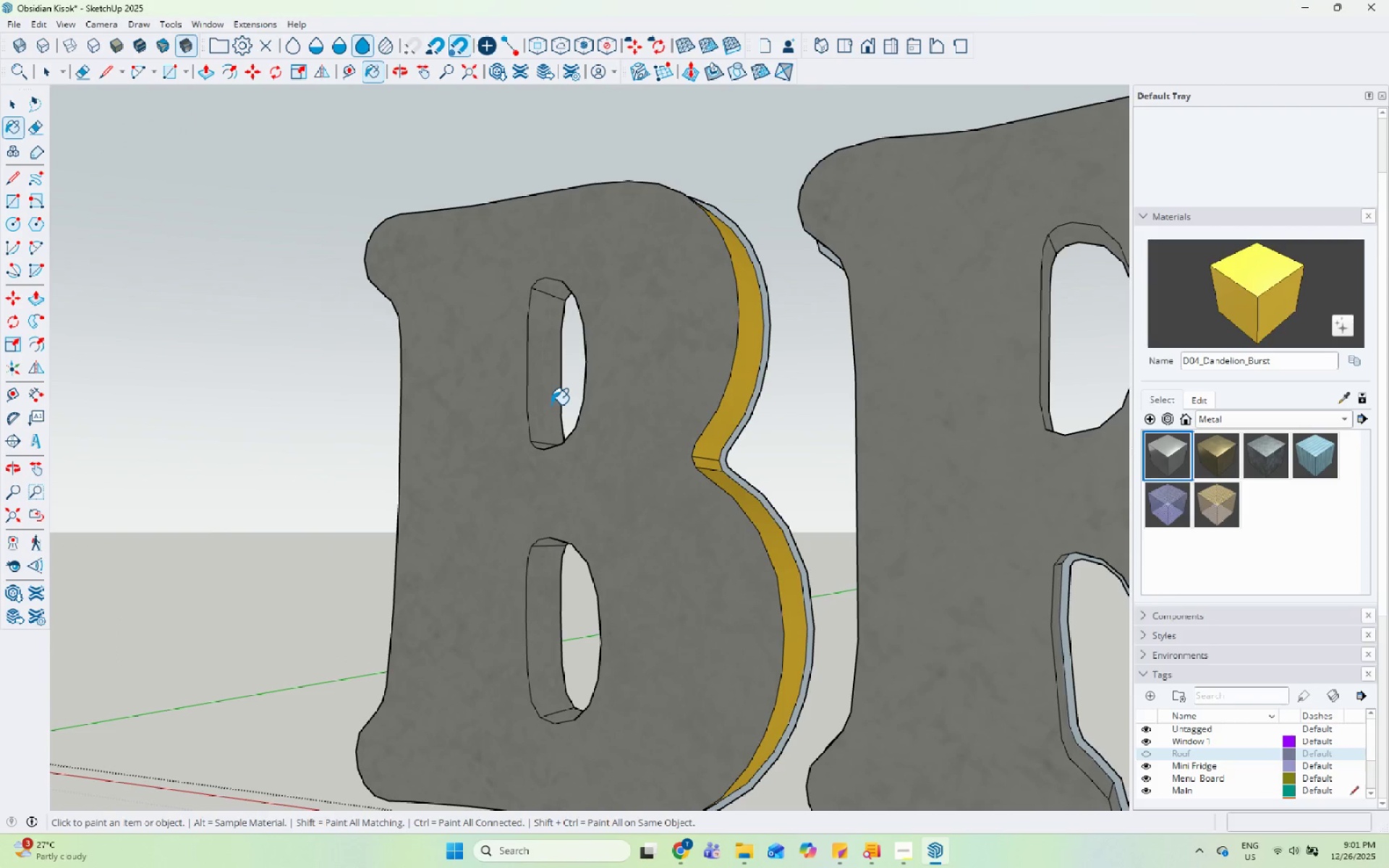 
scroll: coordinate [706, 459], scroll_direction: up, amount: 5.0
 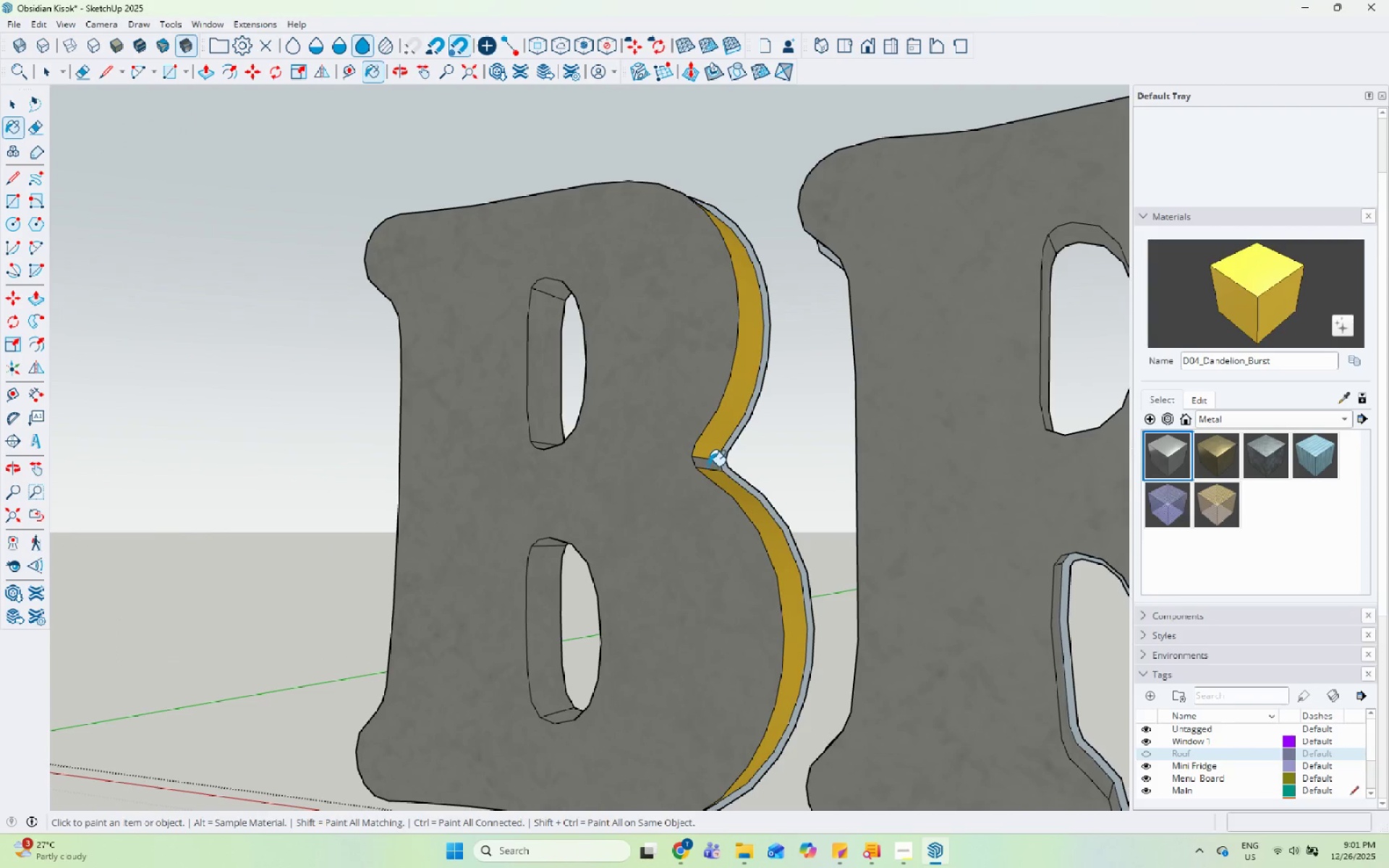 
double_click([551, 404])
 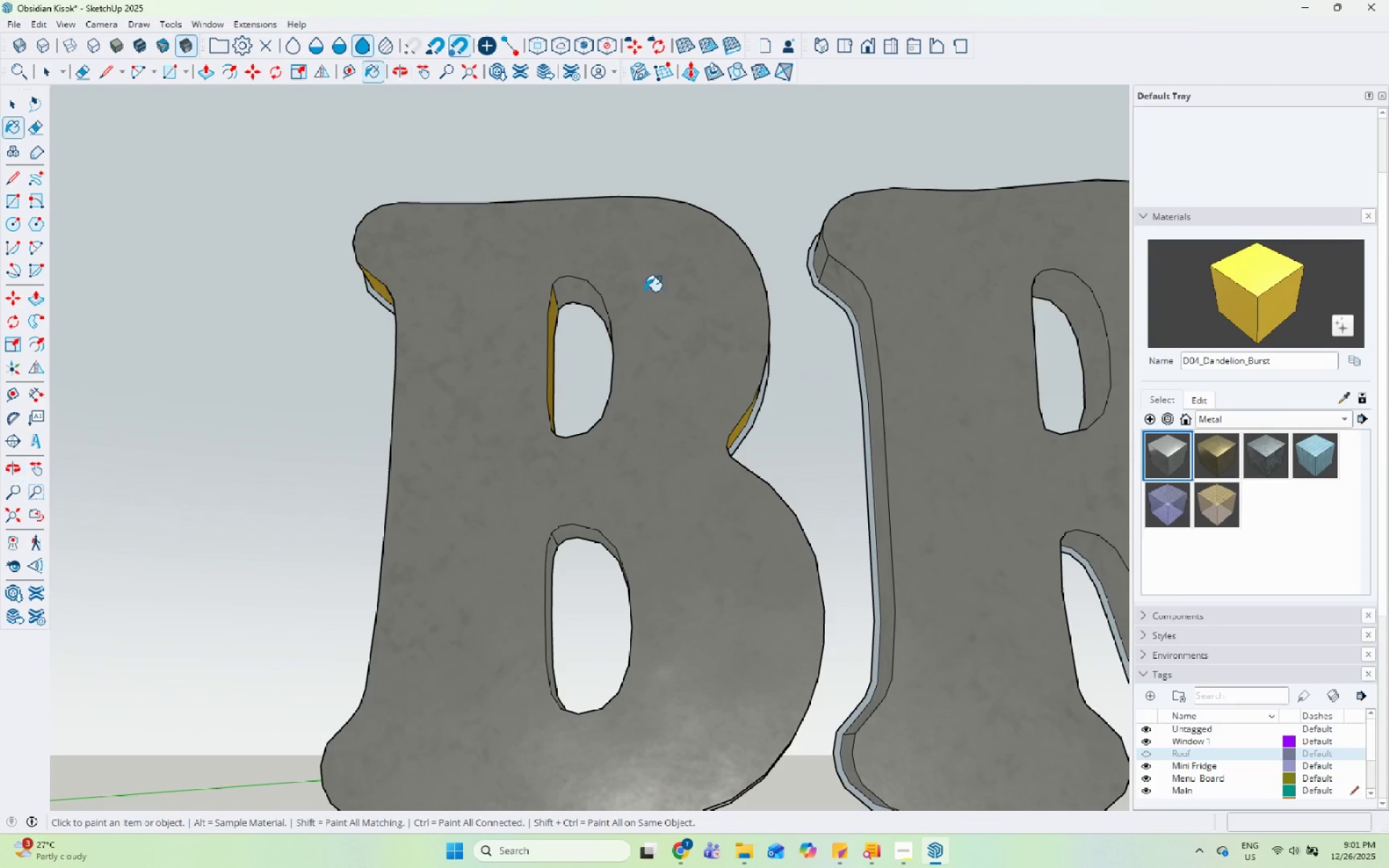 
left_click([590, 289])
 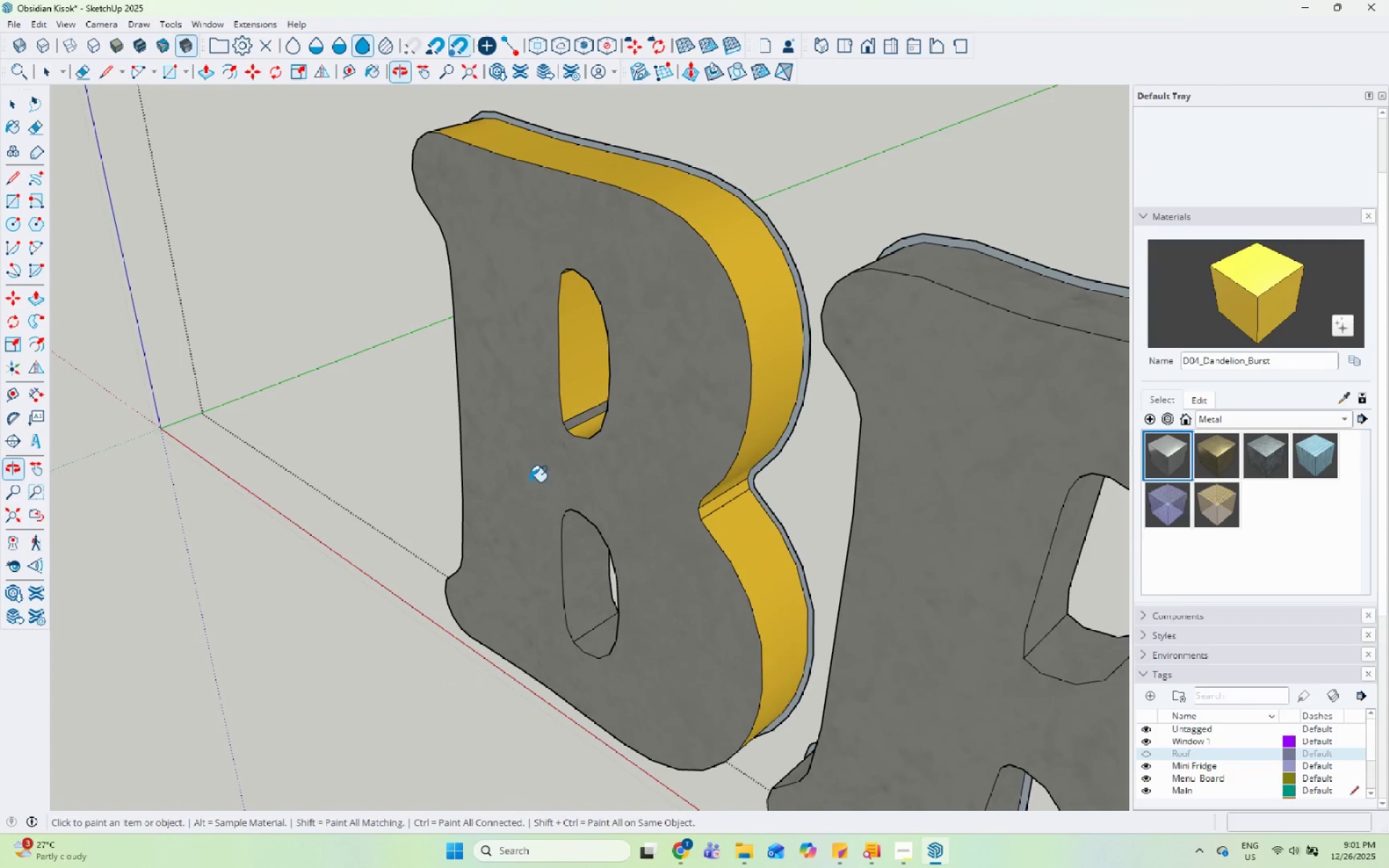 
left_click([579, 420])
 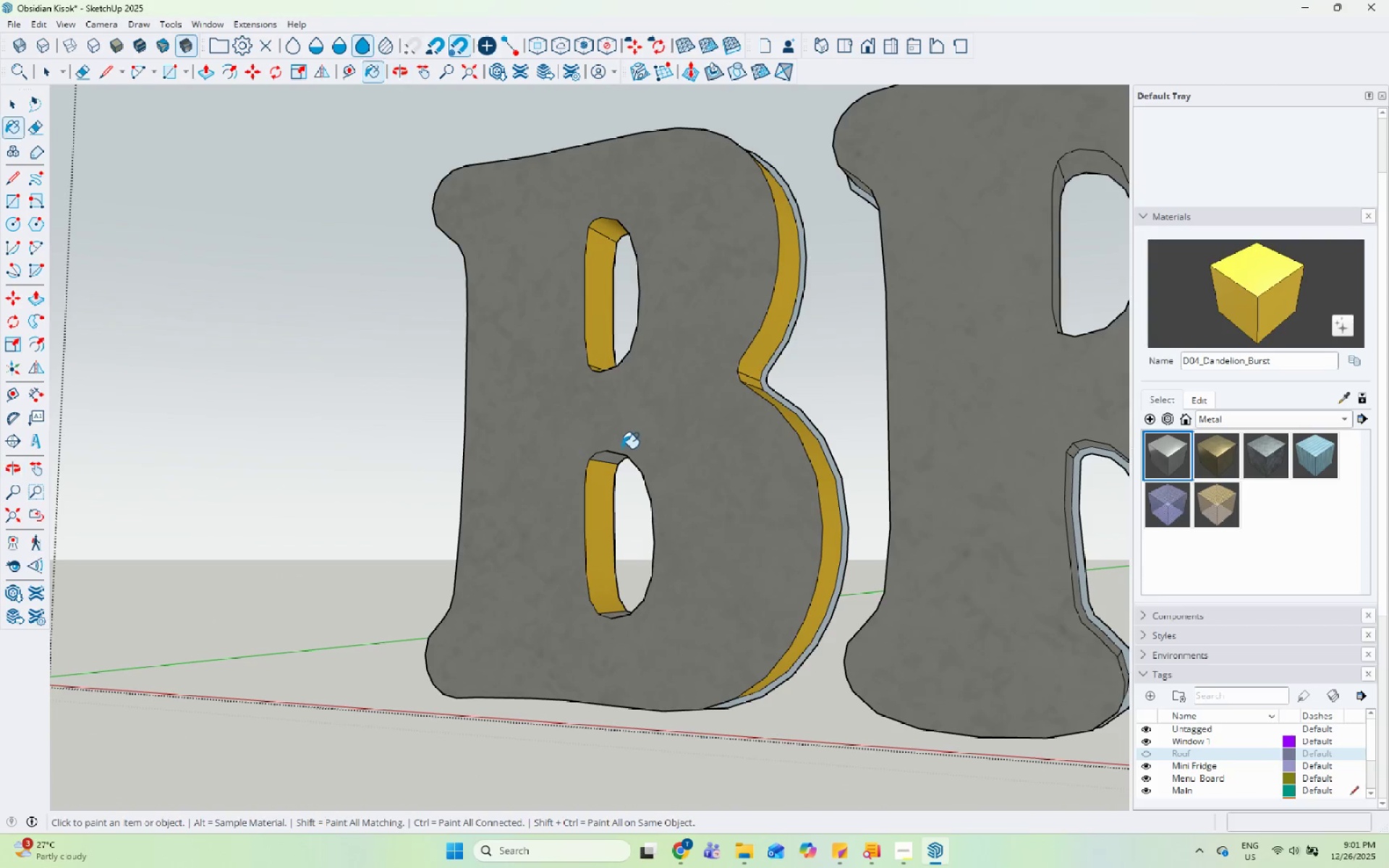 
left_click([613, 456])
 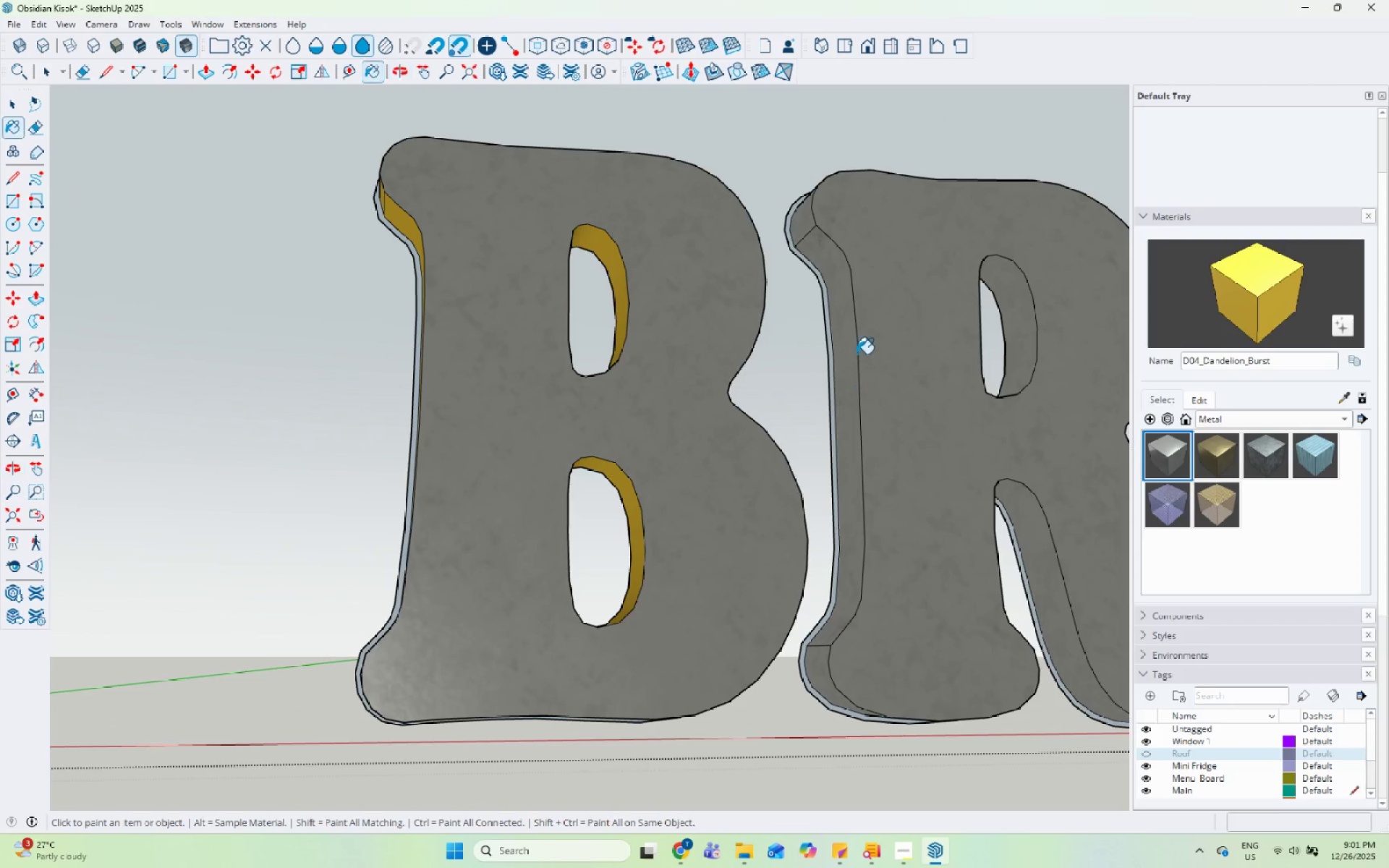 
left_click_drag(start_coordinate=[802, 214], to_coordinate=[804, 219])
 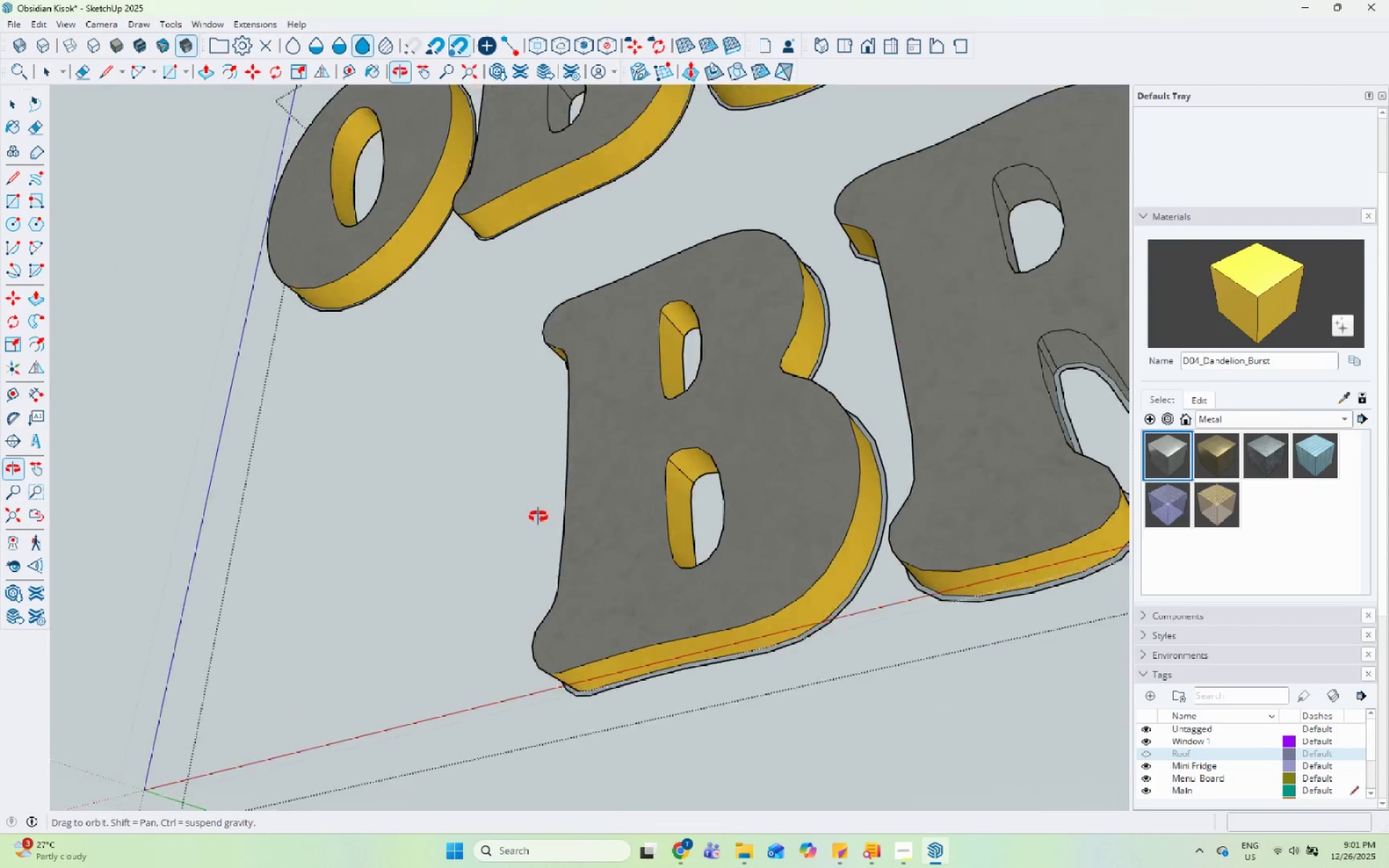 
left_click([616, 518])
 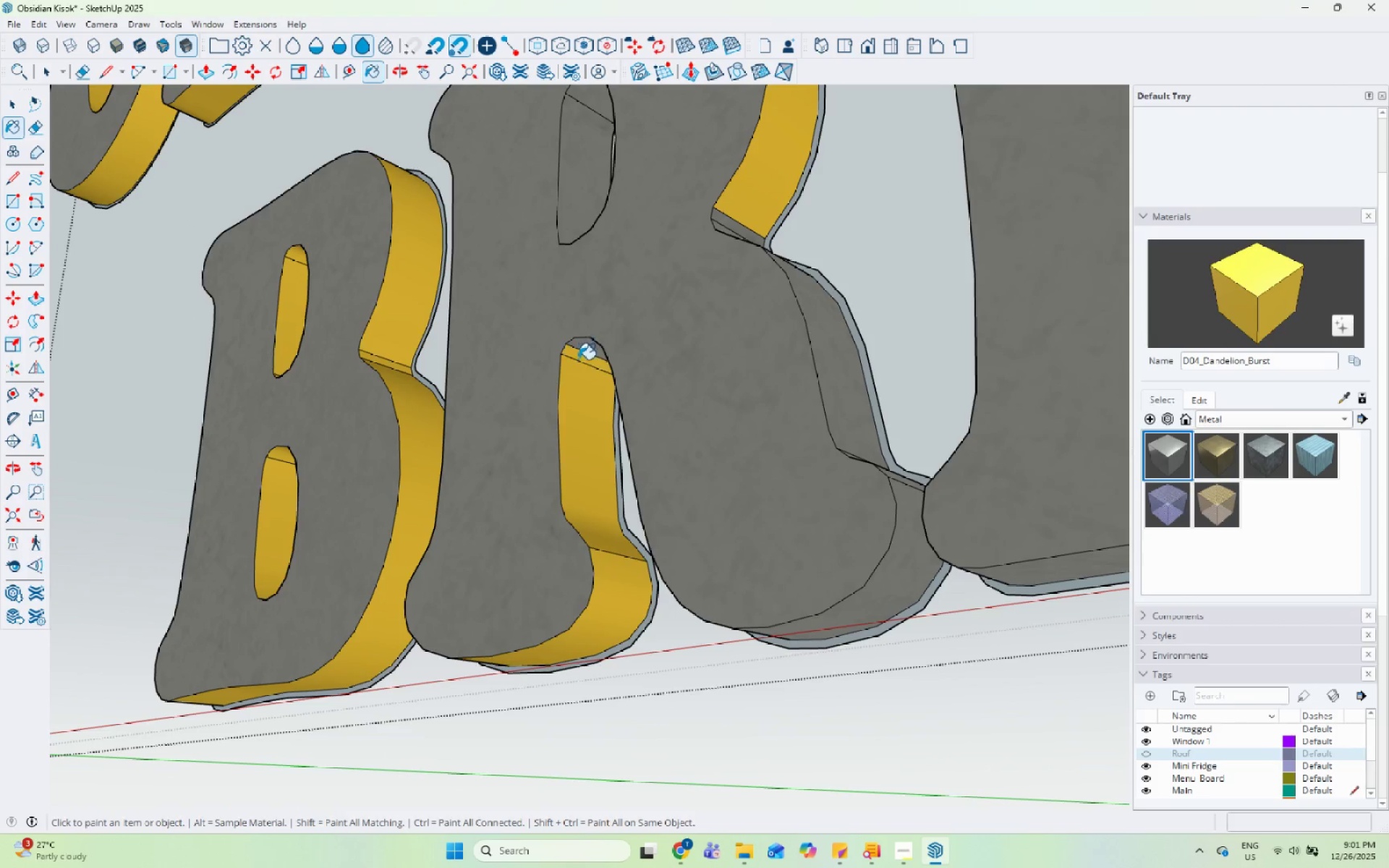 
scroll: coordinate [635, 487], scroll_direction: up, amount: 4.0
 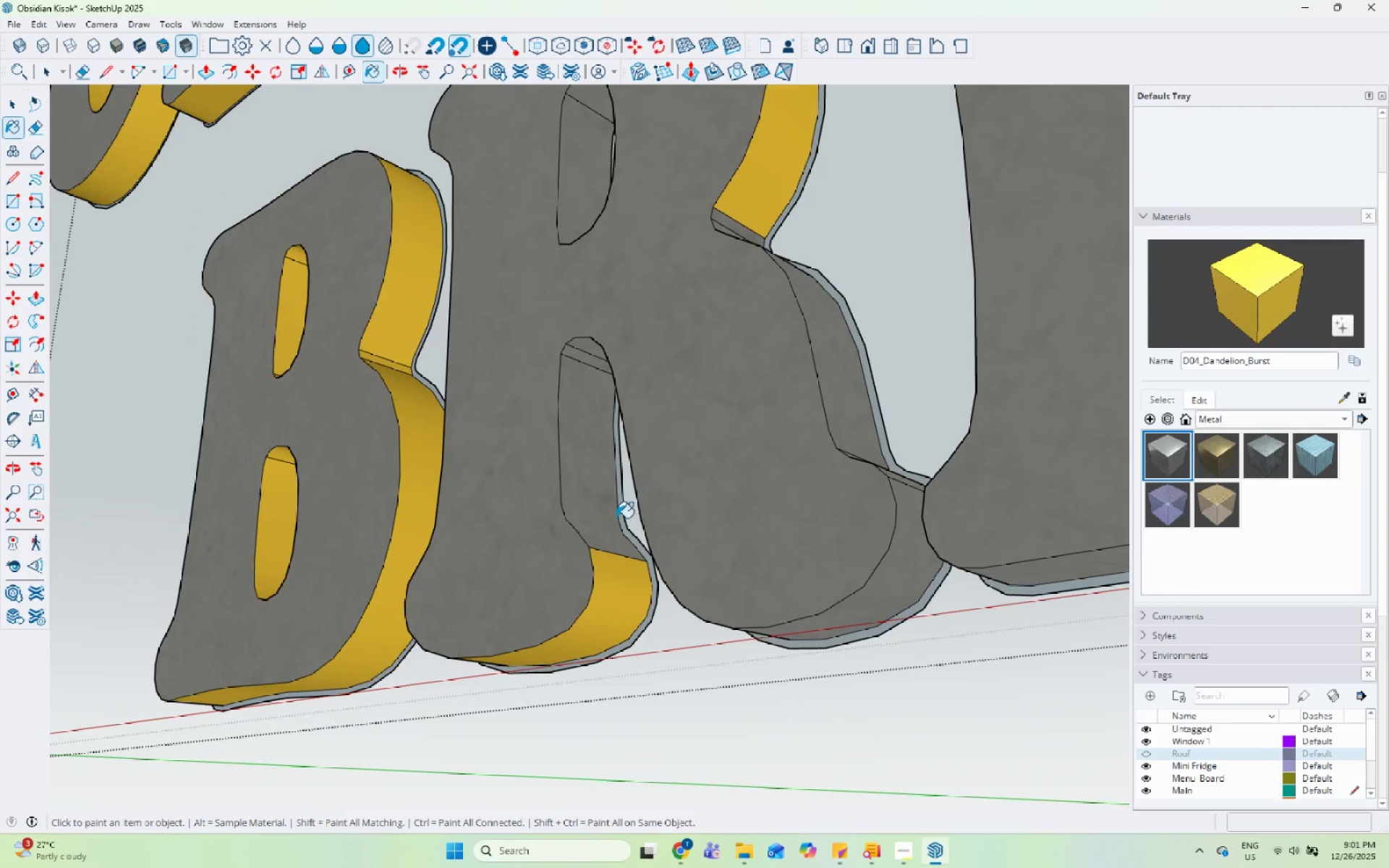 
double_click([585, 354])
 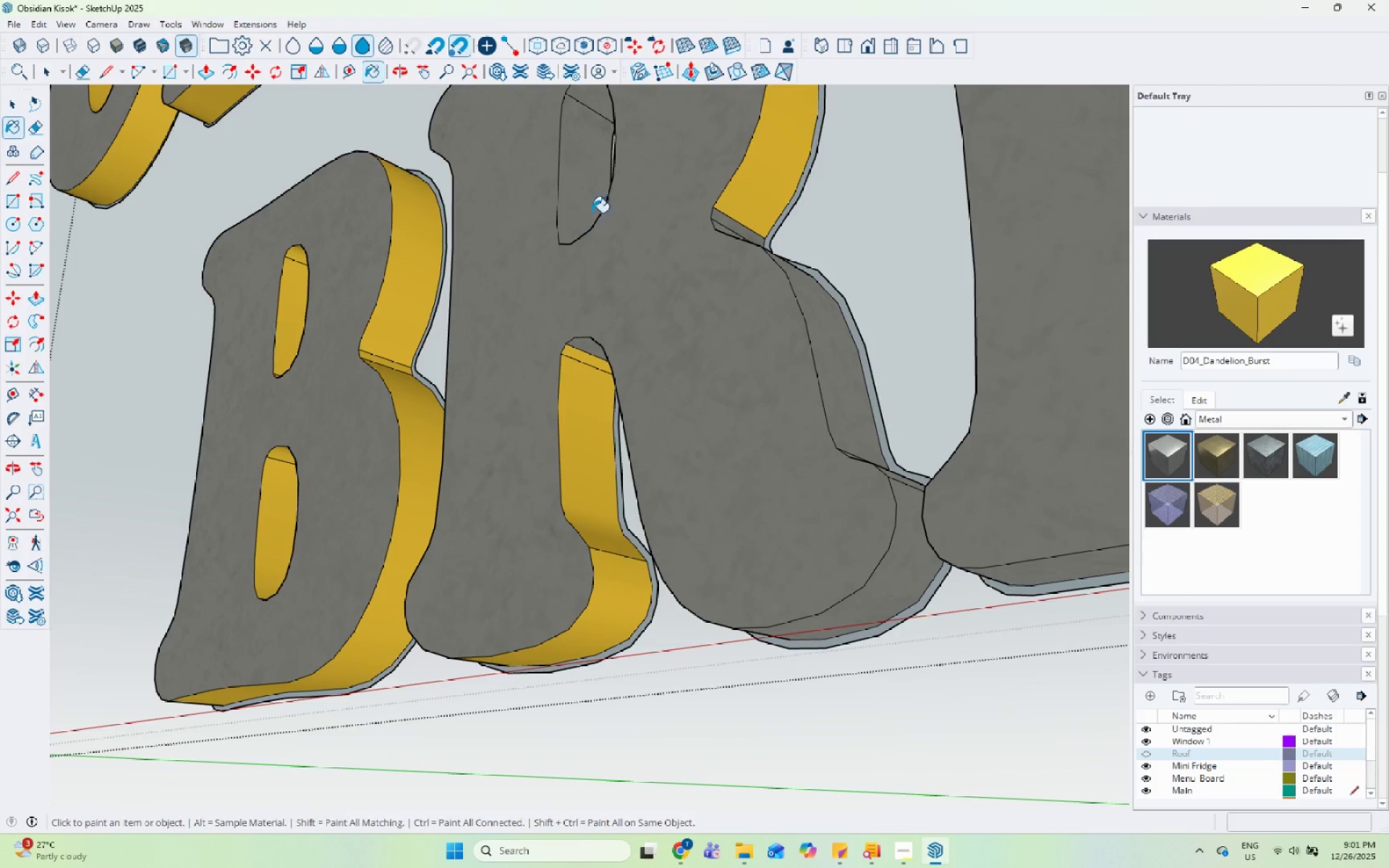 
left_click([595, 195])
 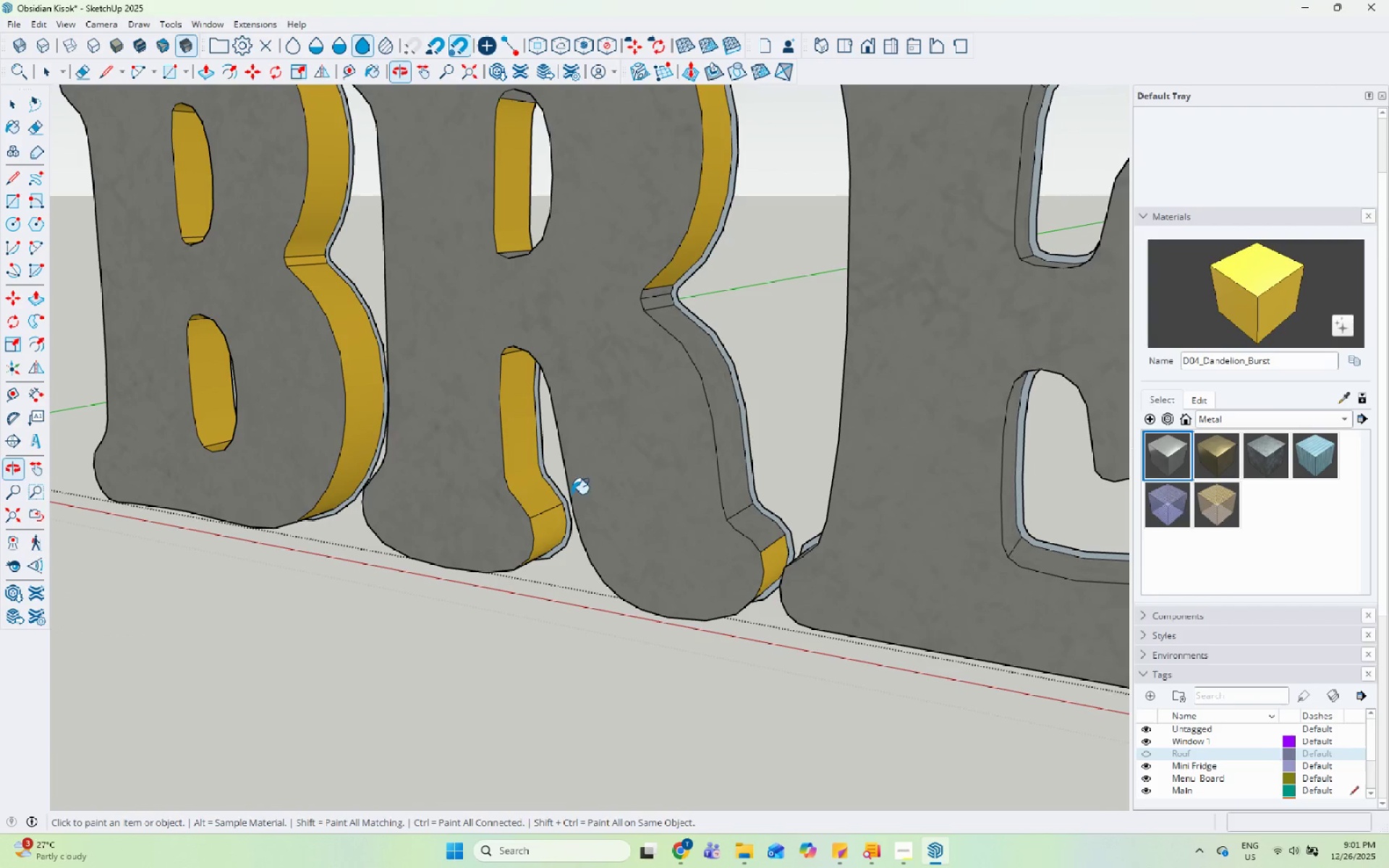 
left_click_drag(start_coordinate=[735, 482], to_coordinate=[732, 475])
 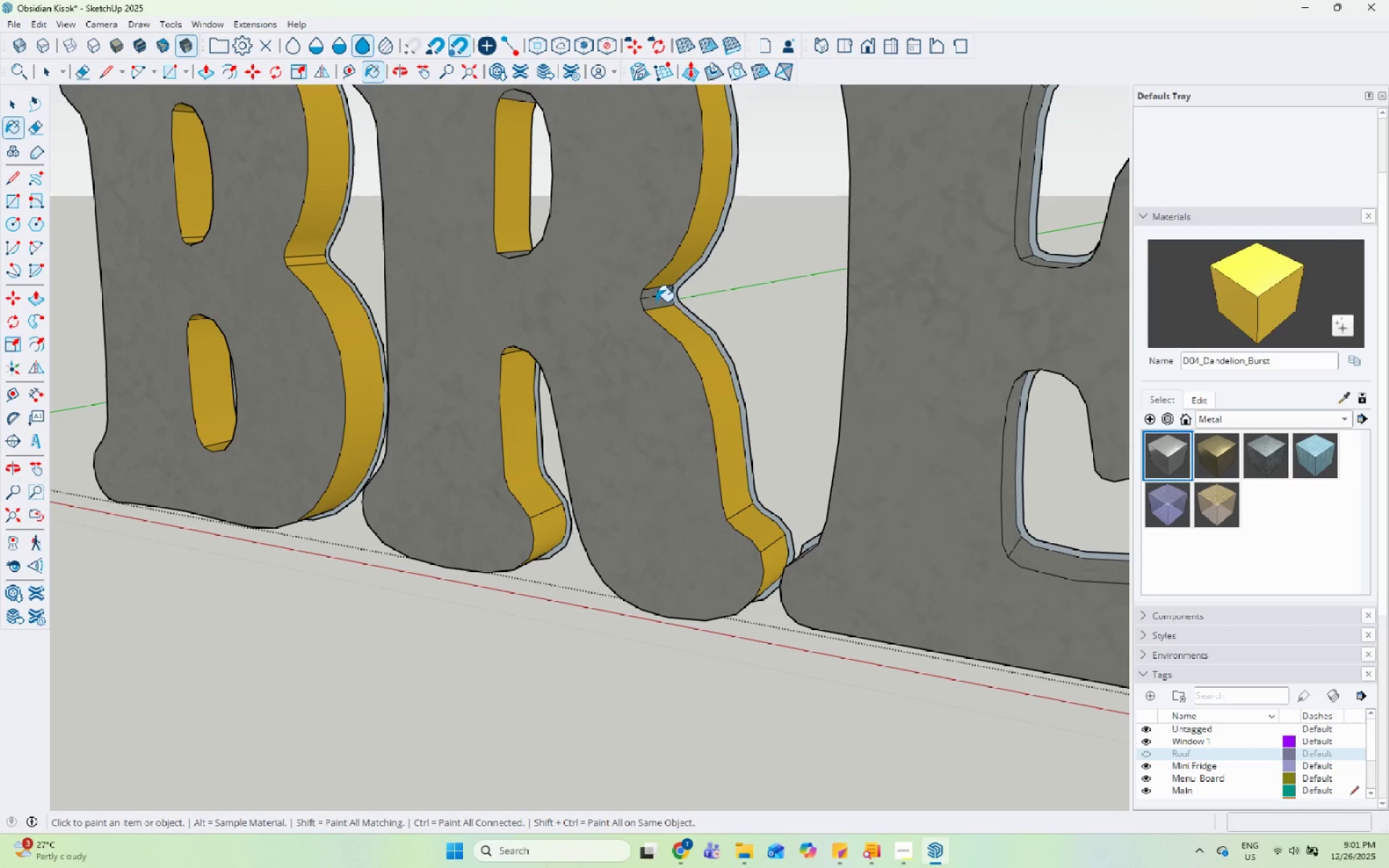 
double_click([657, 287])
 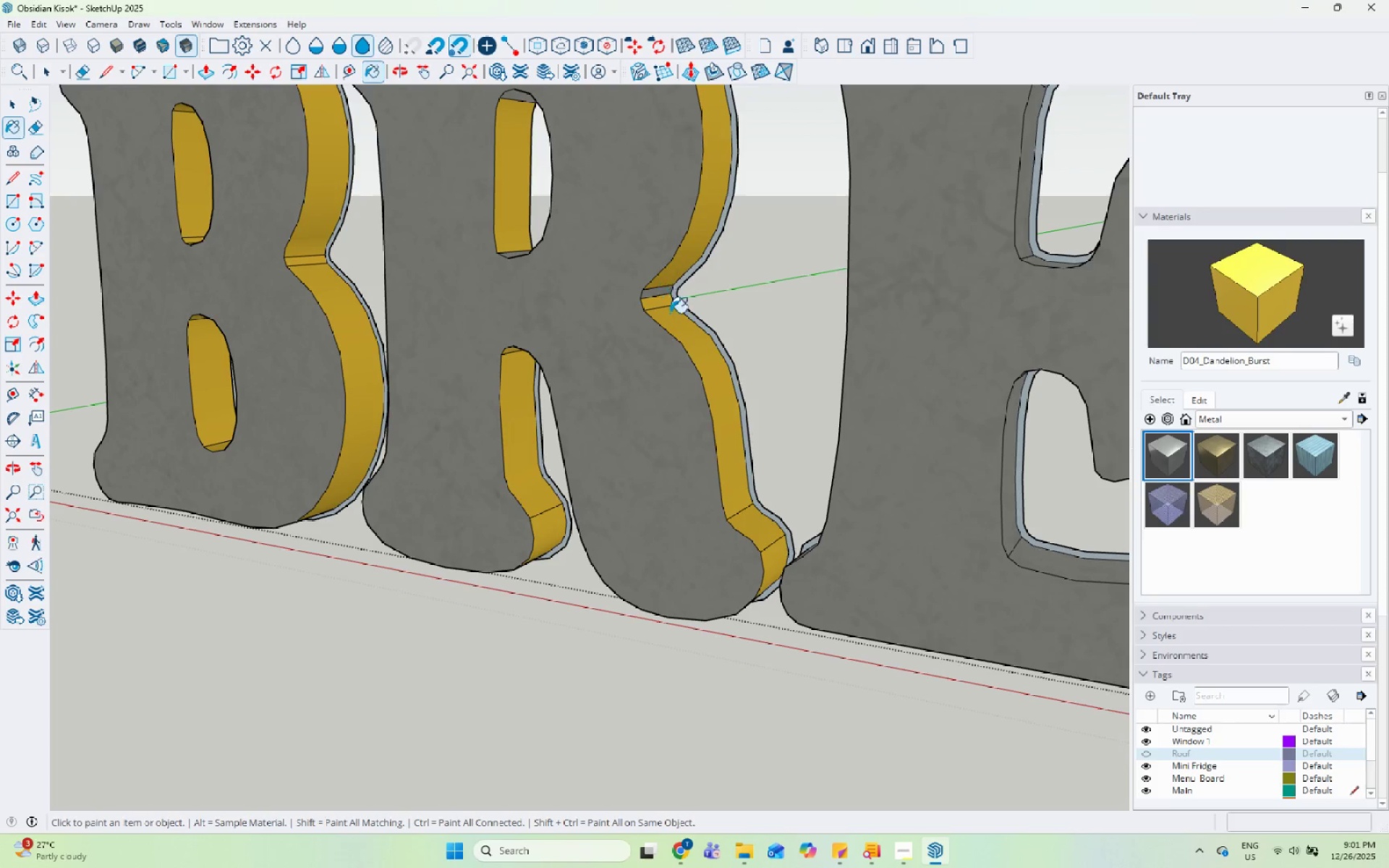 
scroll: coordinate [666, 336], scroll_direction: down, amount: 4.0
 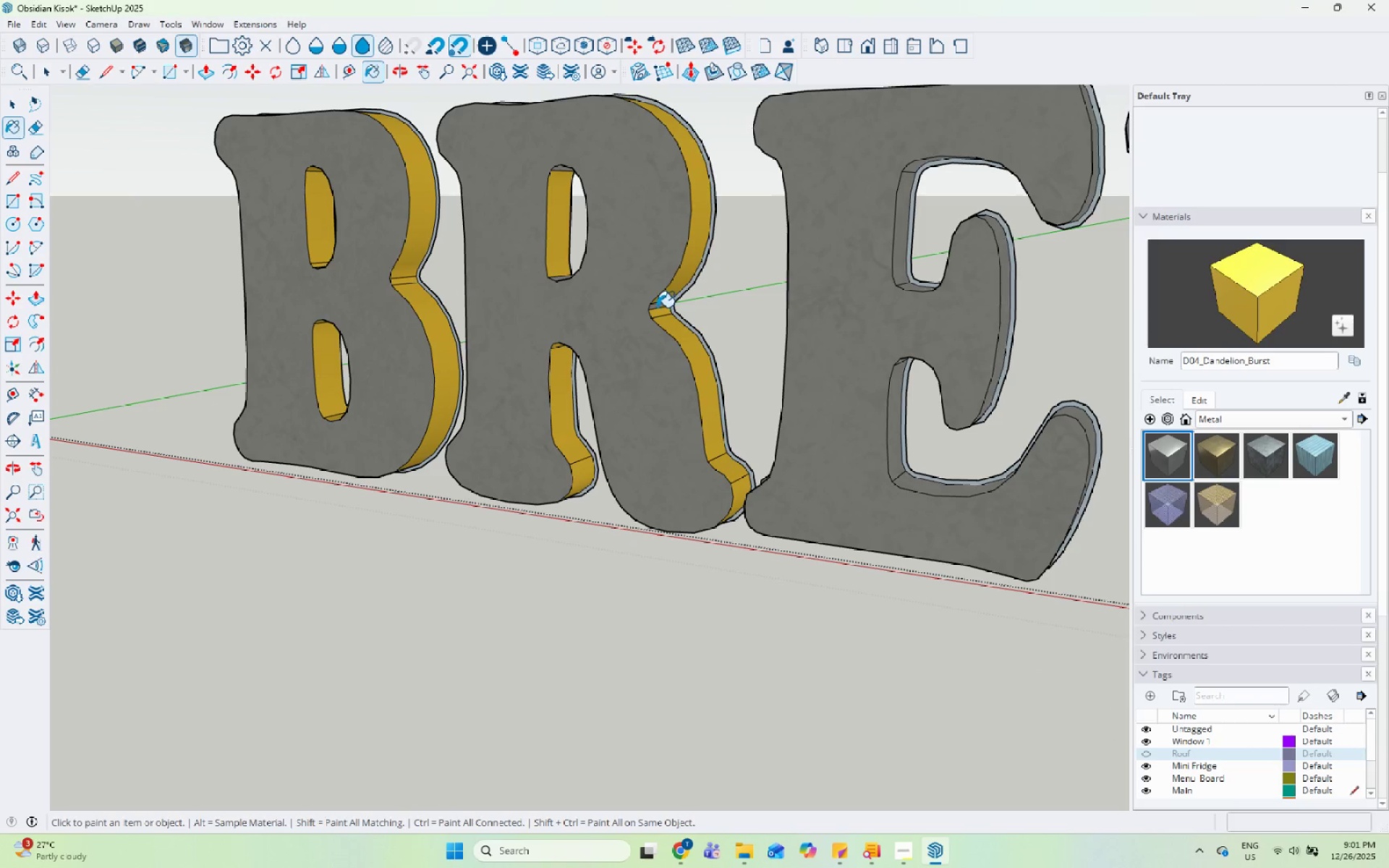 
double_click([657, 306])
 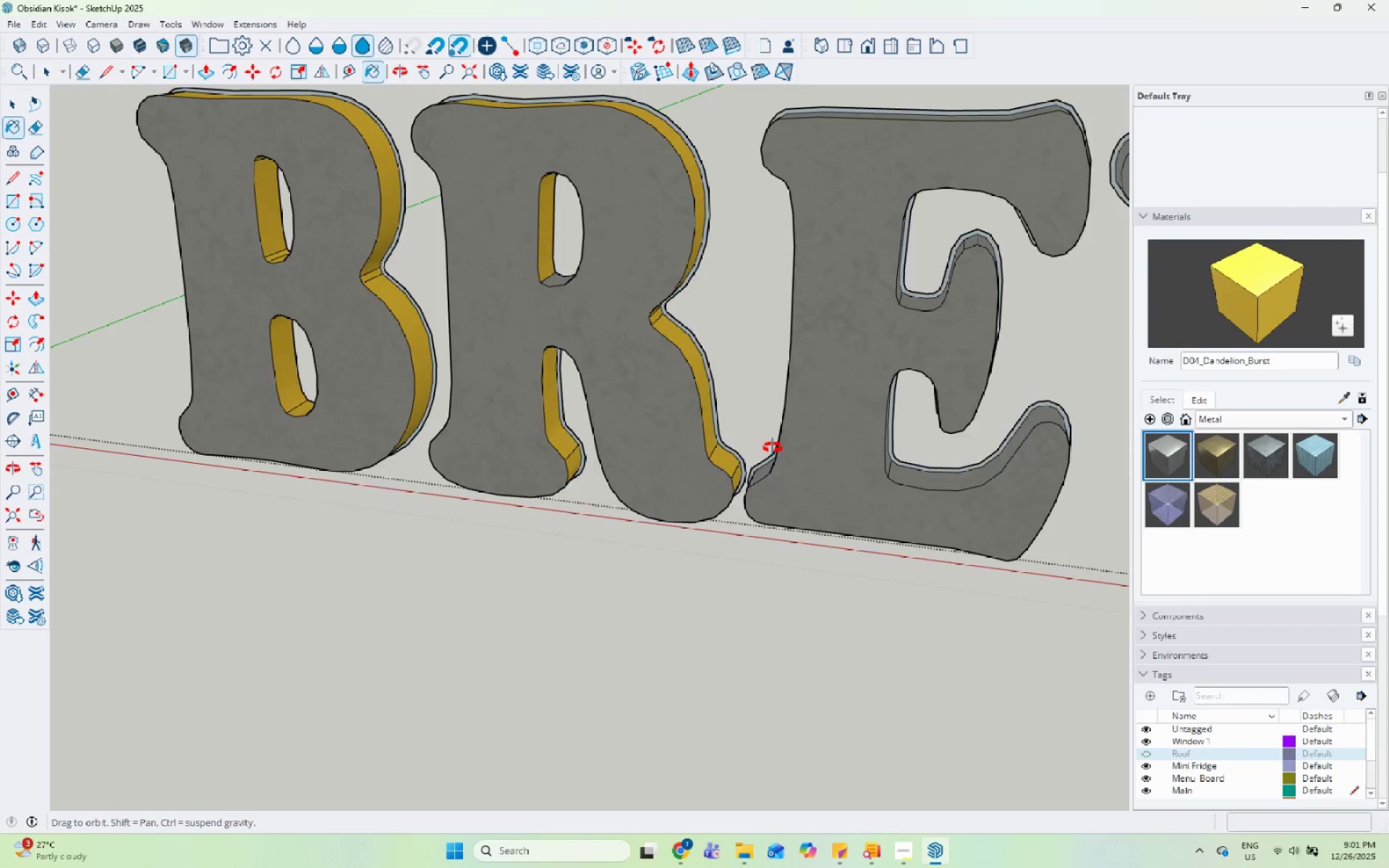 
left_click([513, 260])
 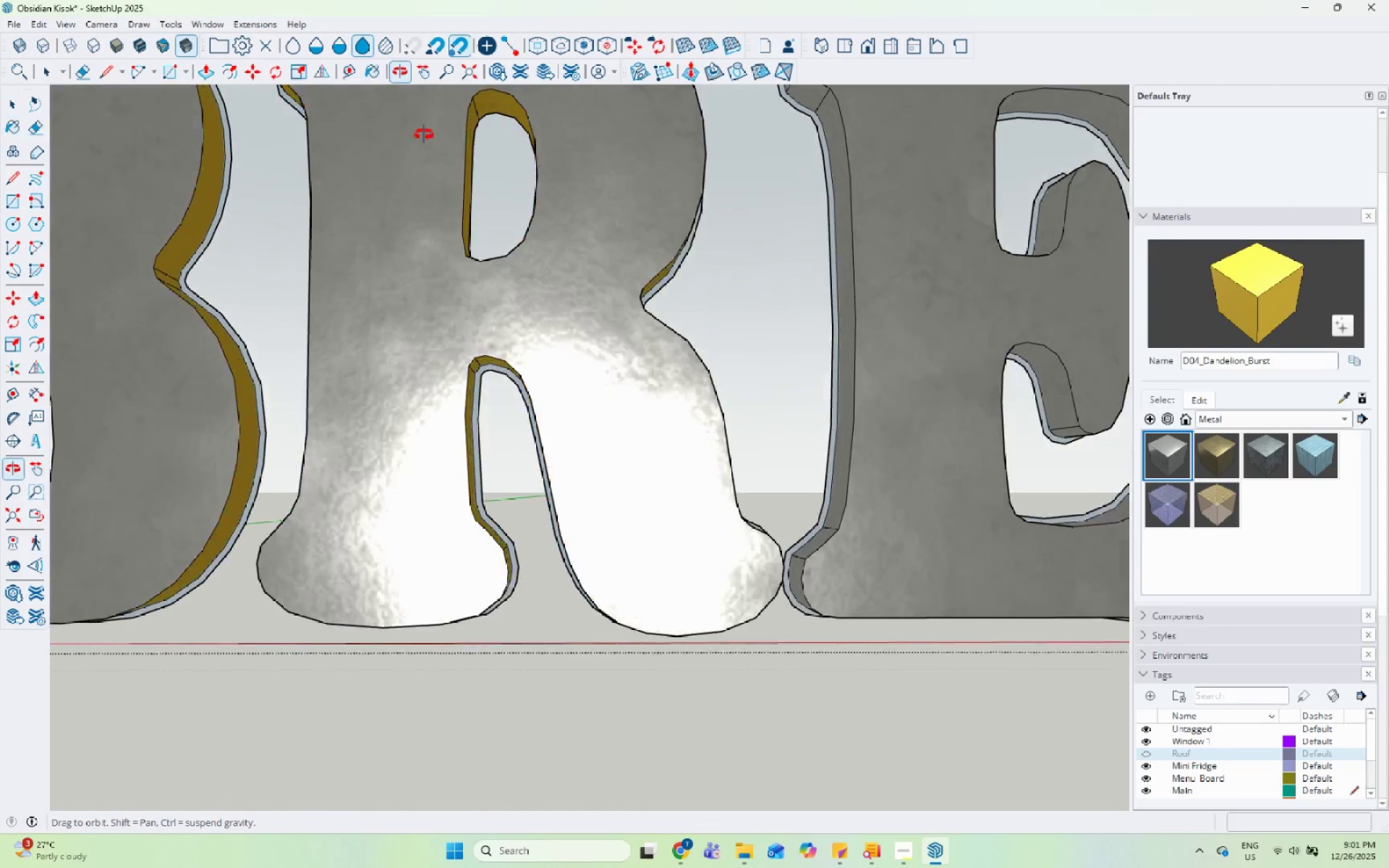 
scroll: coordinate [586, 316], scroll_direction: up, amount: 4.0
 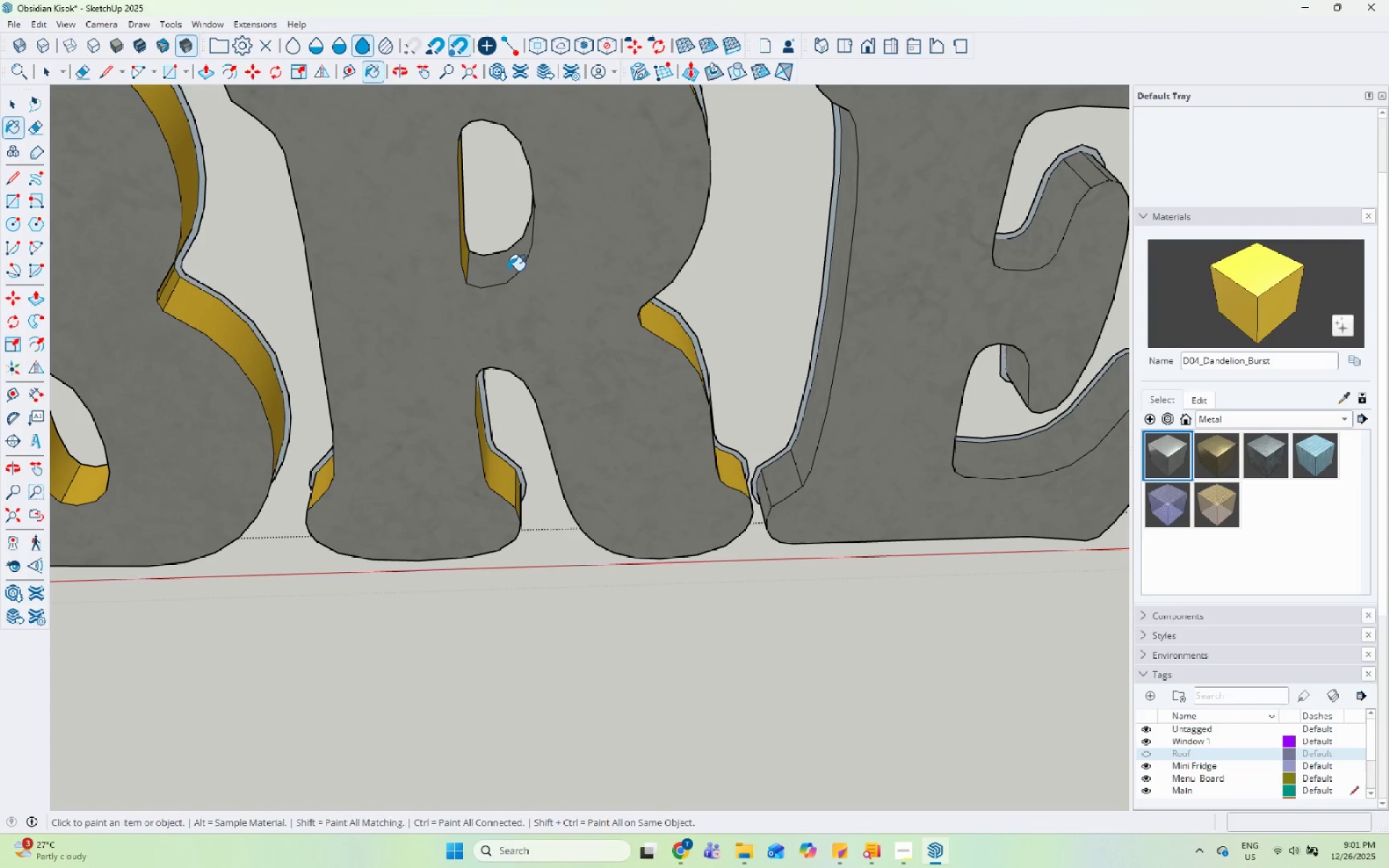 
scroll: coordinate [619, 641], scroll_direction: down, amount: 4.0
 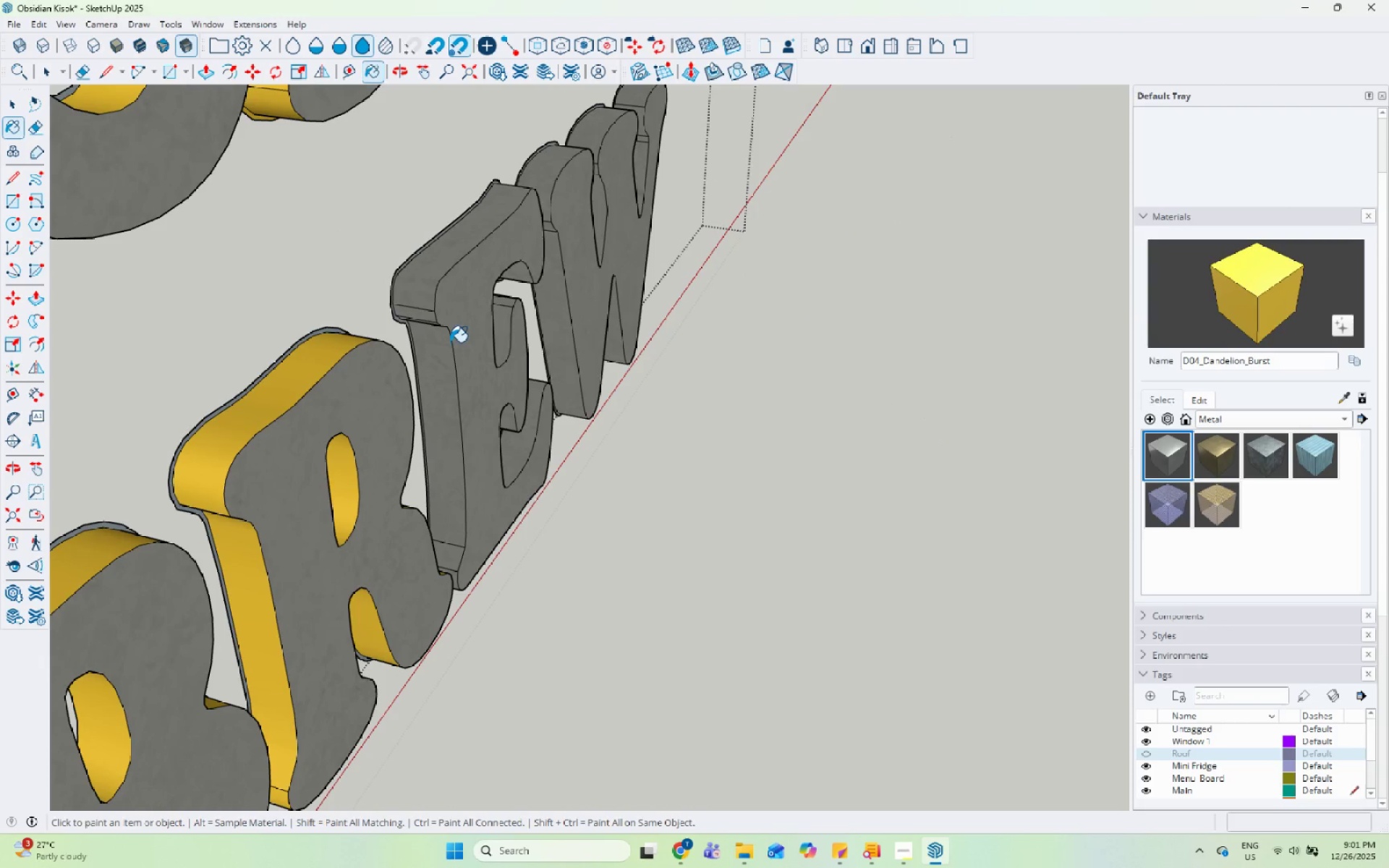 
scroll: coordinate [530, 394], scroll_direction: up, amount: 1.0
 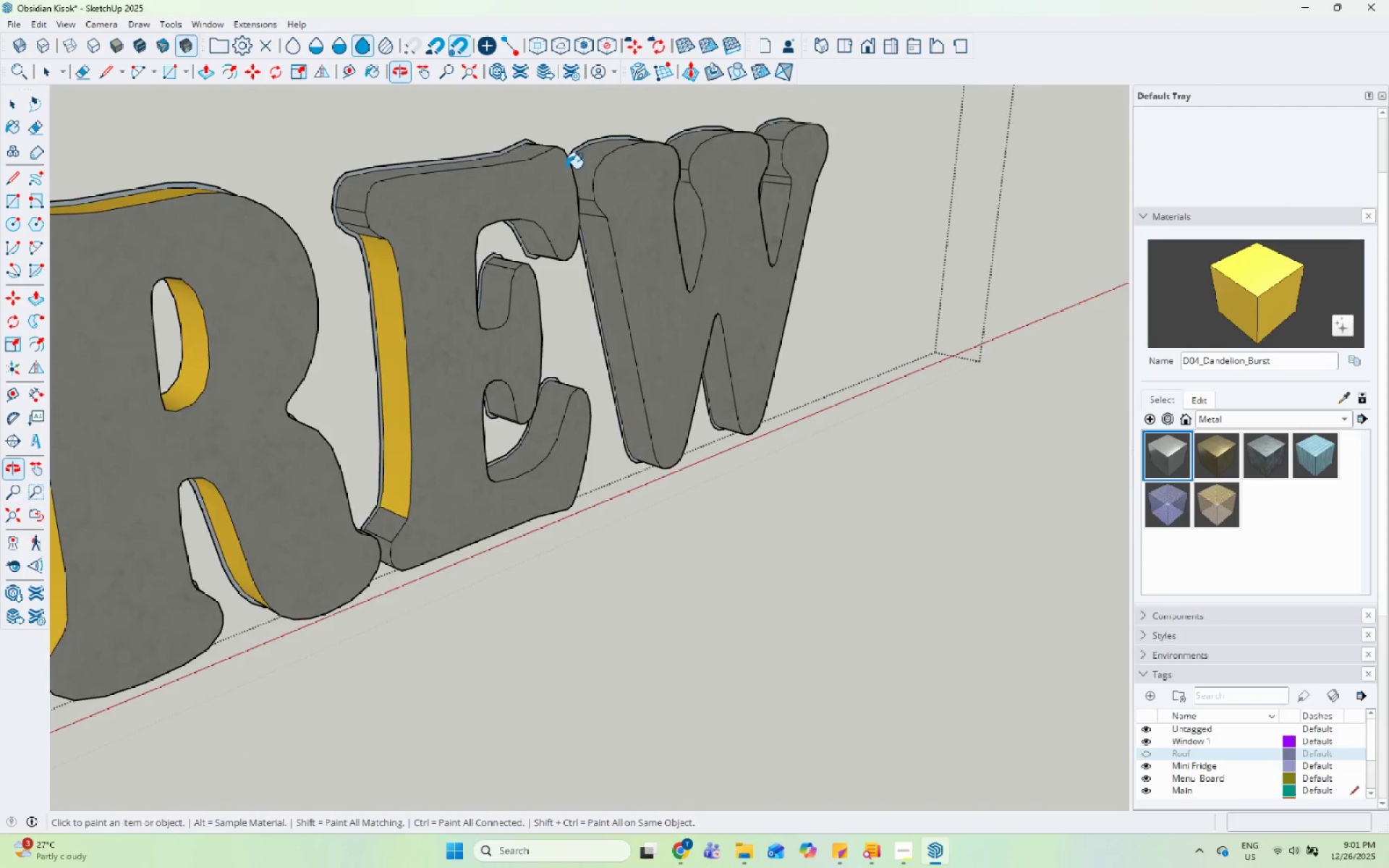 
left_click([532, 253])
 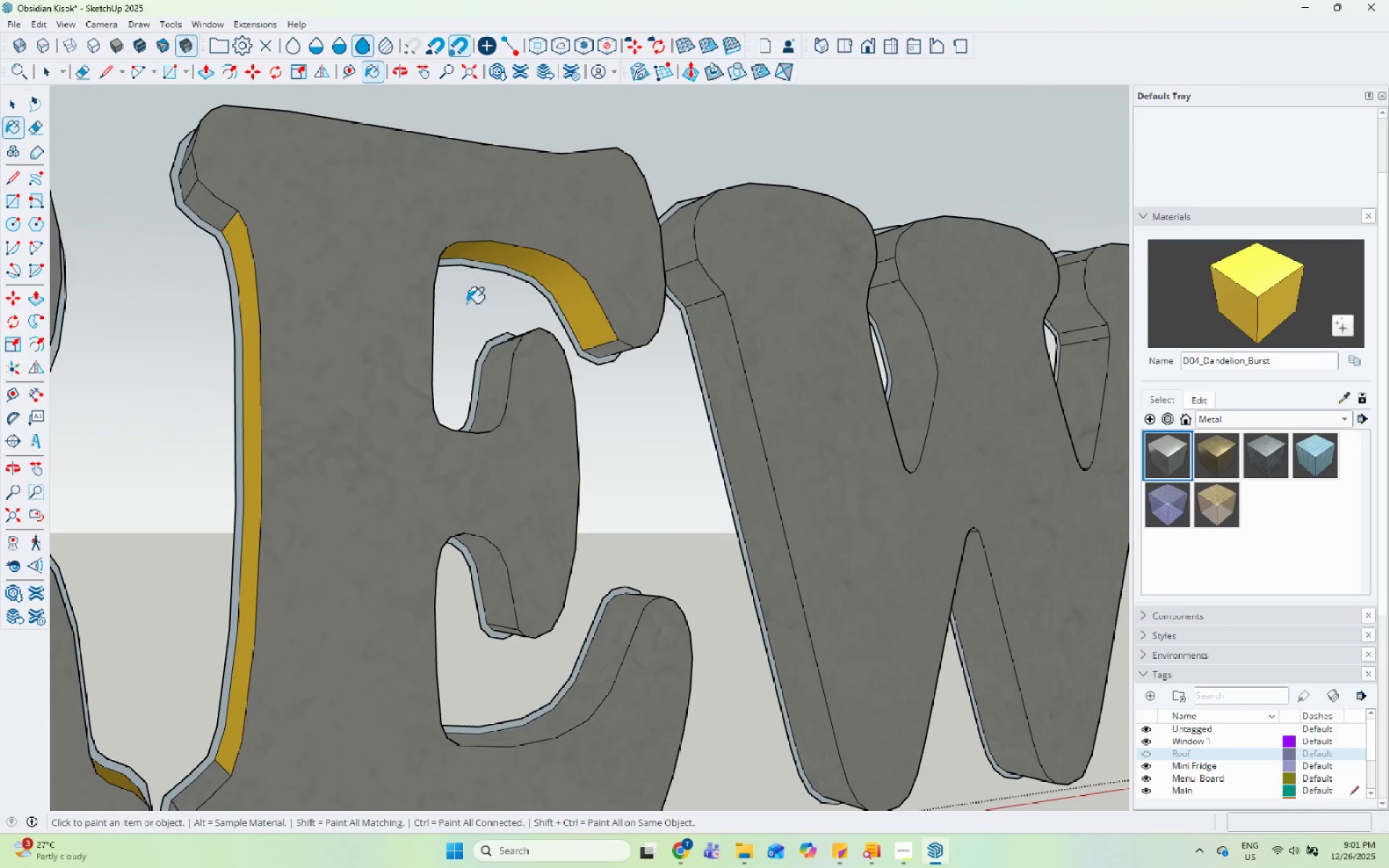 
scroll: coordinate [559, 226], scroll_direction: up, amount: 4.0
 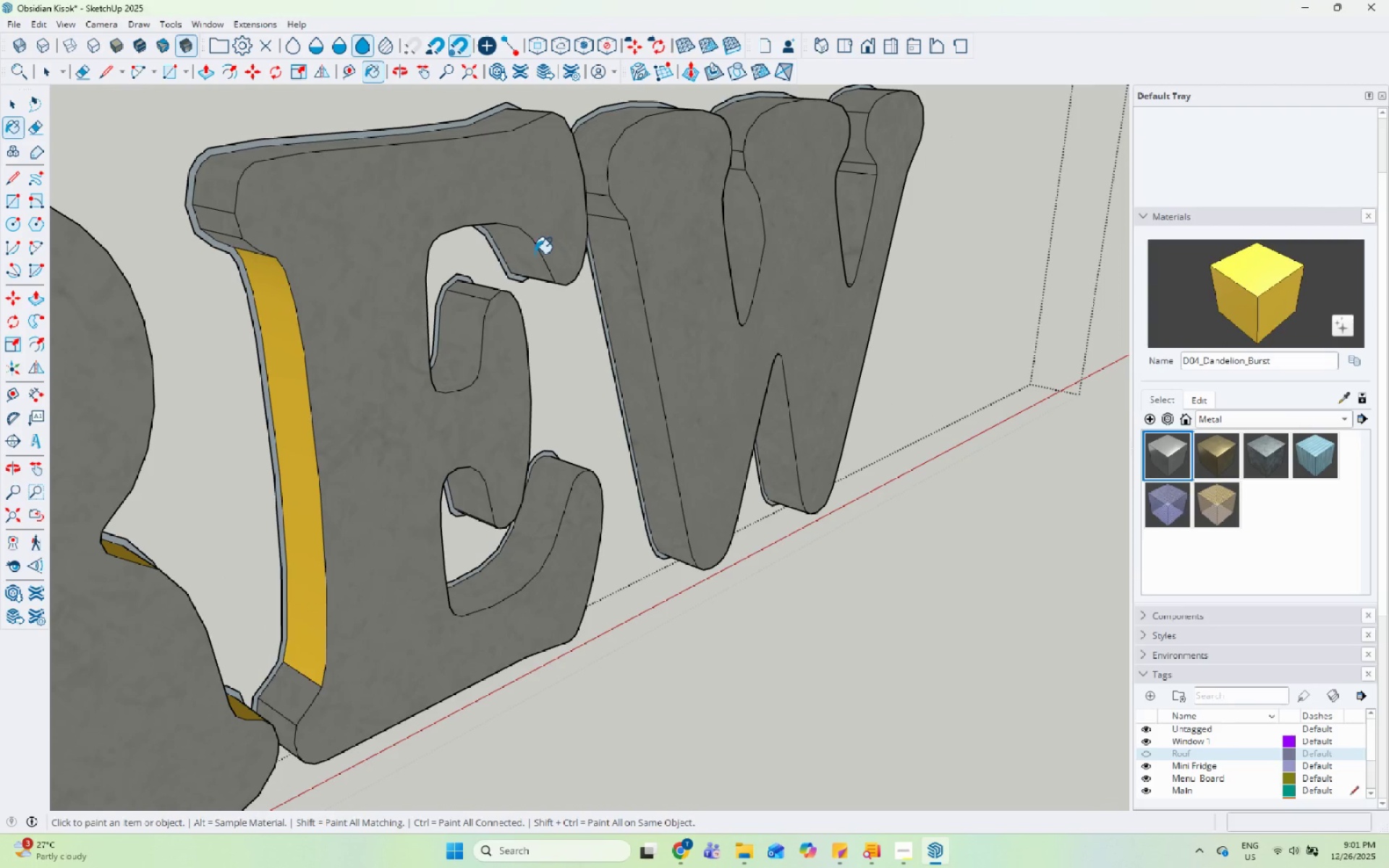 
left_click([508, 373])
 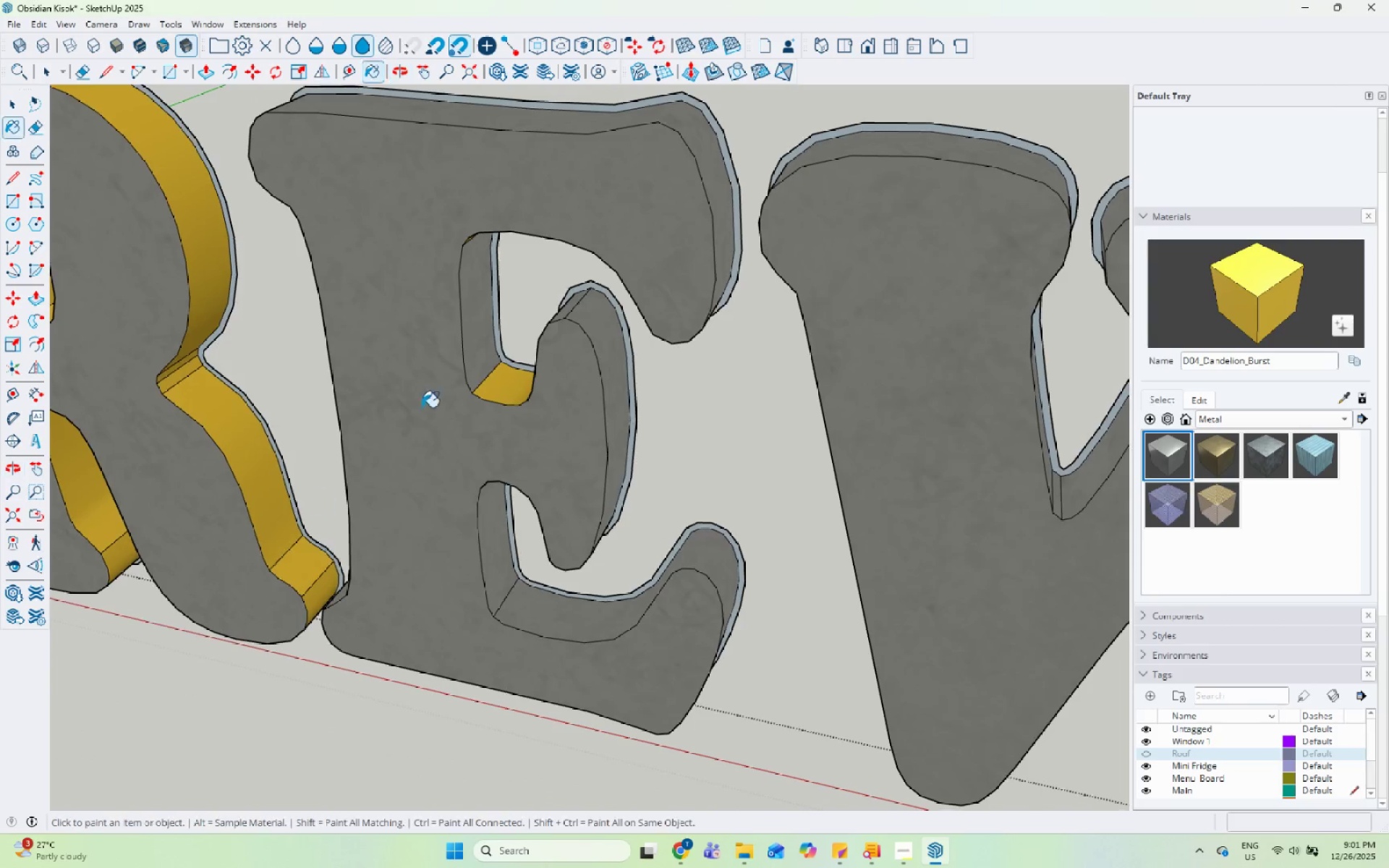 
left_click([472, 323])
 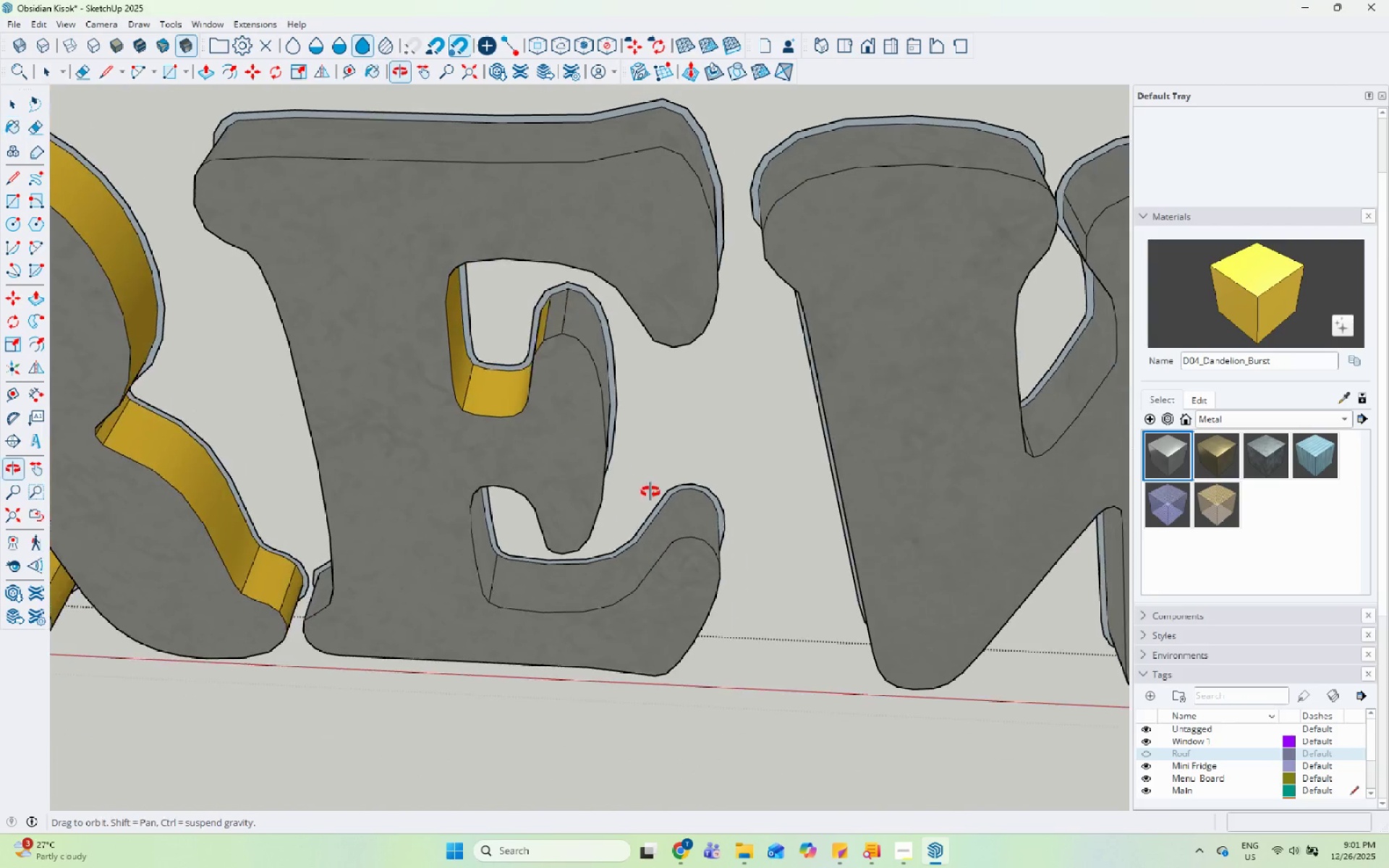 
left_click_drag(start_coordinate=[546, 316], to_coordinate=[549, 322])
 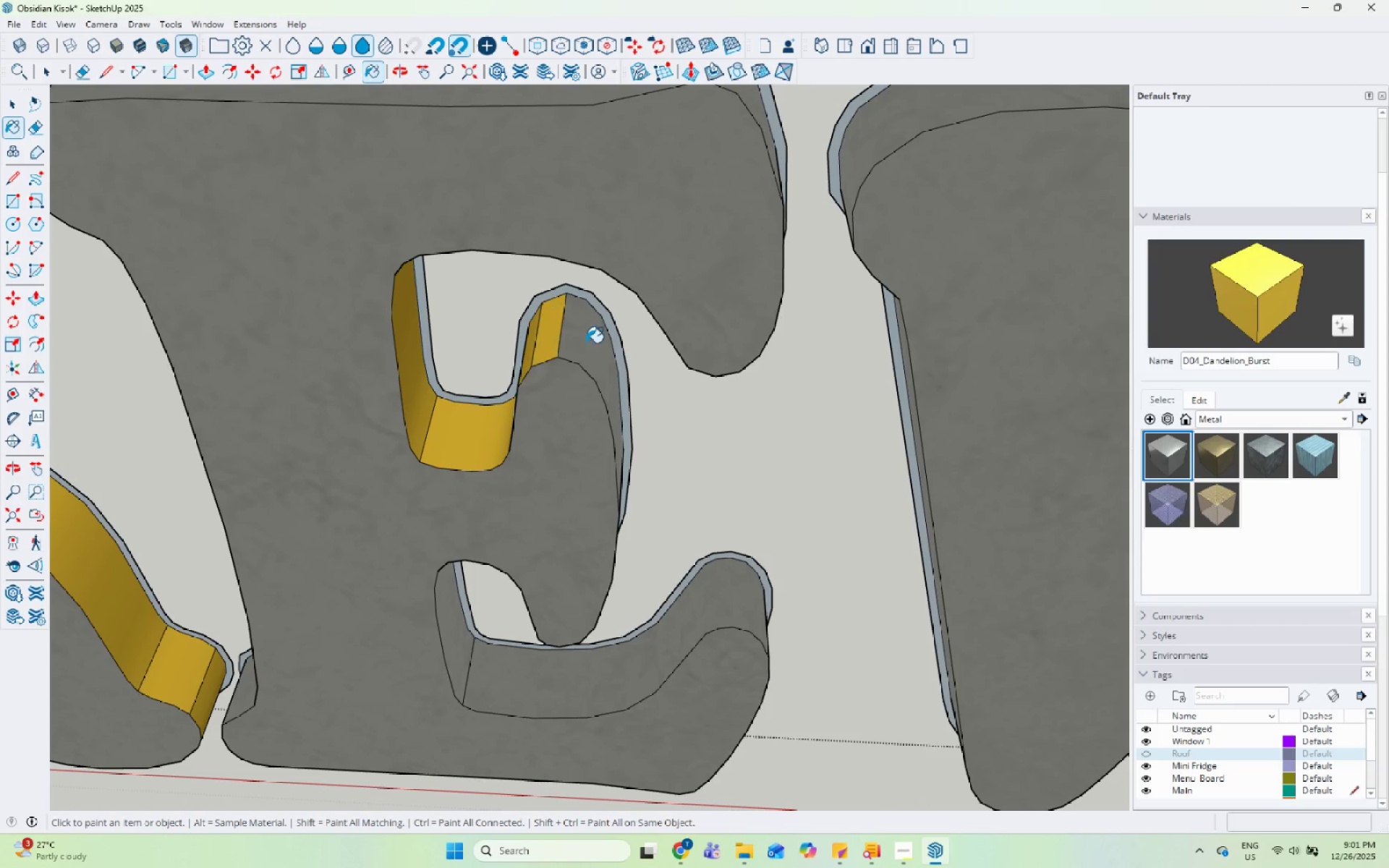 
scroll: coordinate [572, 276], scroll_direction: up, amount: 4.0
 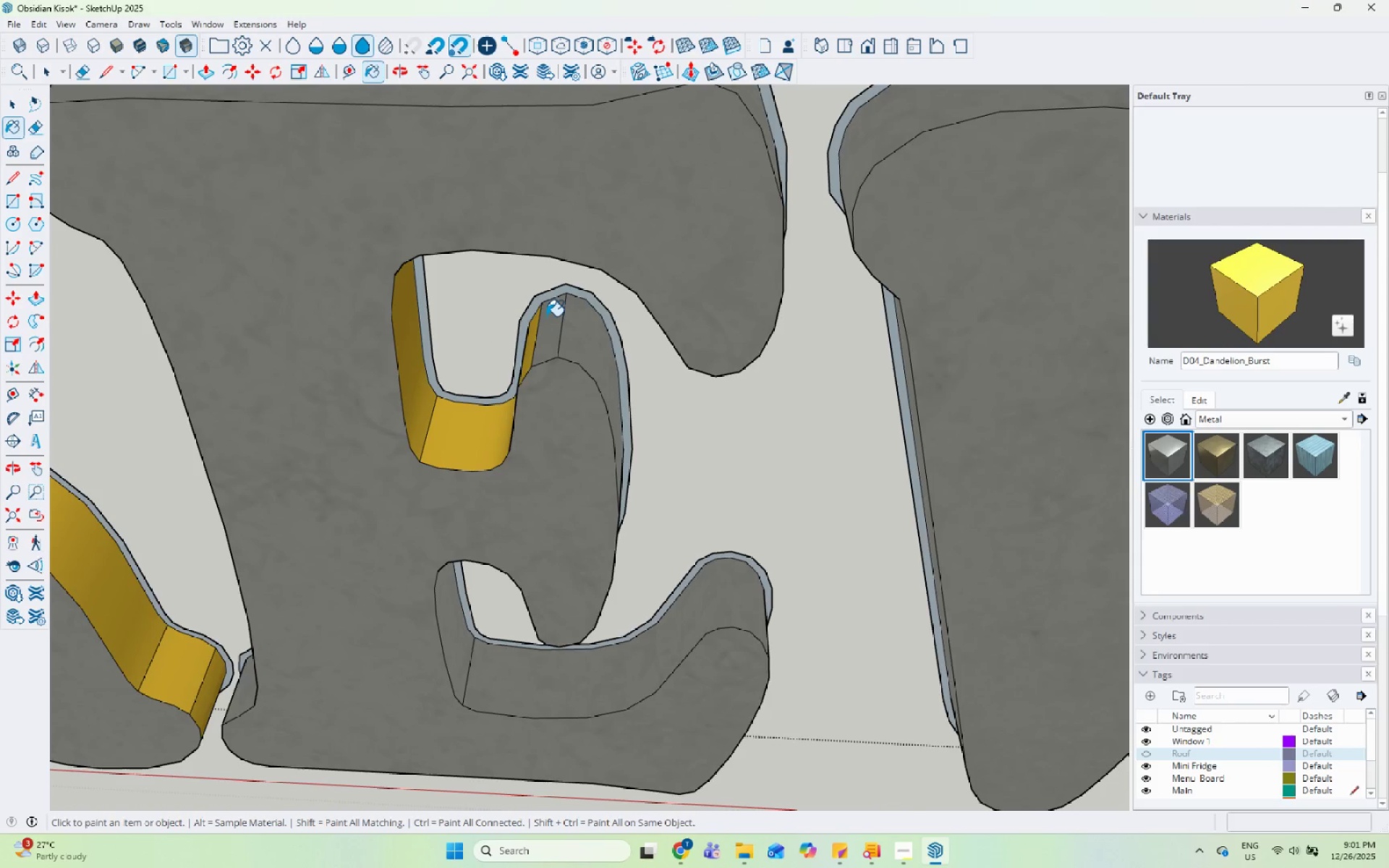 
double_click([585, 343])
 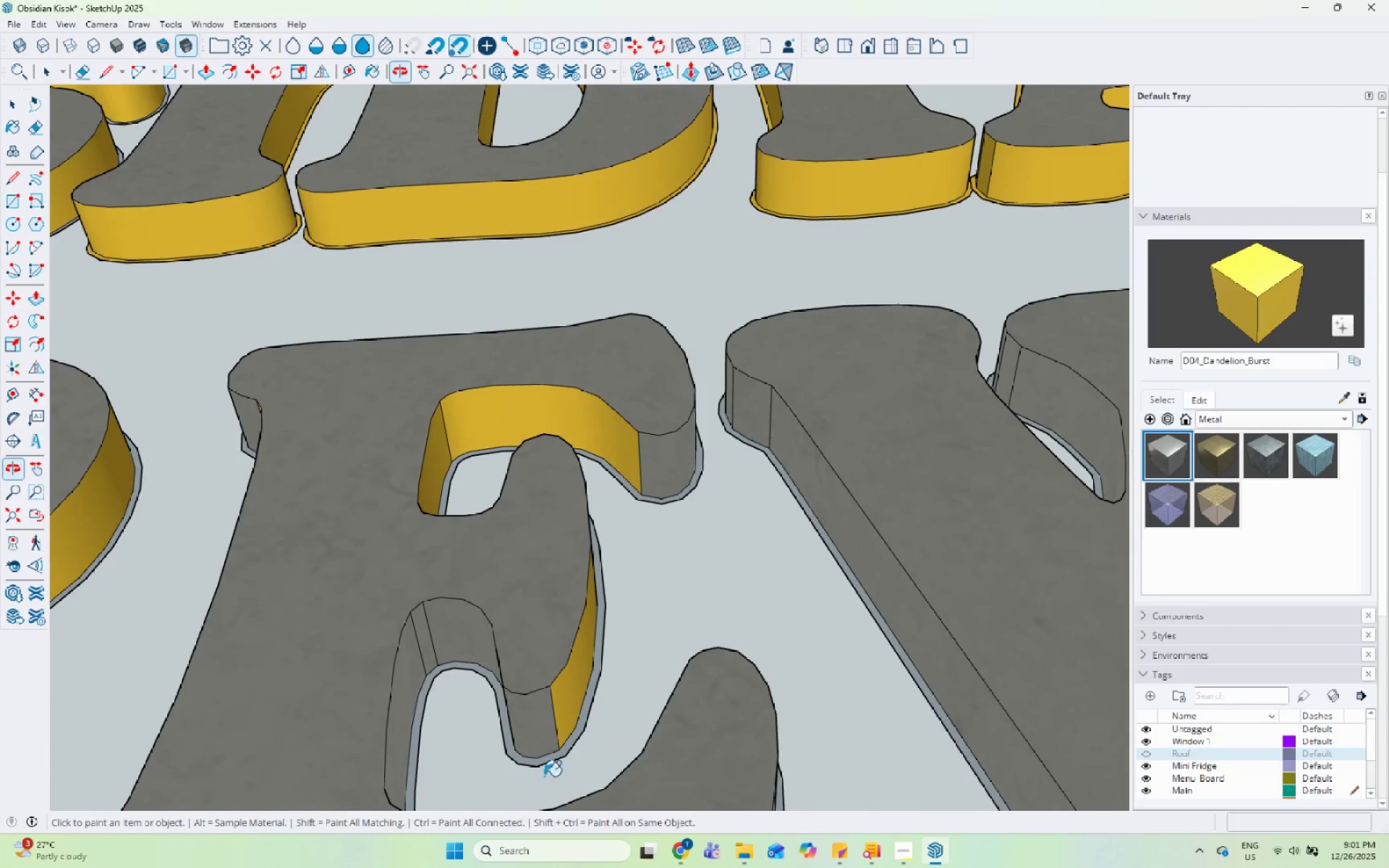 
left_click([519, 731])
 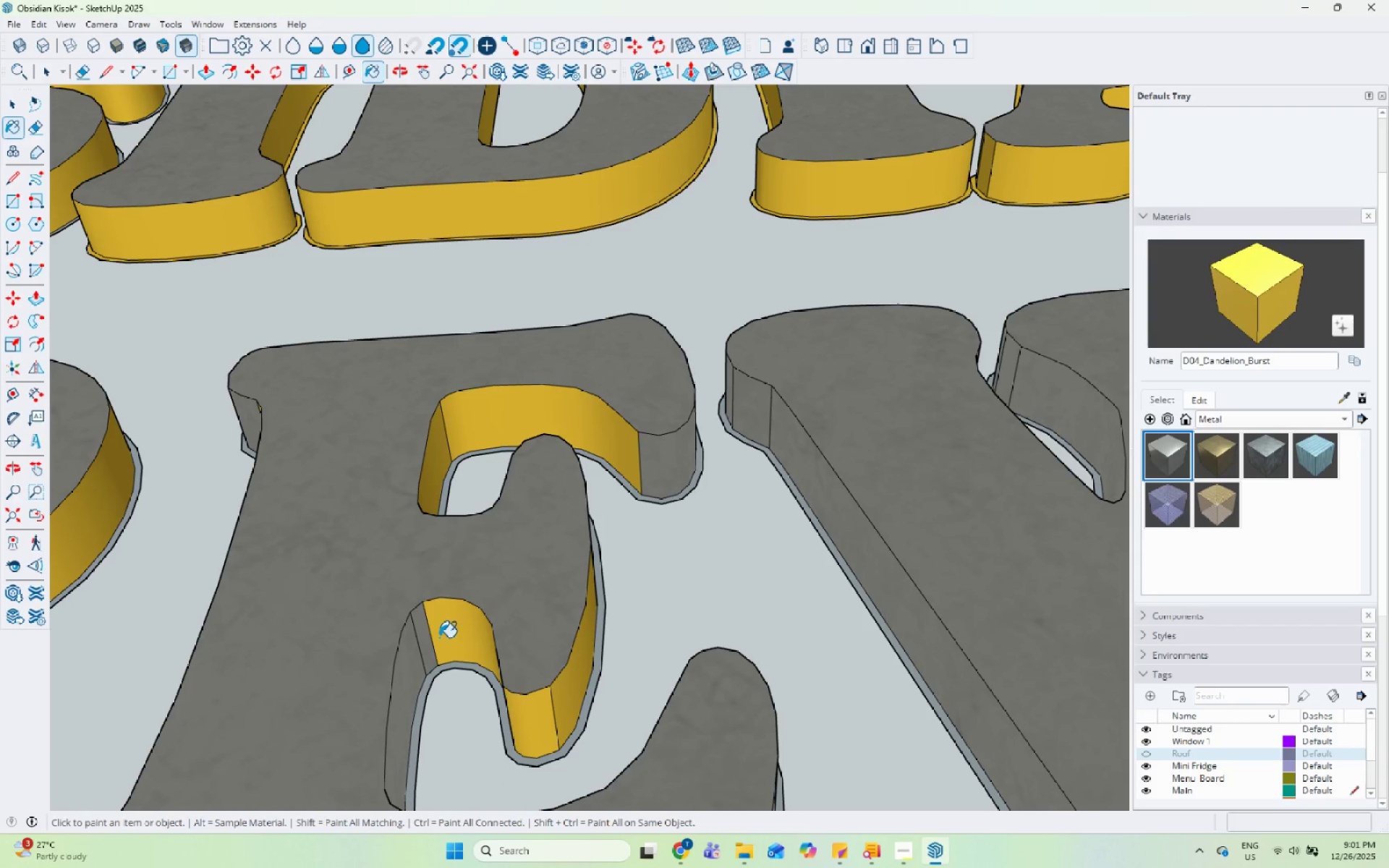 
left_click([424, 637])
 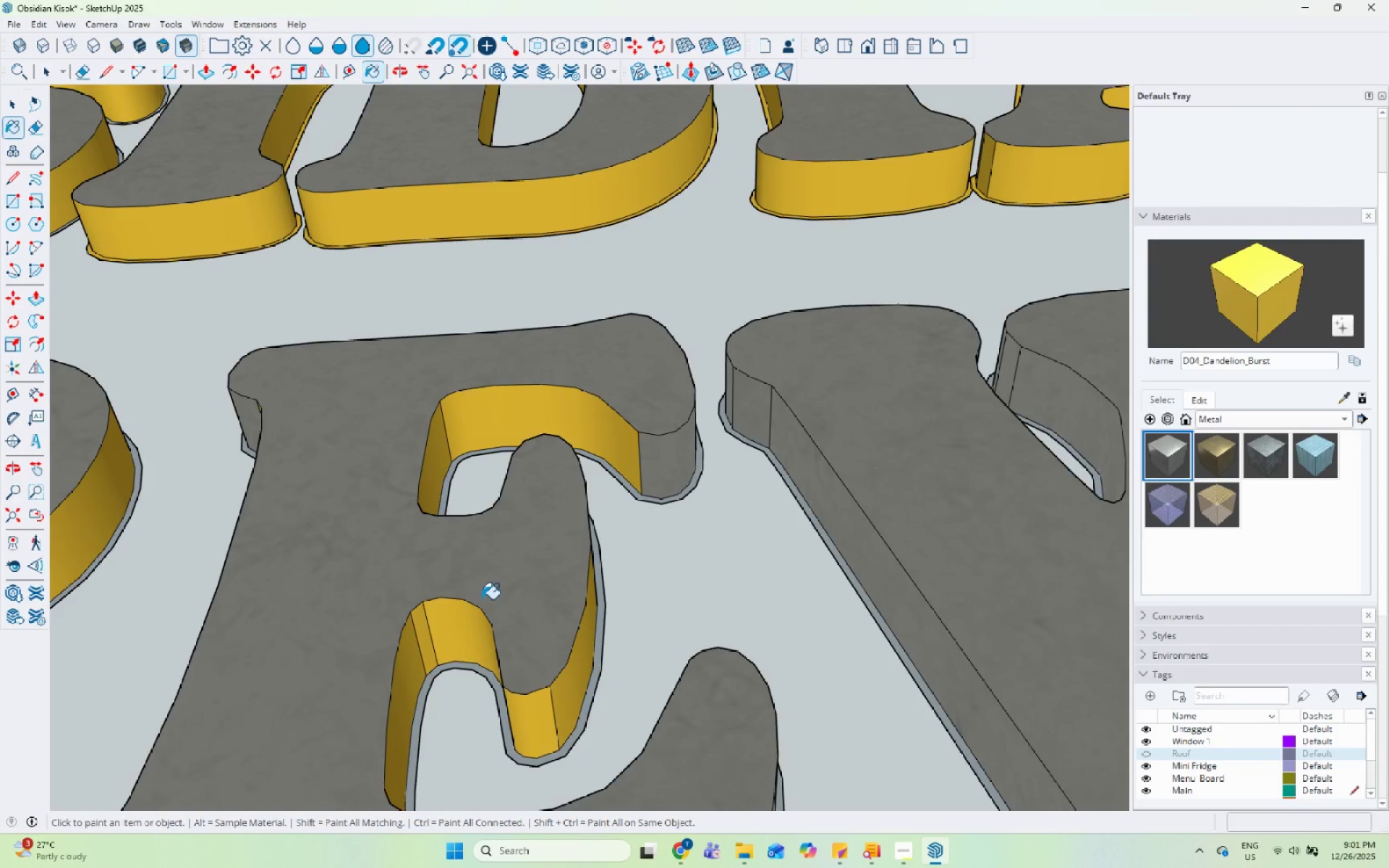 
left_click_drag(start_coordinate=[570, 522], to_coordinate=[570, 676])
 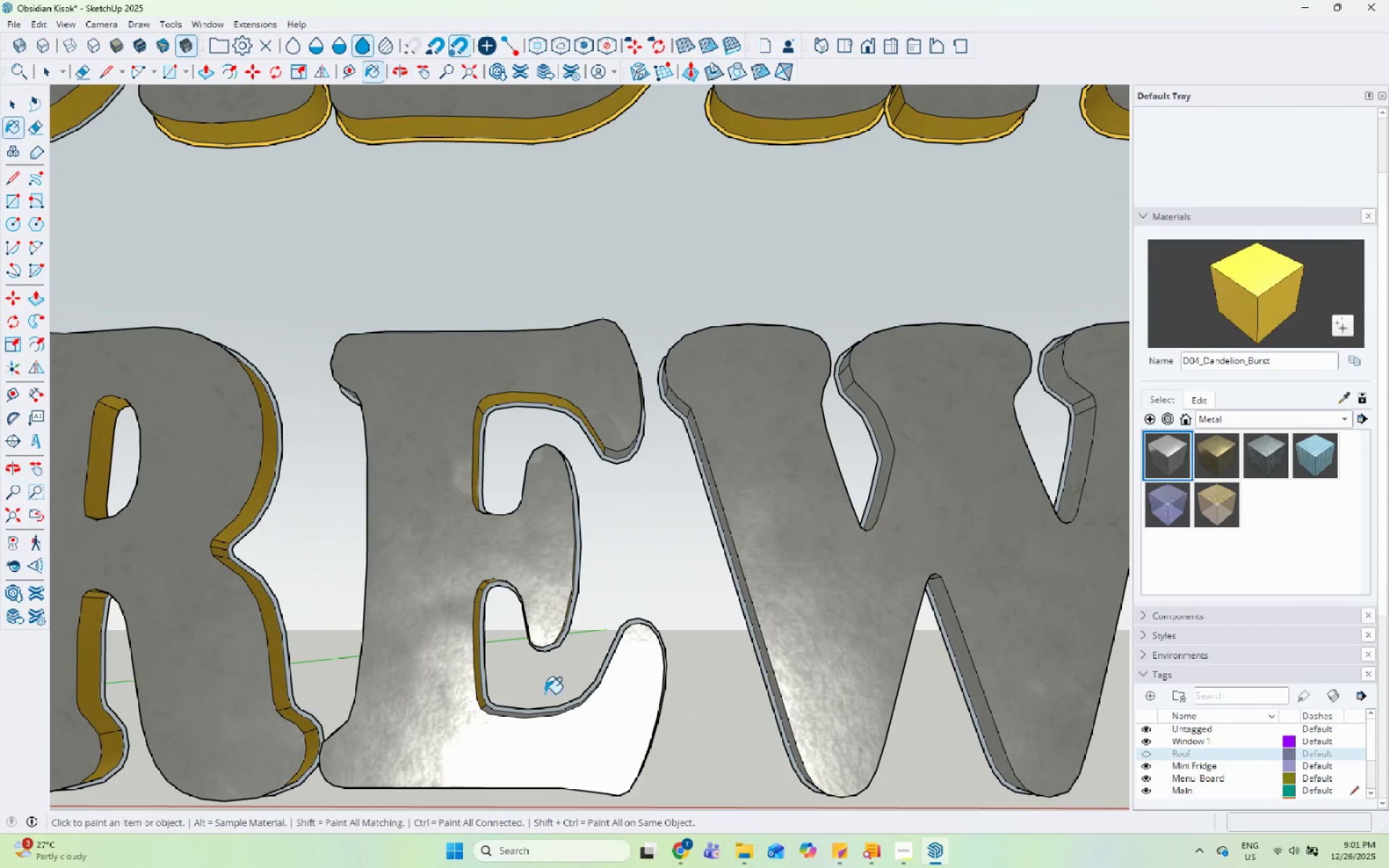 
scroll: coordinate [557, 536], scroll_direction: down, amount: 6.0
 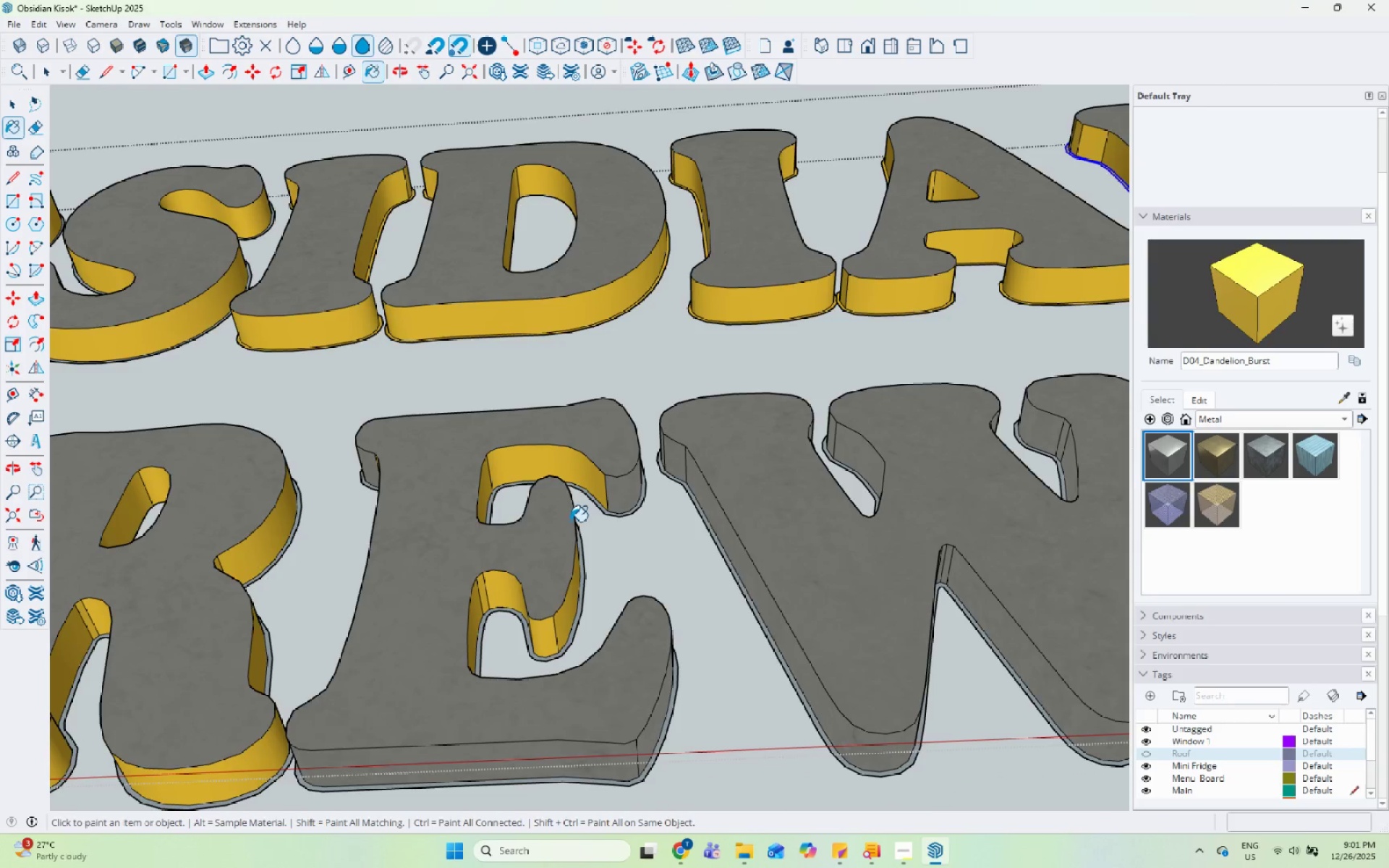 
left_click([515, 689])
 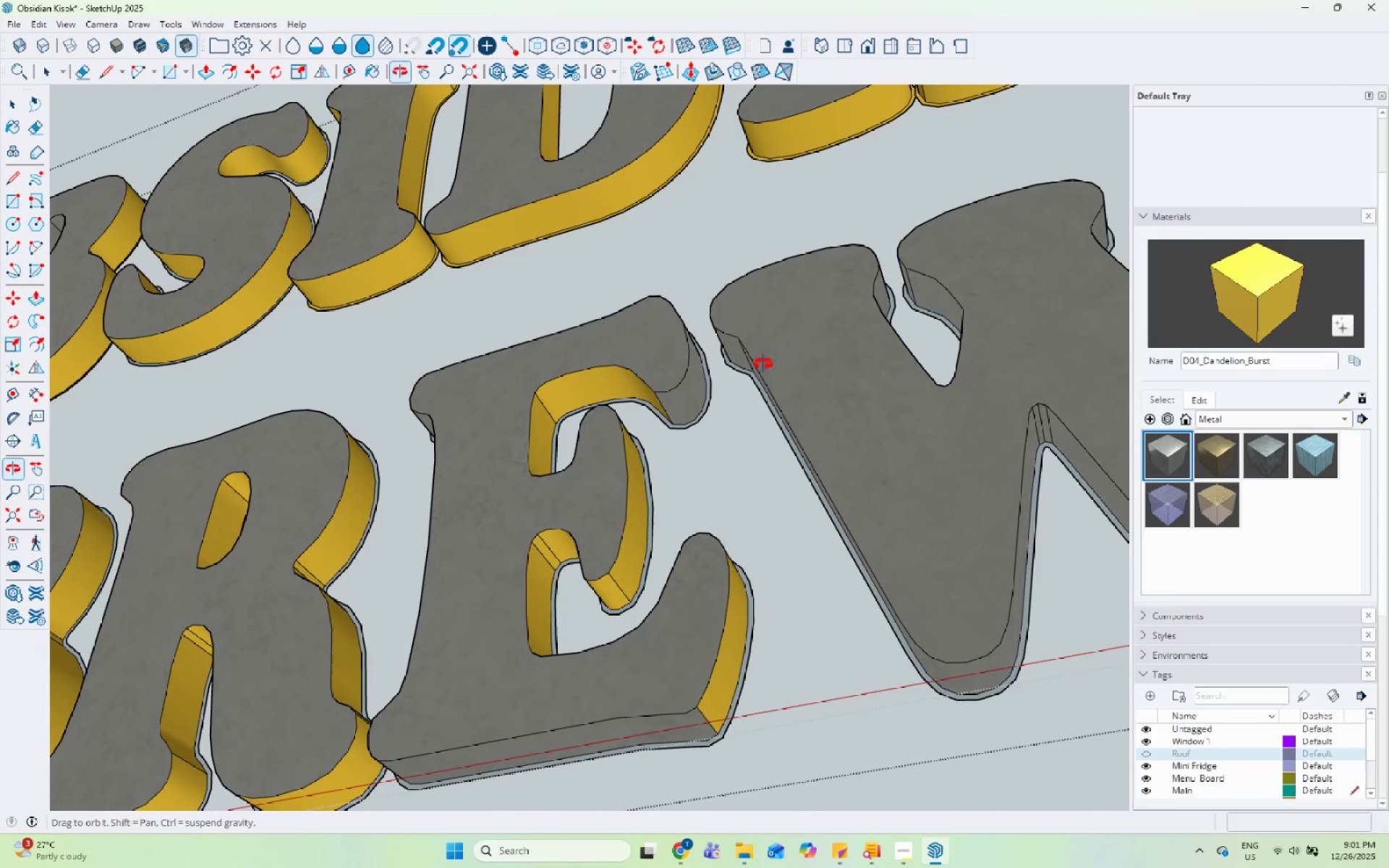 
scroll: coordinate [507, 675], scroll_direction: up, amount: 3.0
 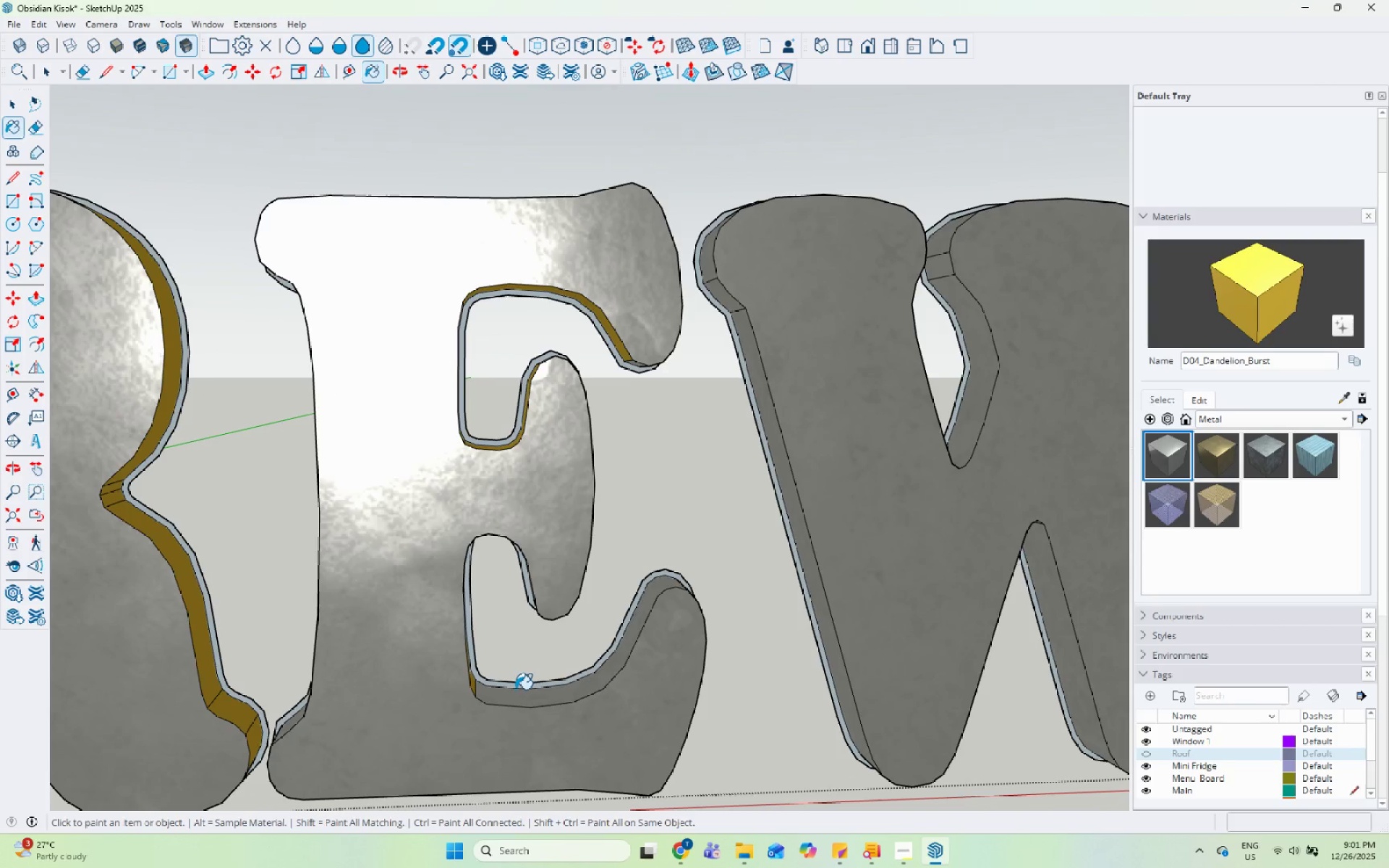 
left_click([648, 735])
 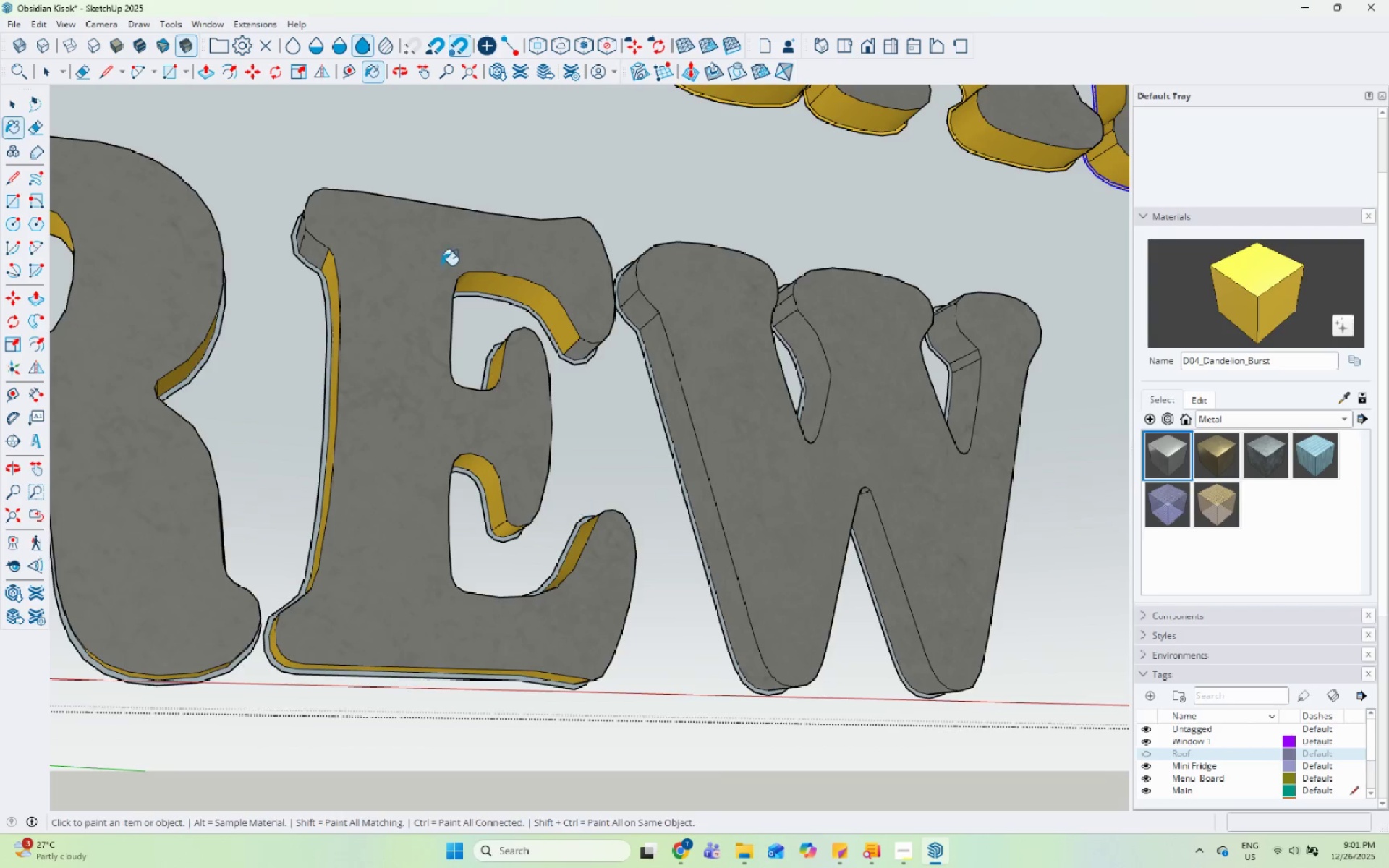 
scroll: coordinate [287, 224], scroll_direction: up, amount: 8.0
 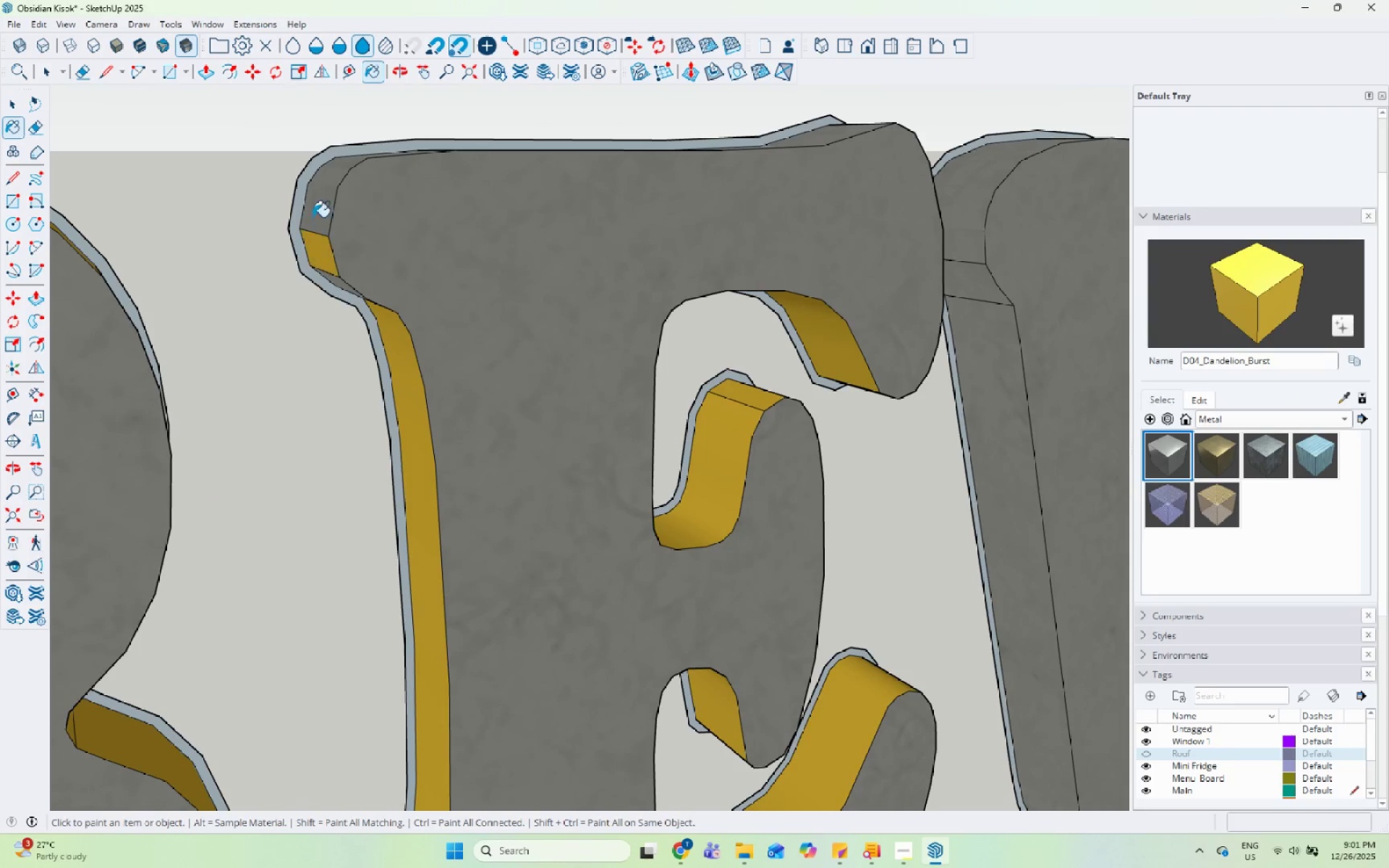 
scroll: coordinate [467, 388], scroll_direction: down, amount: 5.0
 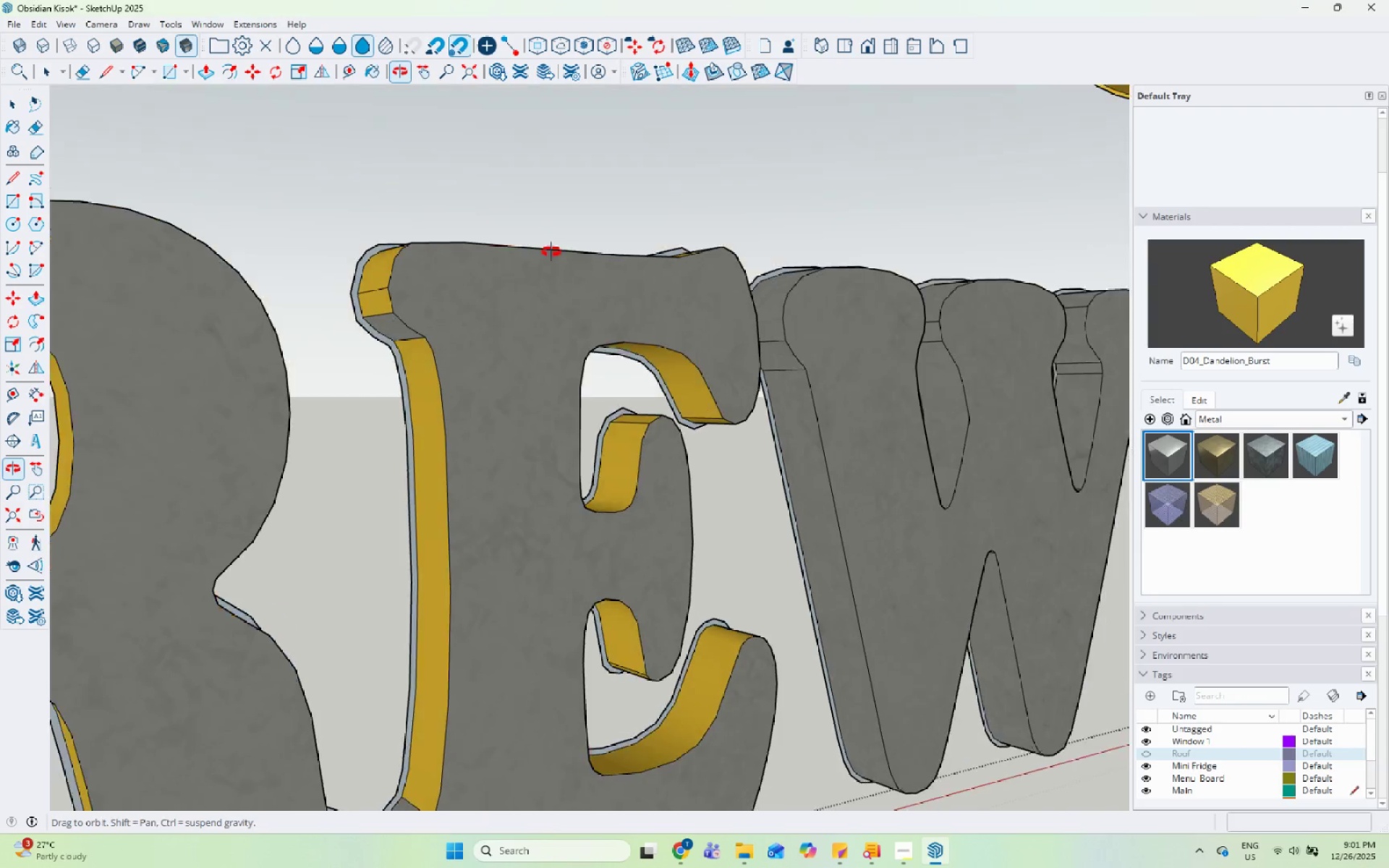 
scroll: coordinate [452, 329], scroll_direction: up, amount: 1.0
 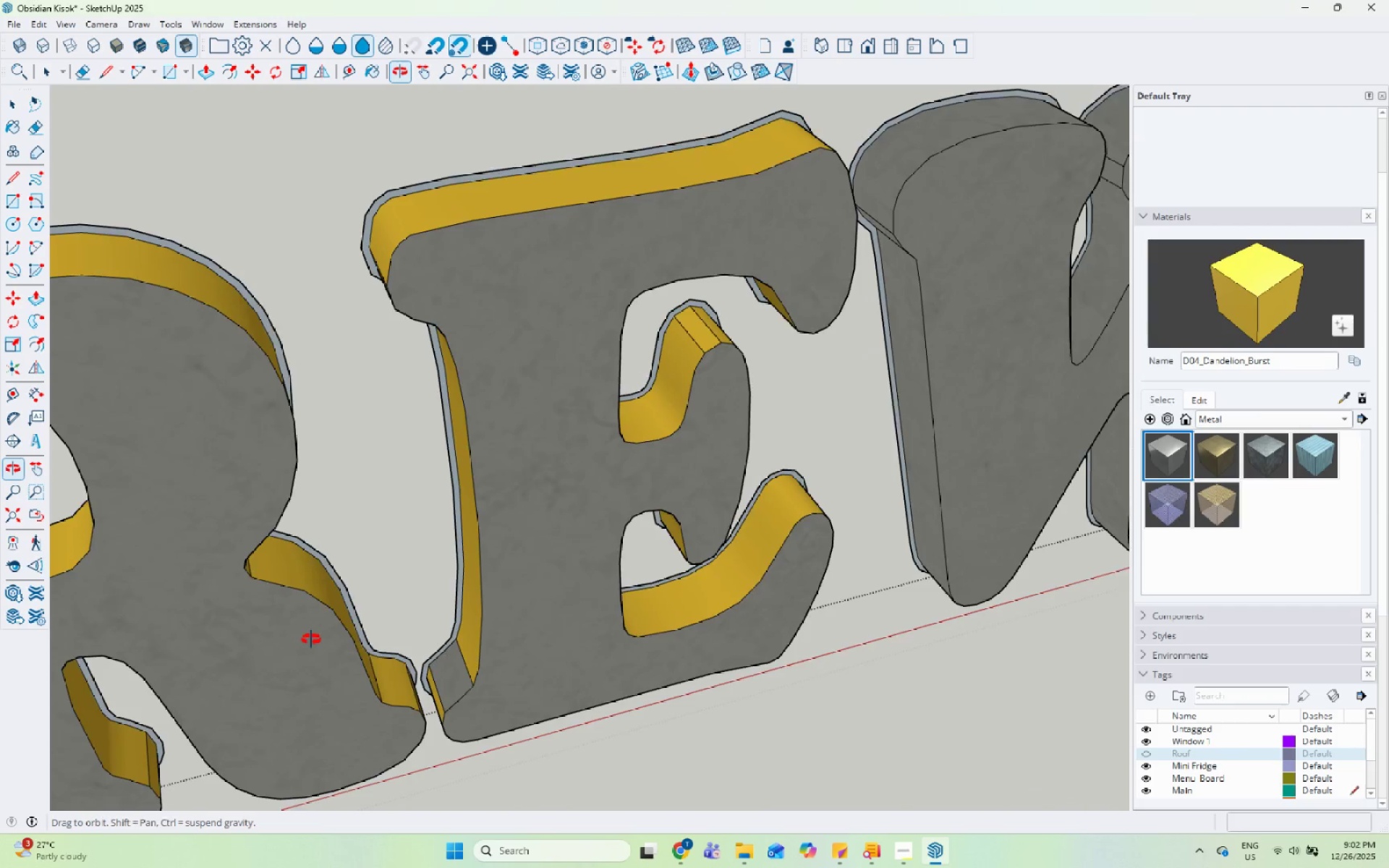 
scroll: coordinate [790, 399], scroll_direction: down, amount: 5.0
 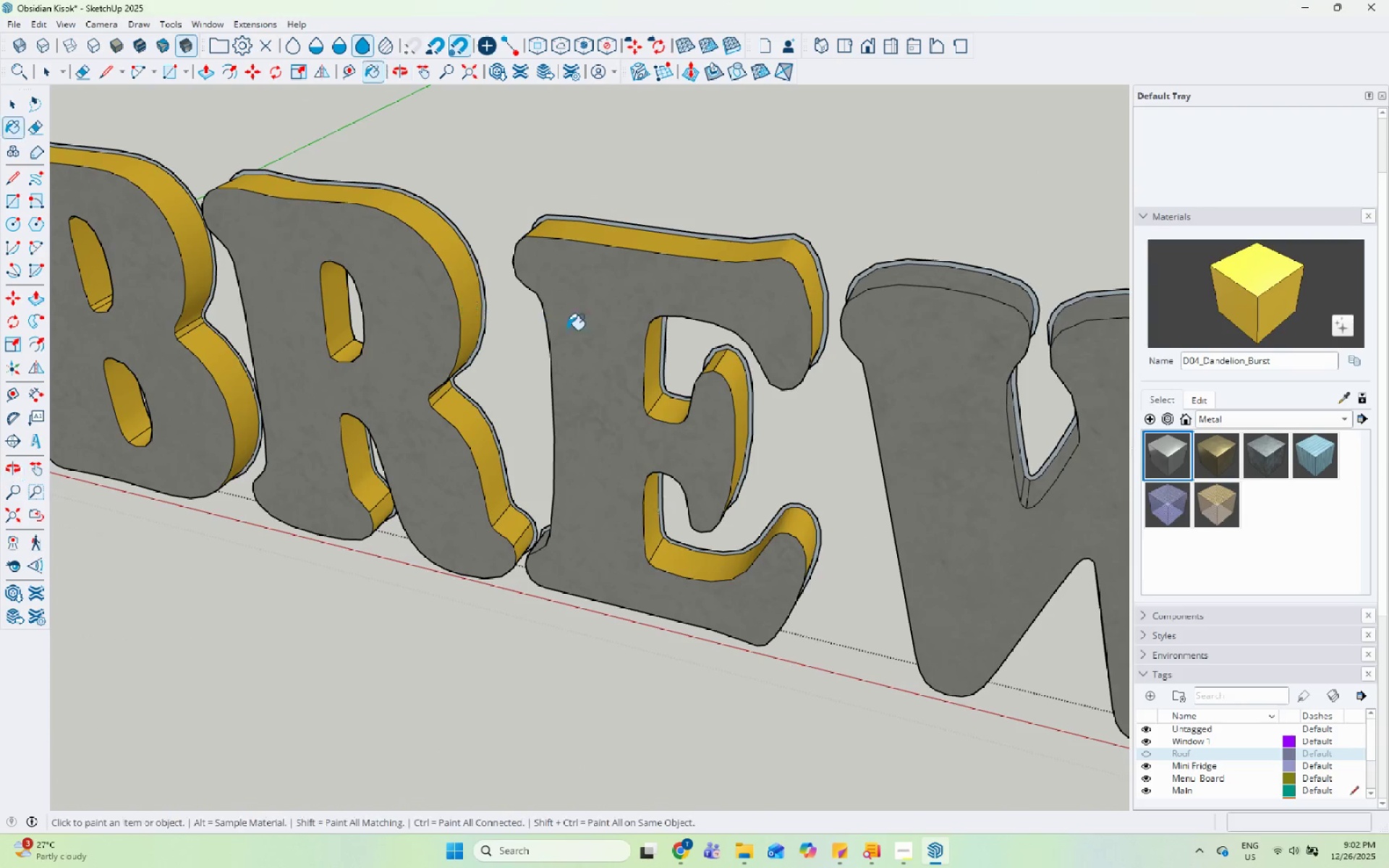 
scroll: coordinate [718, 255], scroll_direction: none, amount: 0.0
 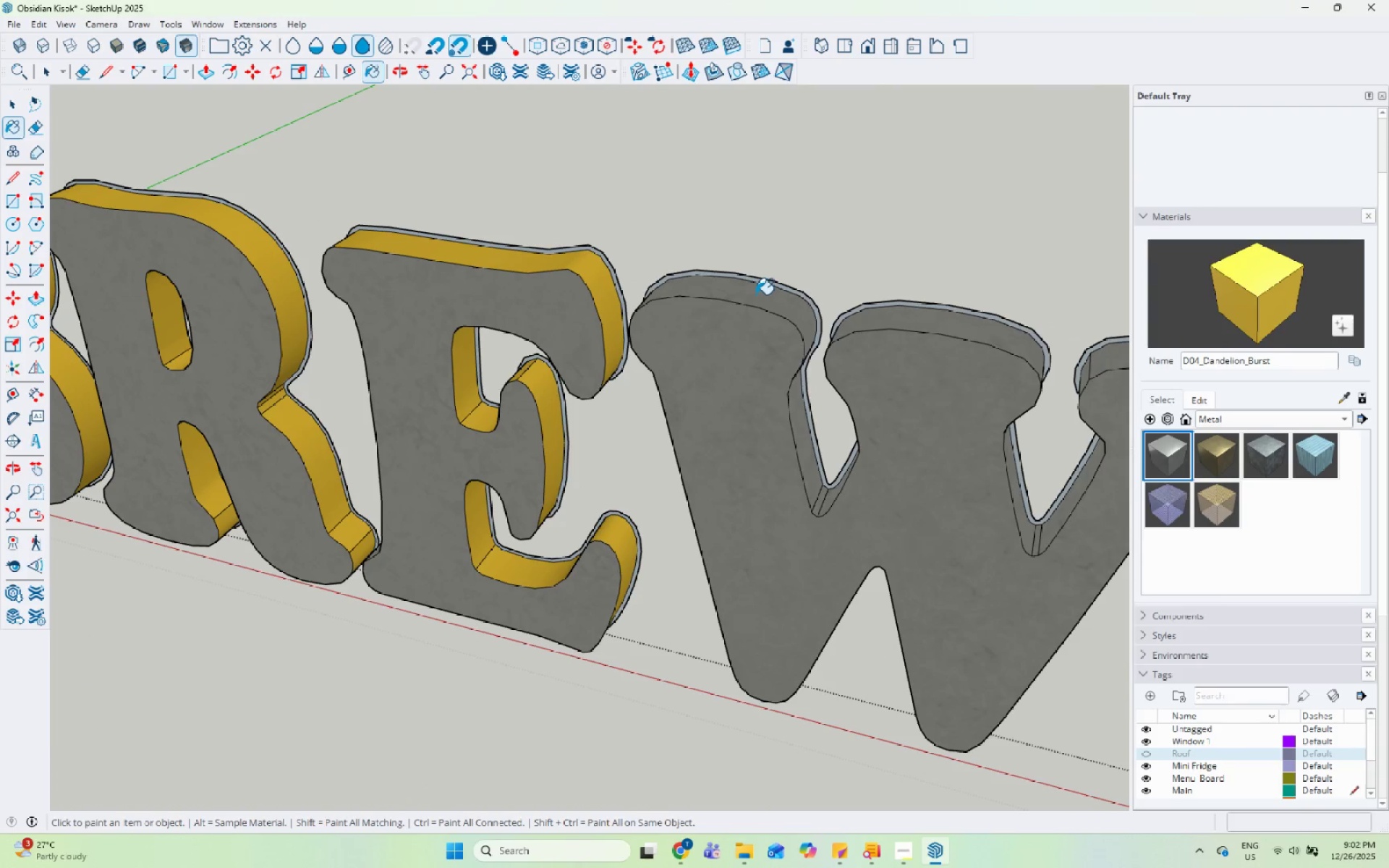 
left_click([756, 294])
 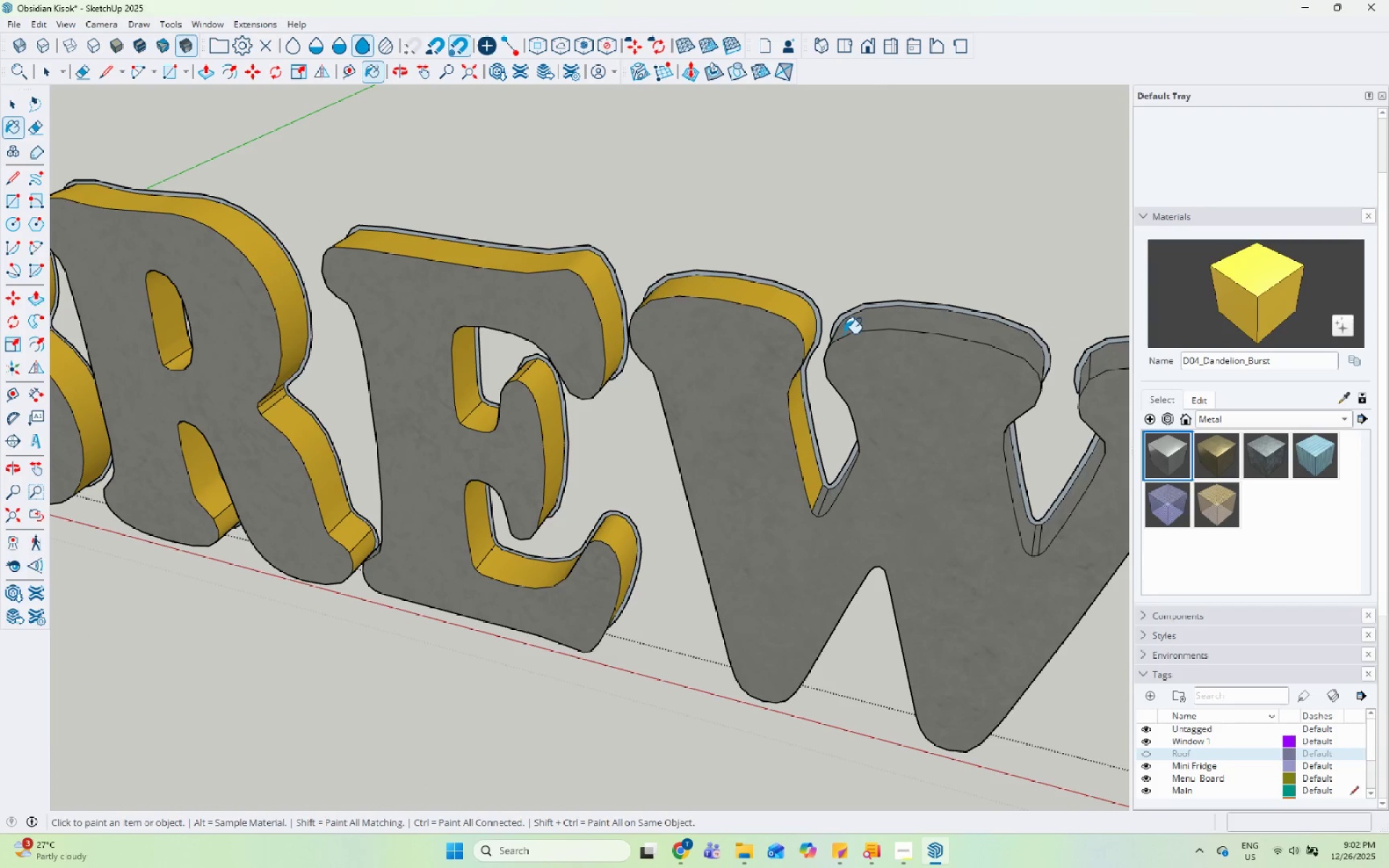 
left_click([857, 324])
 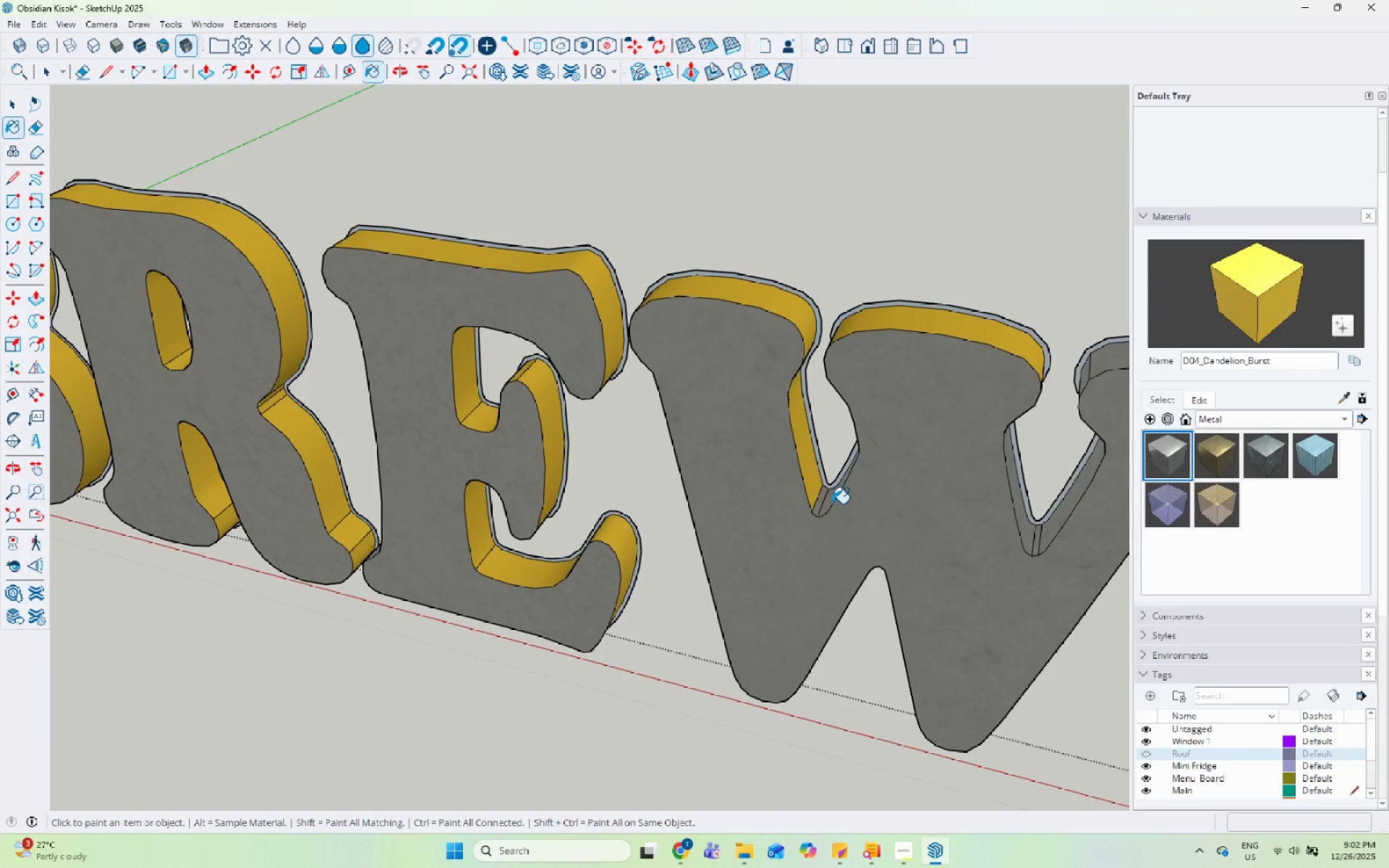 
left_click([833, 501])
 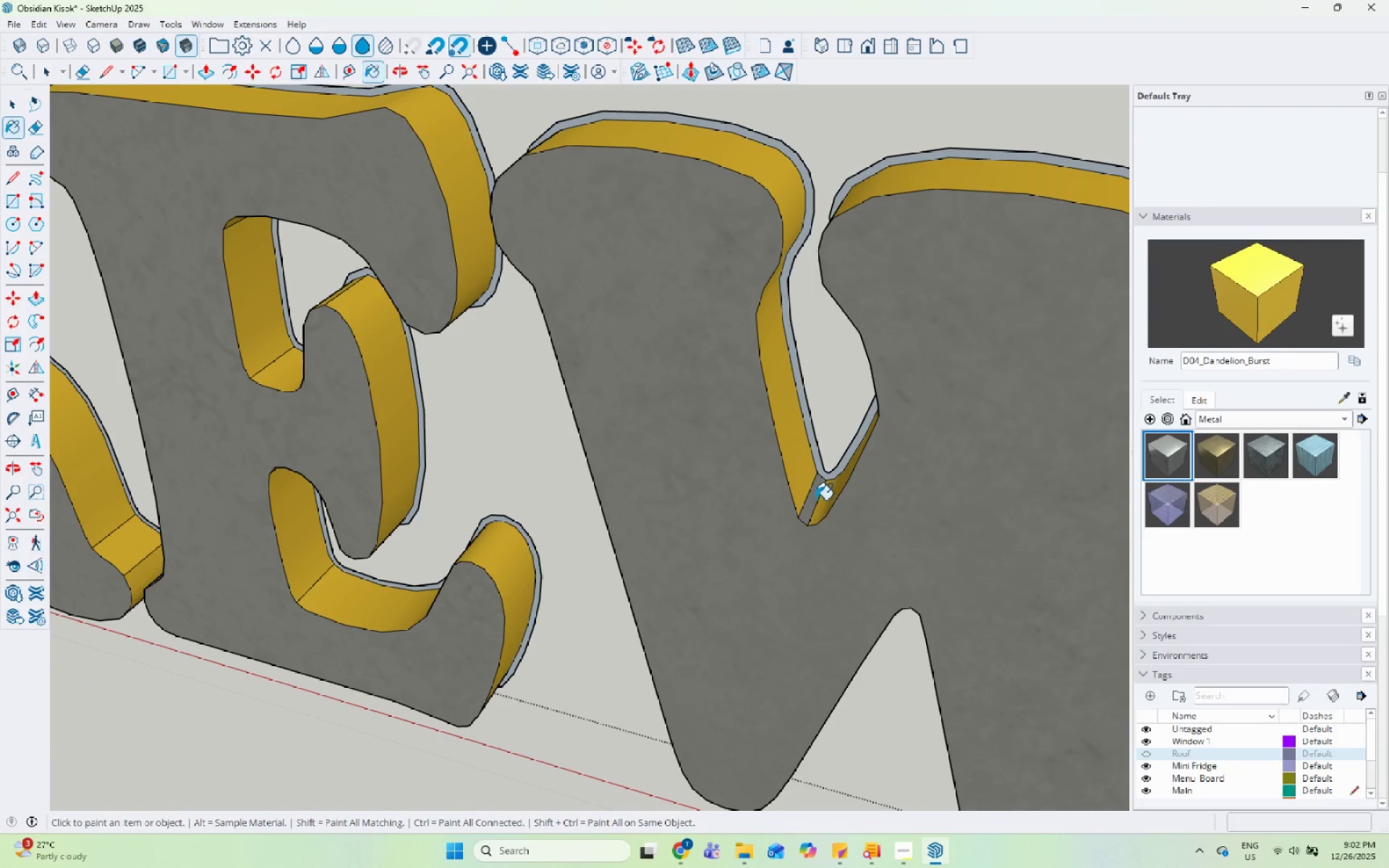 
scroll: coordinate [832, 503], scroll_direction: up, amount: 5.0
 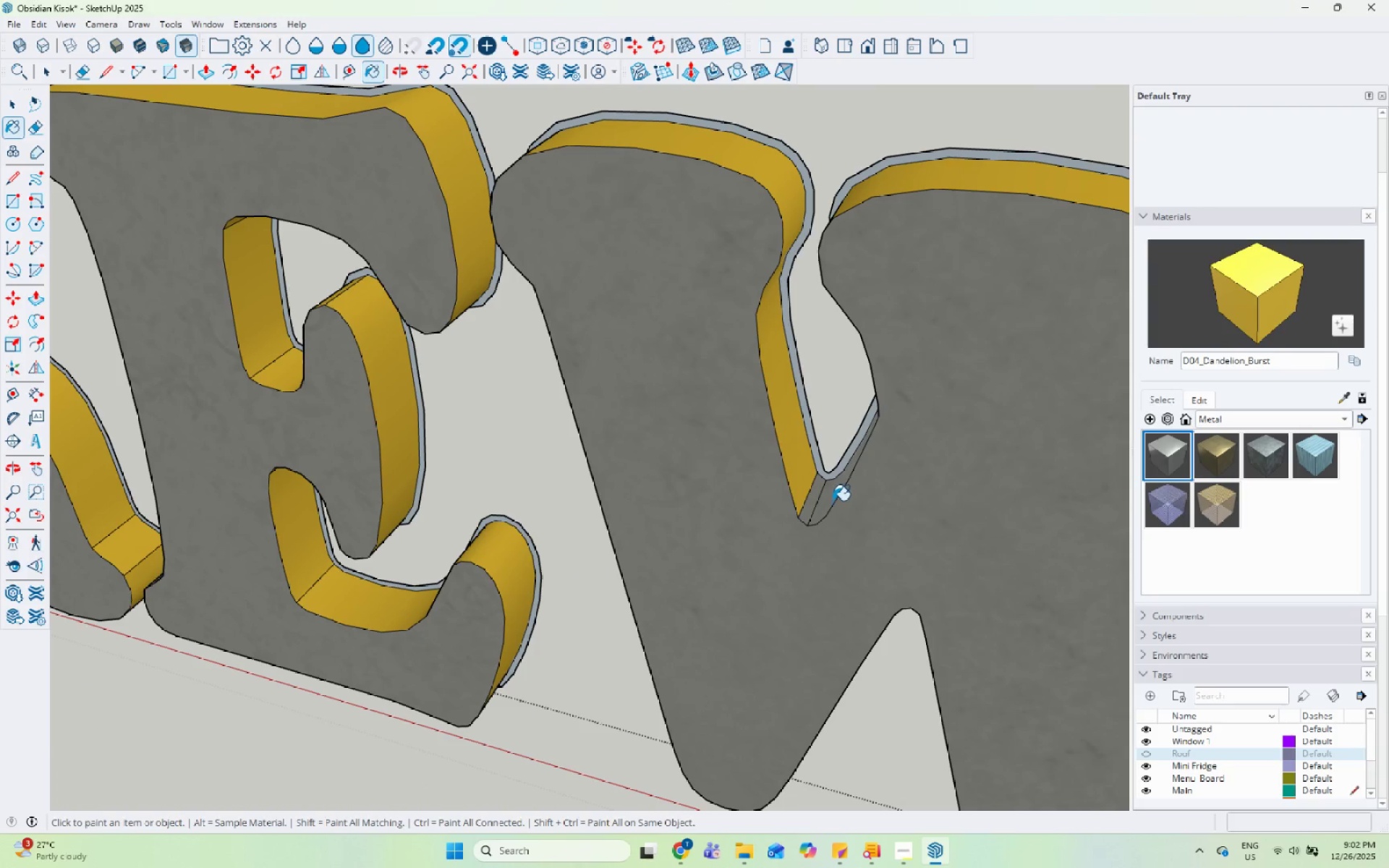 
double_click([810, 496])
 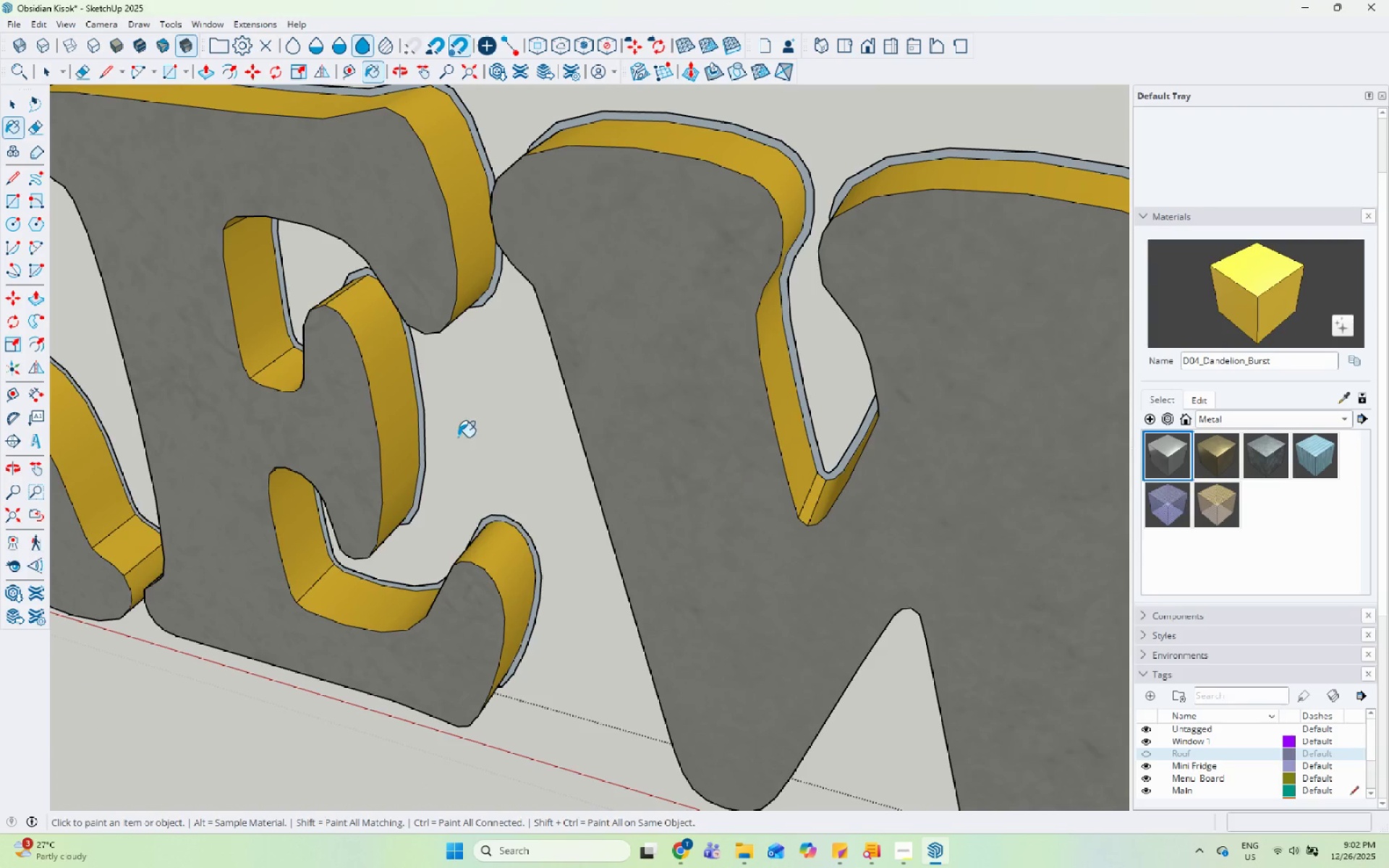 
scroll: coordinate [796, 383], scroll_direction: down, amount: 2.0
 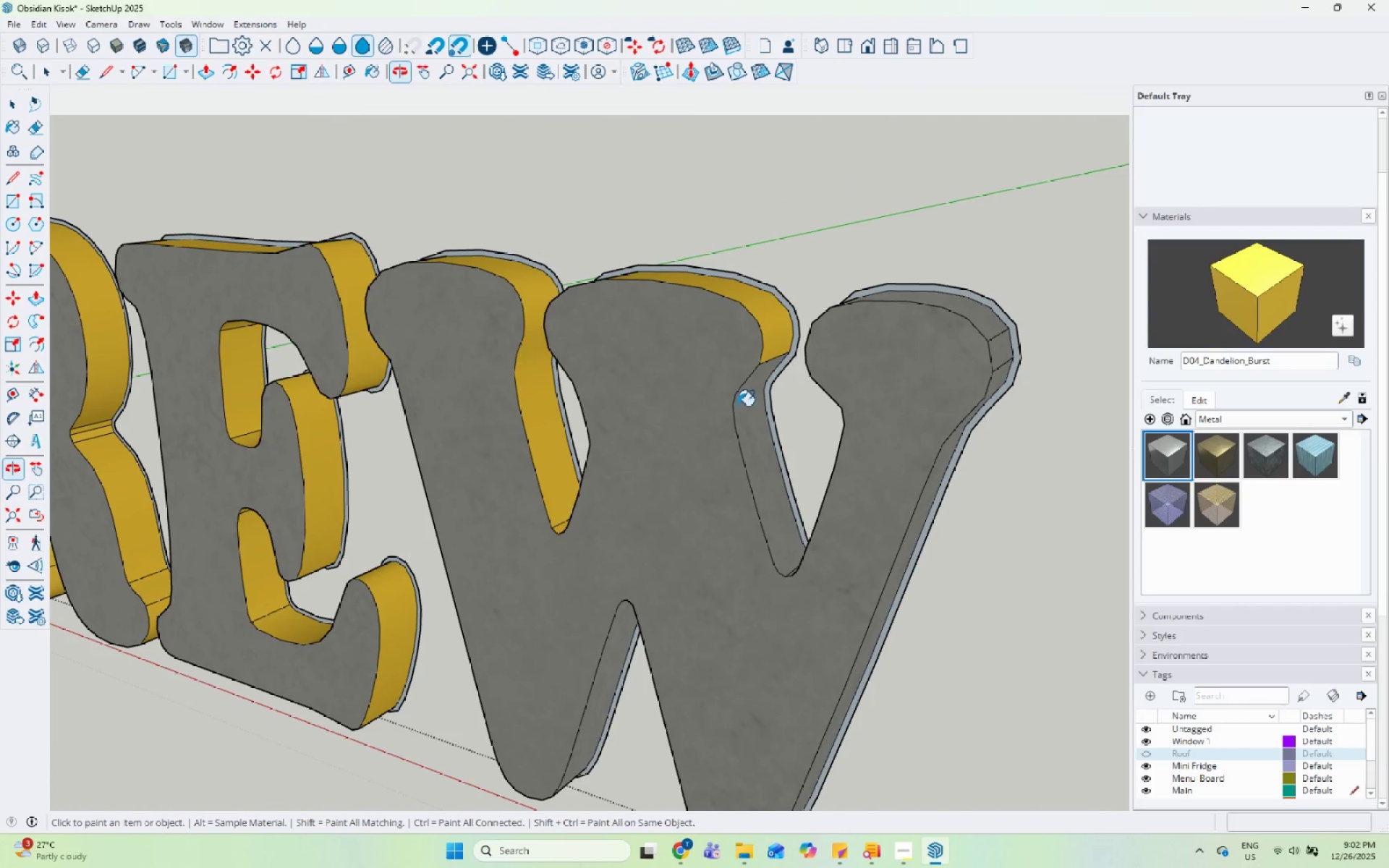 
left_click([750, 412])
 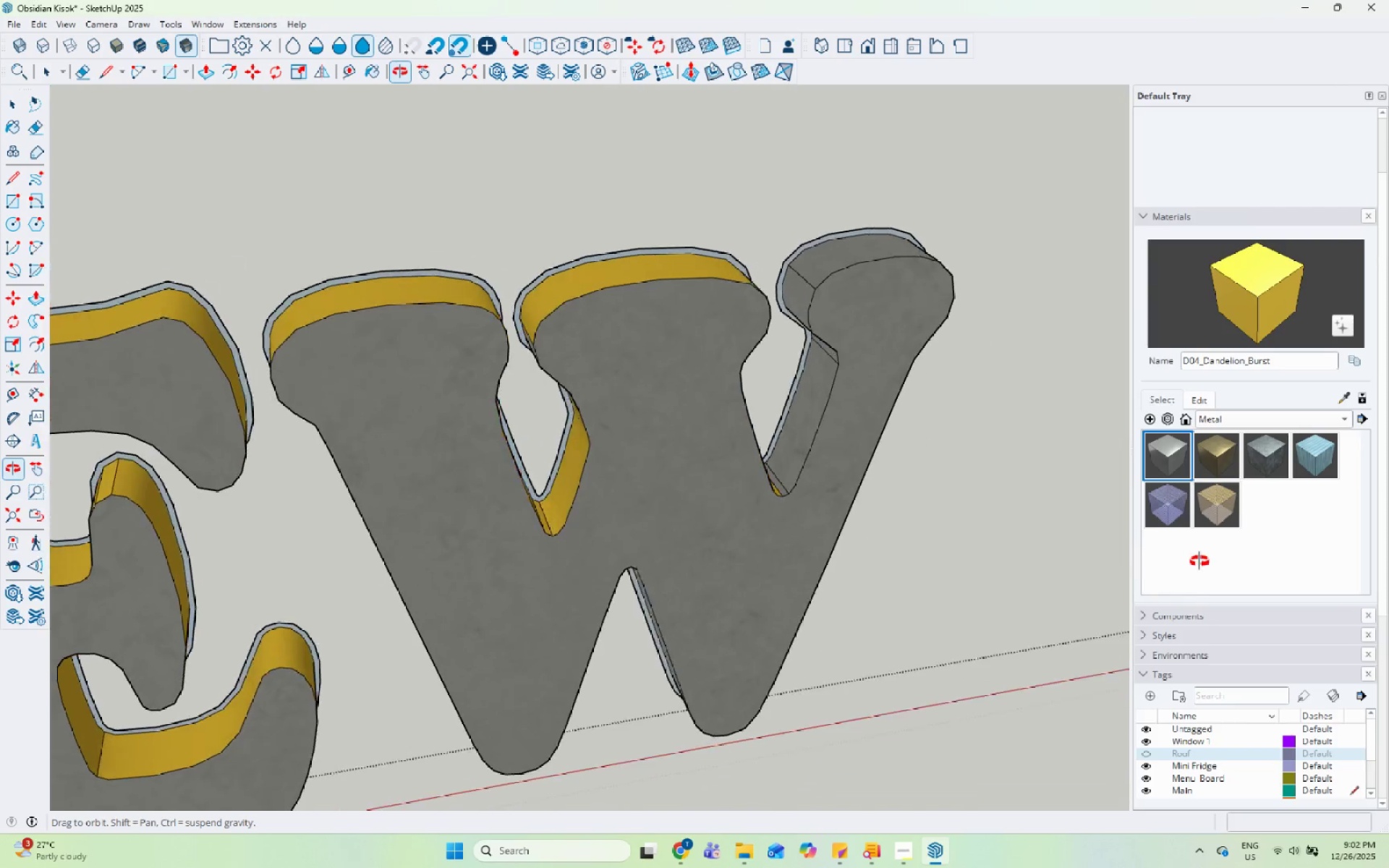 
left_click([797, 383])
 